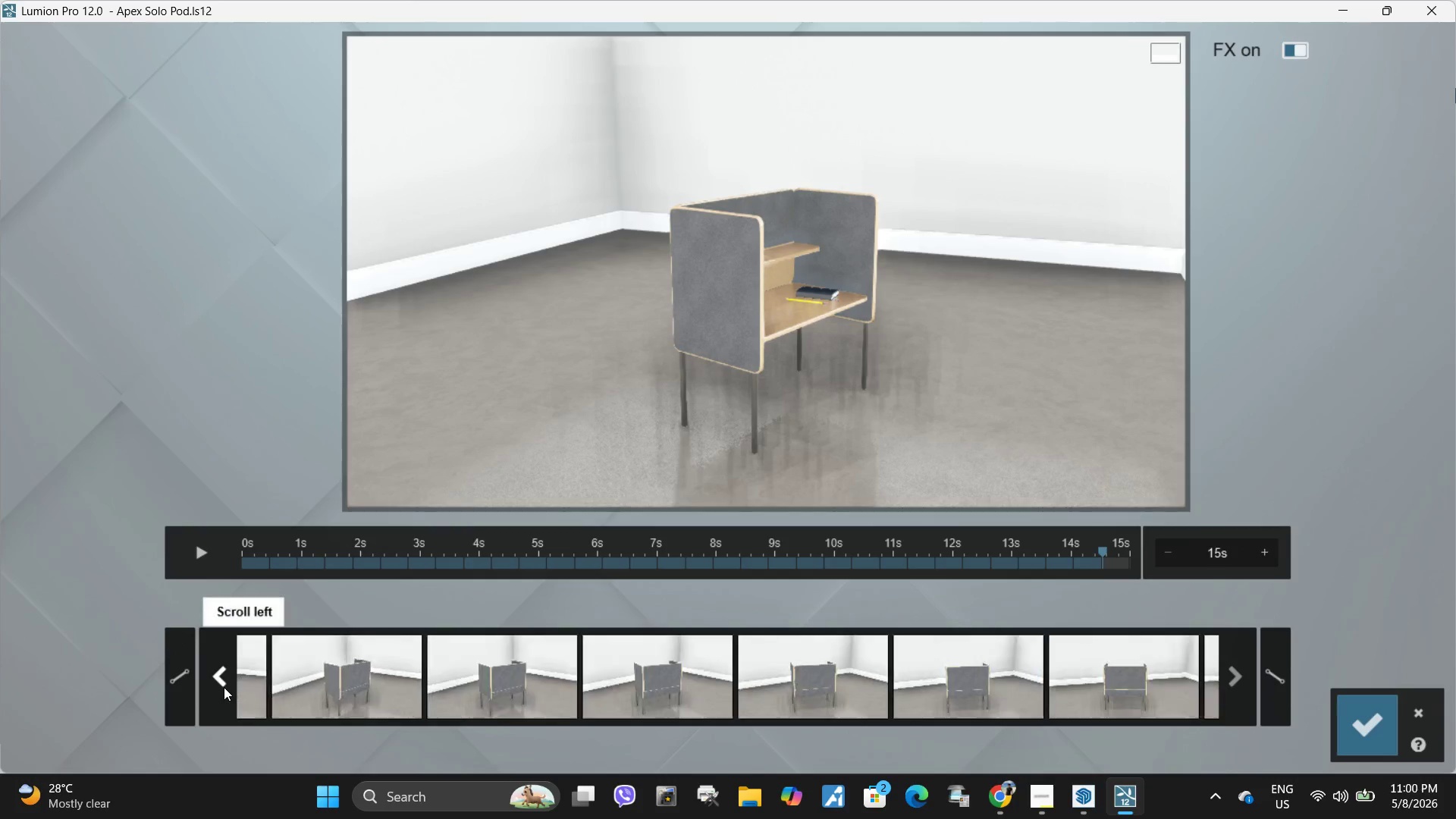 
triple_click([224, 687])
 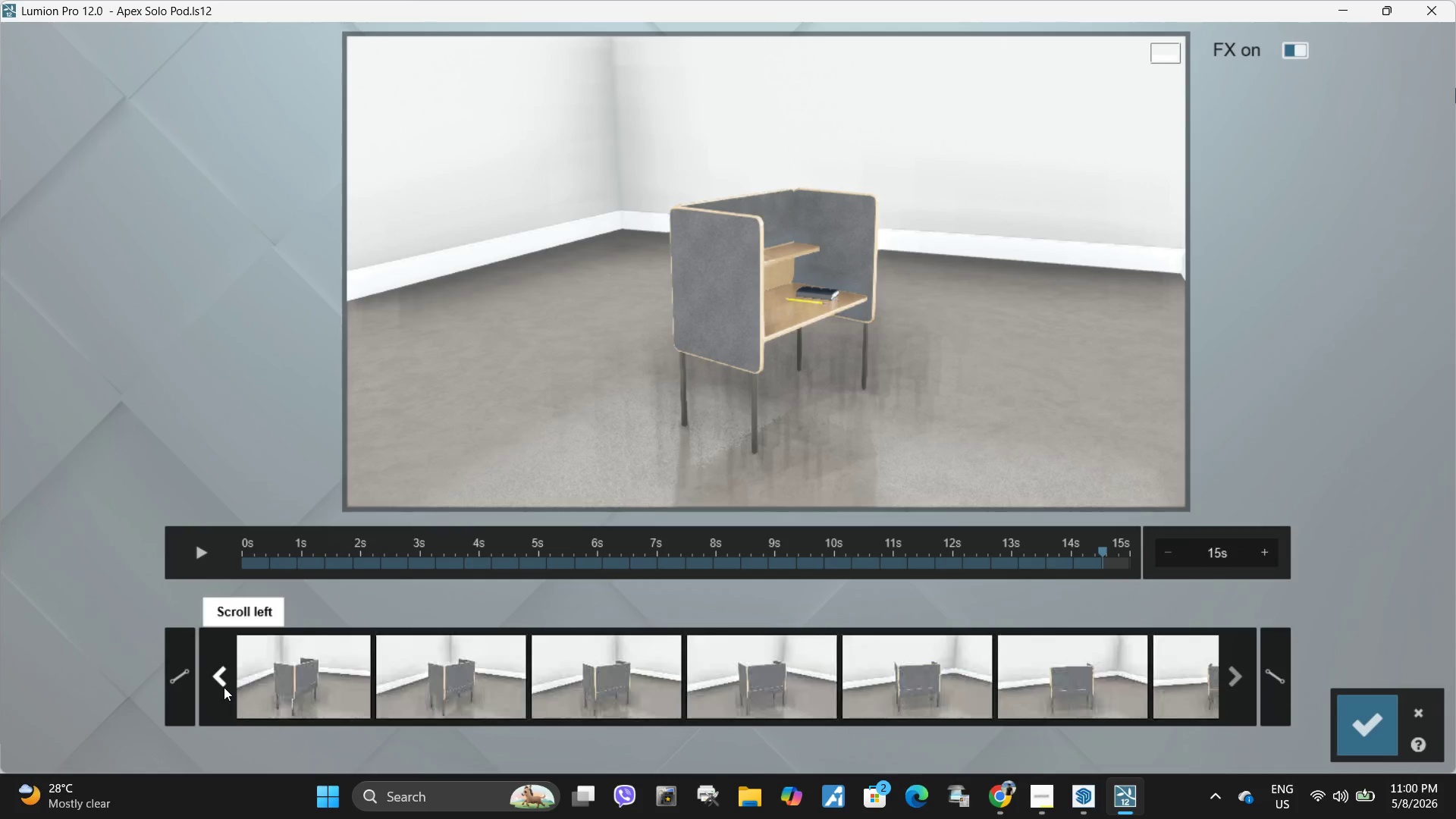 
triple_click([224, 687])
 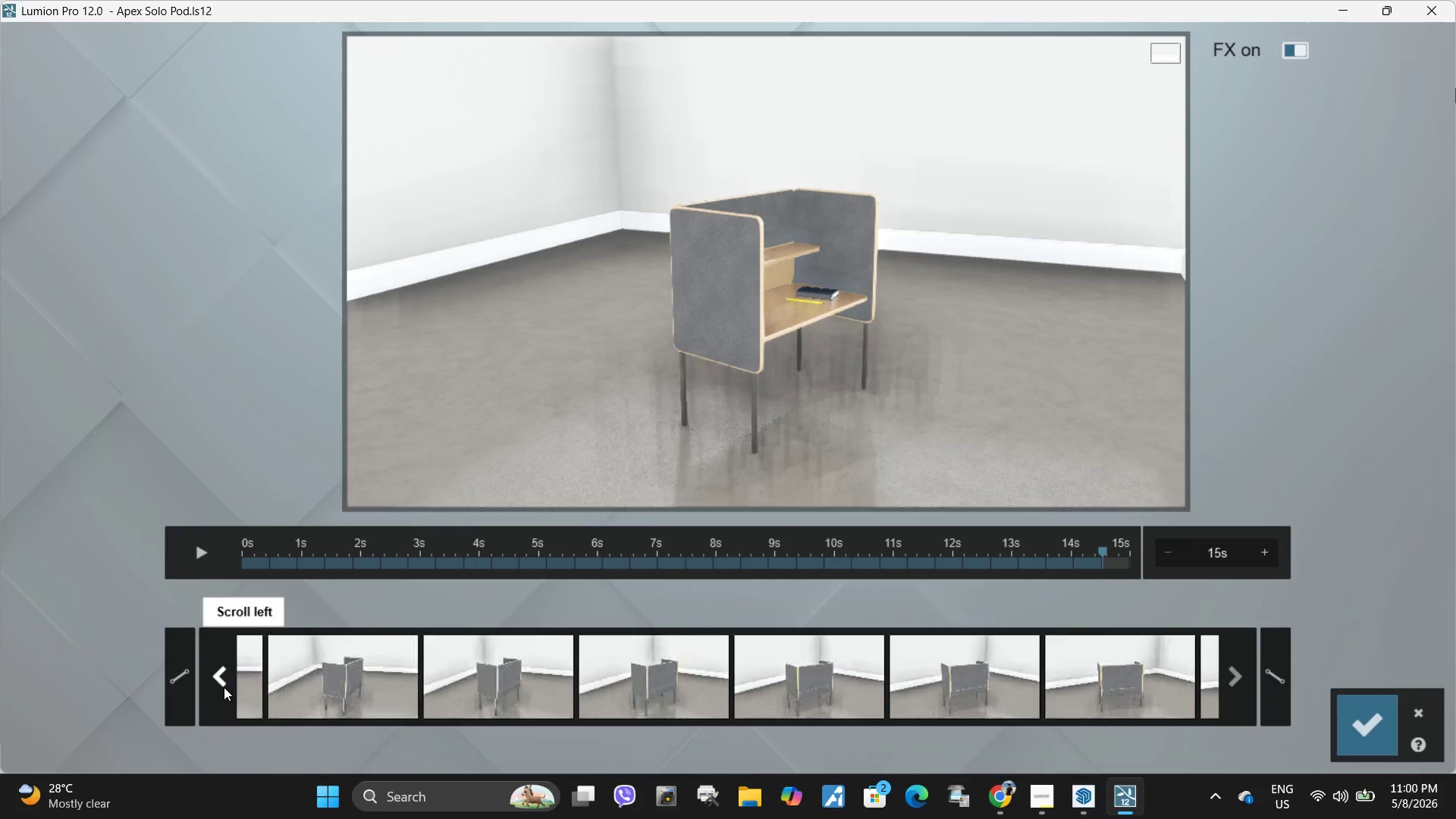 
triple_click([224, 687])
 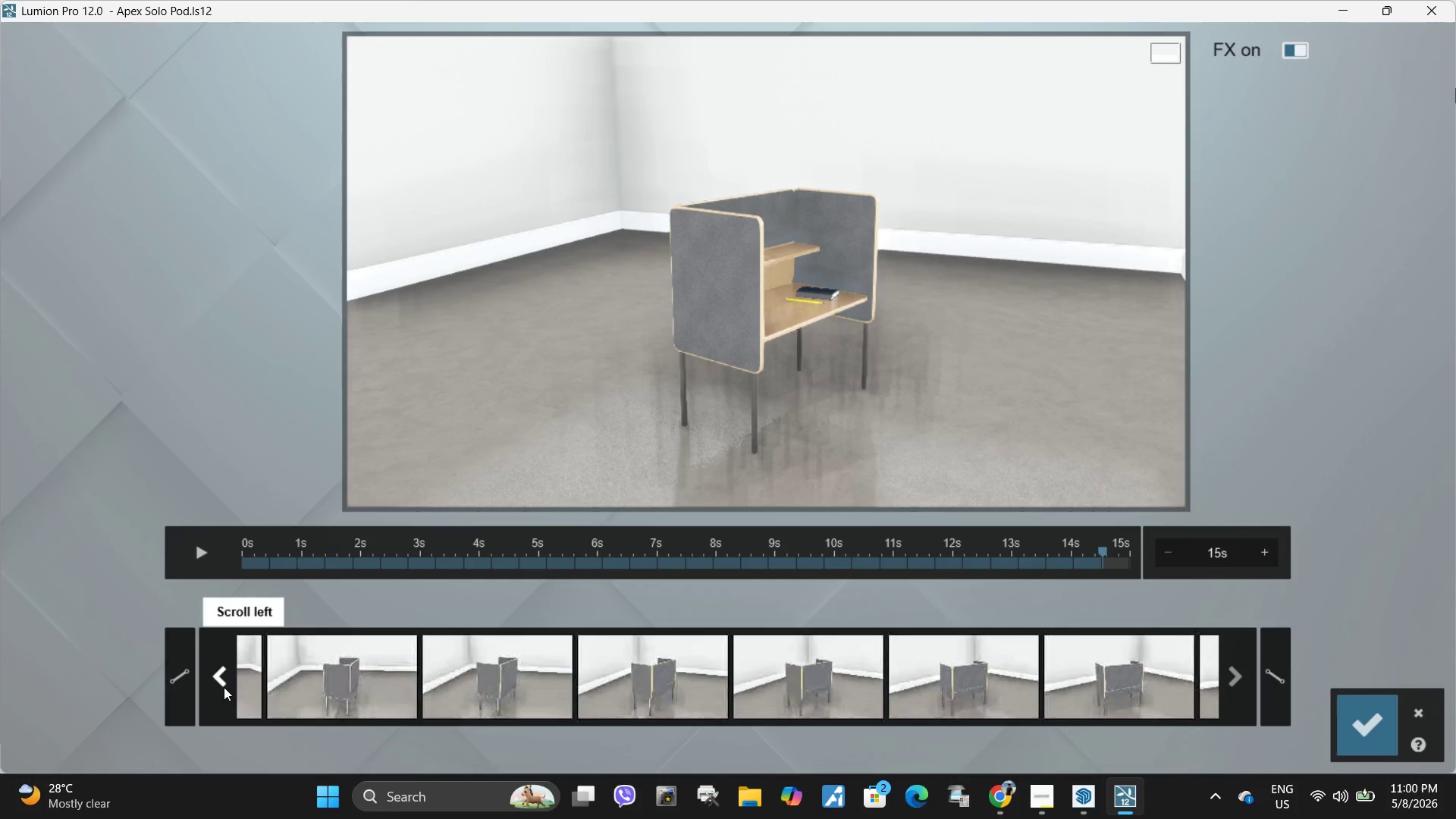 
triple_click([224, 687])
 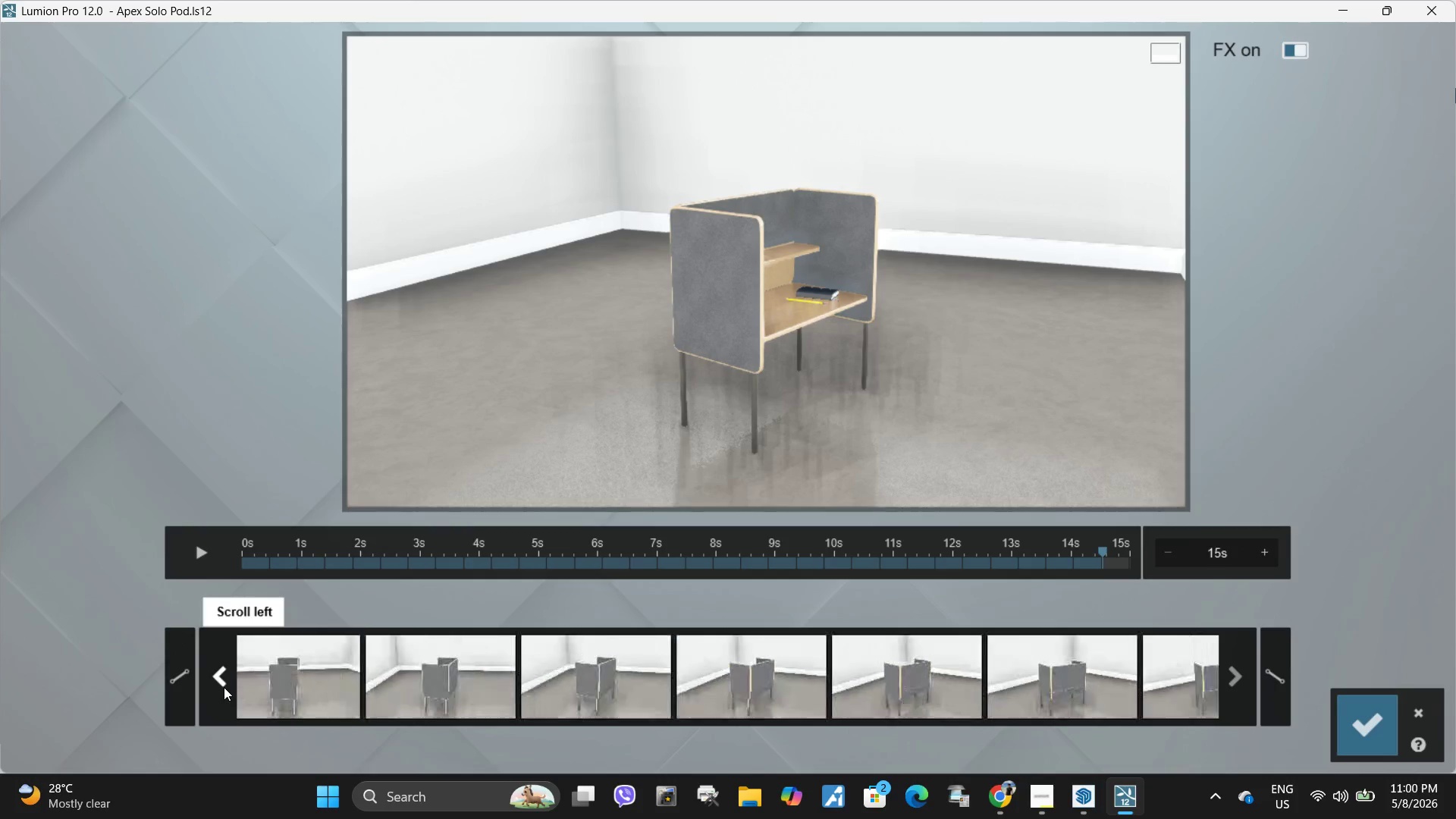 
triple_click([224, 687])
 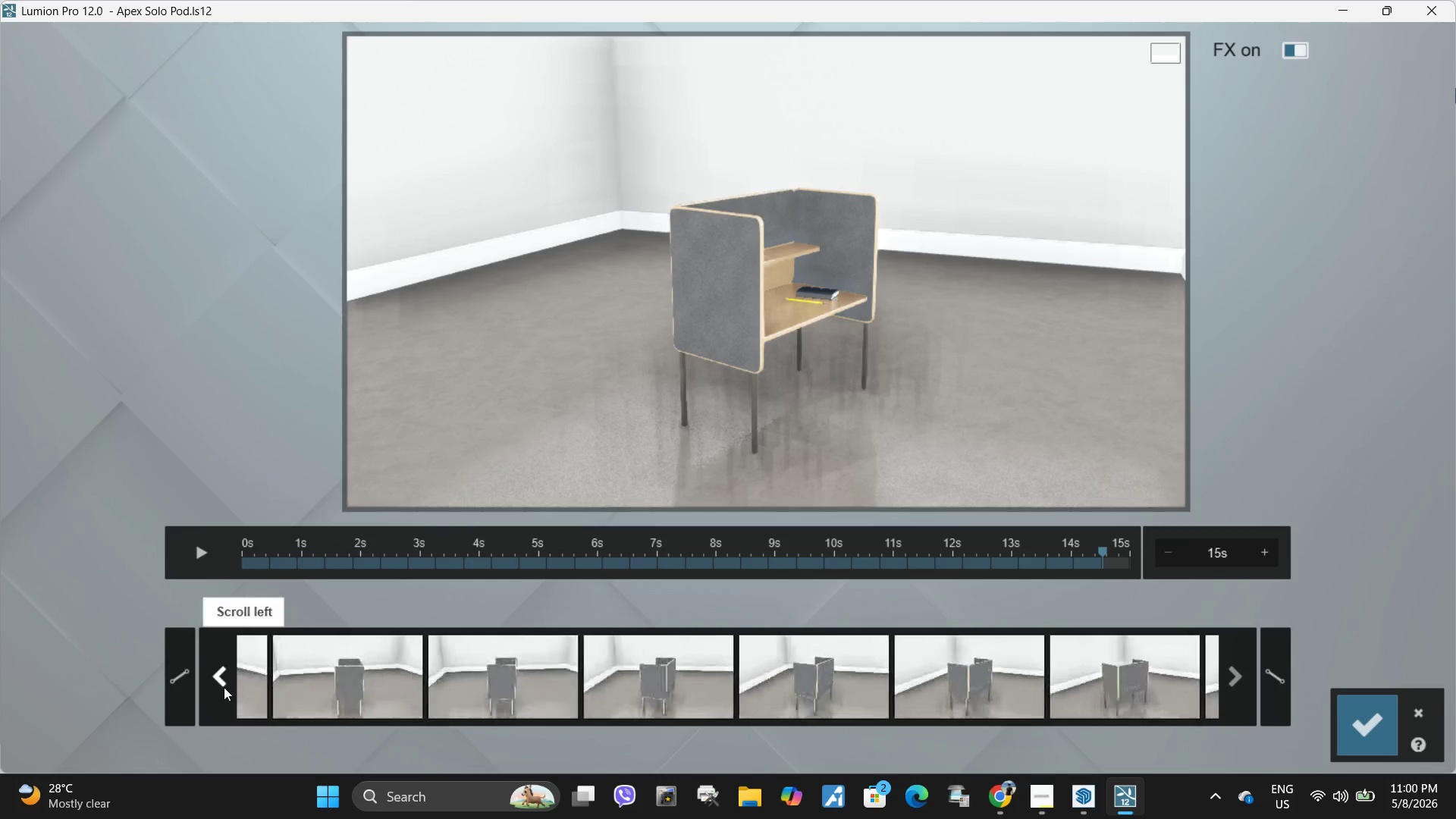 
triple_click([224, 687])
 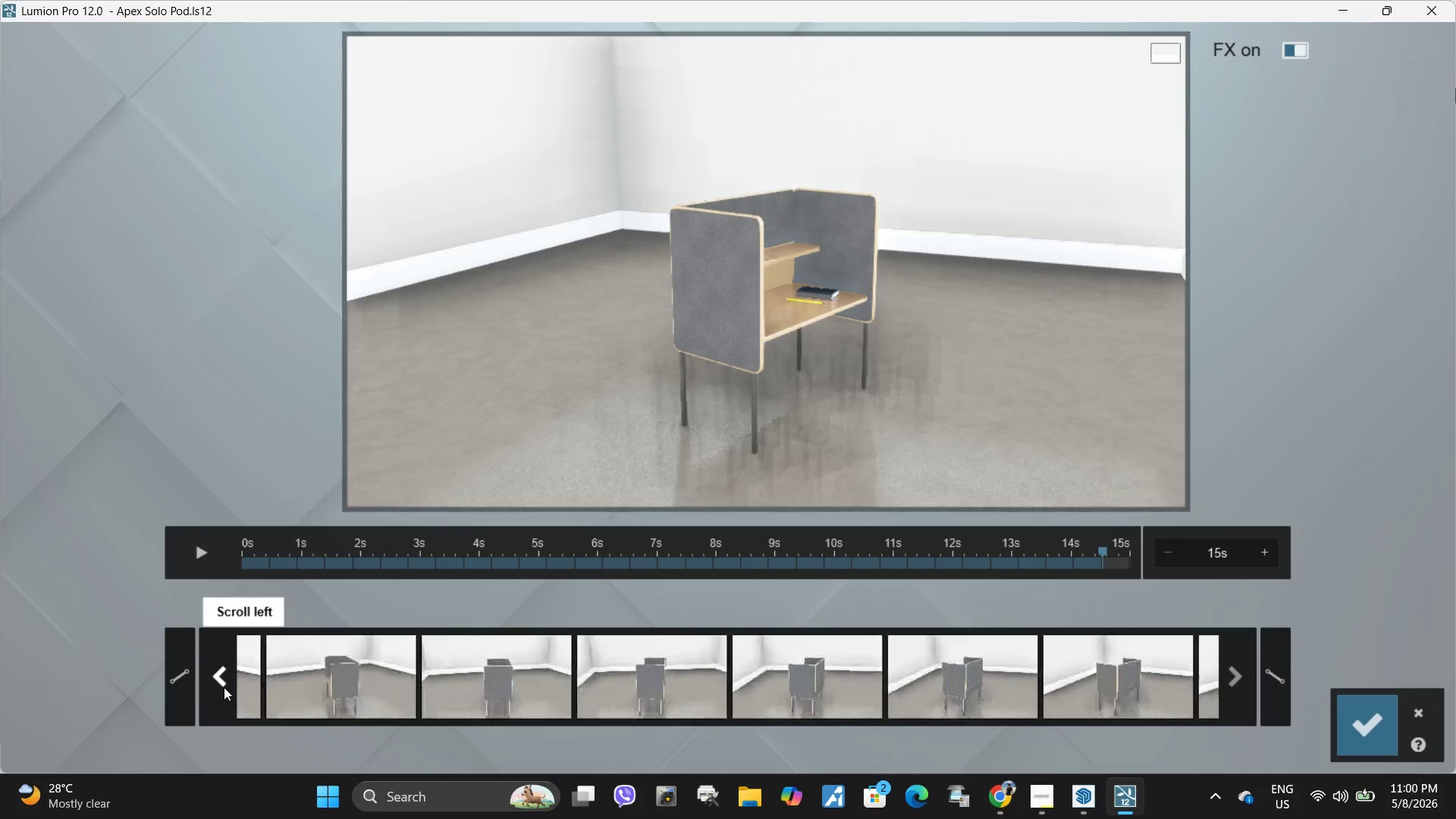 
triple_click([224, 687])
 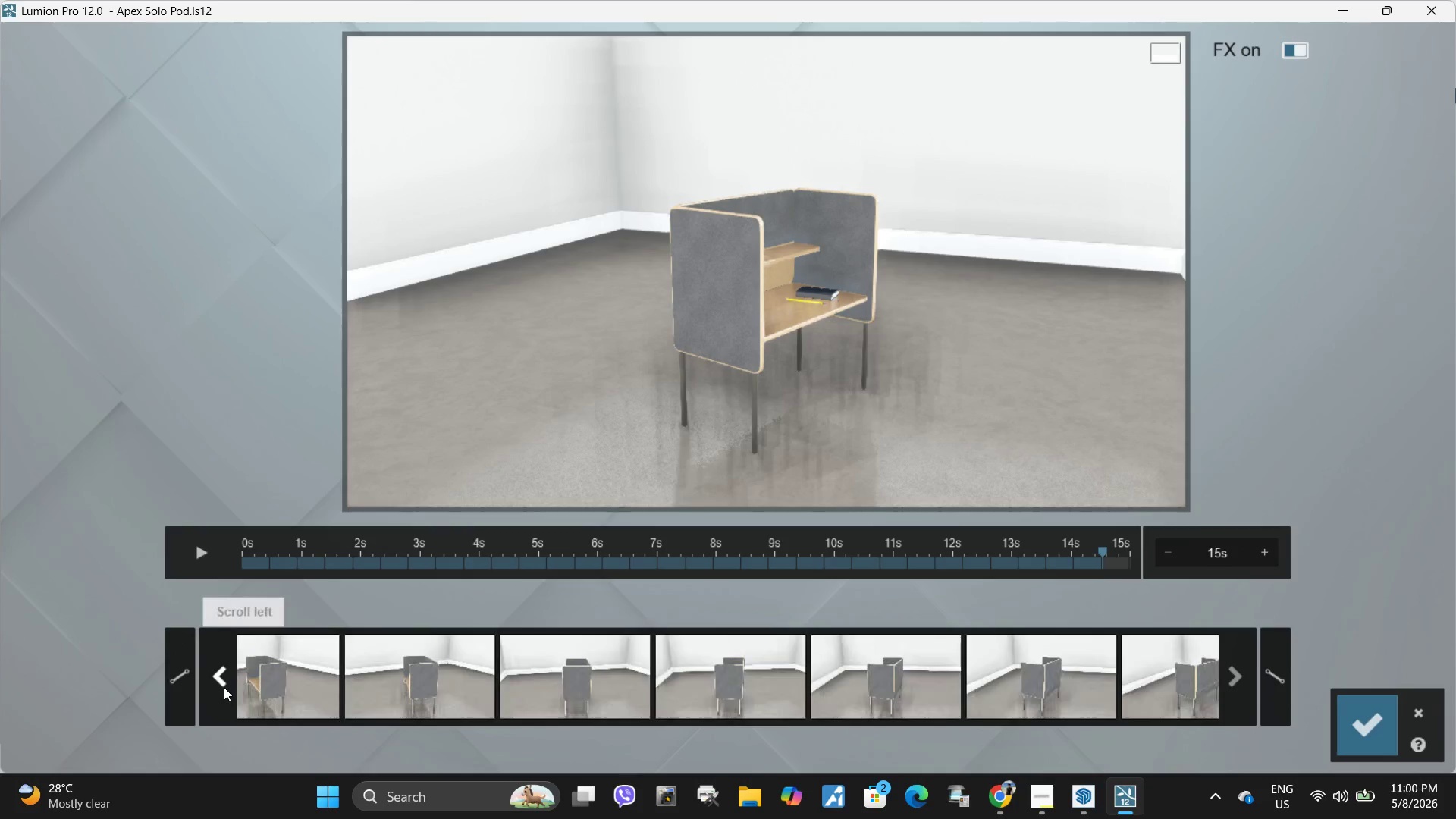 
triple_click([224, 687])
 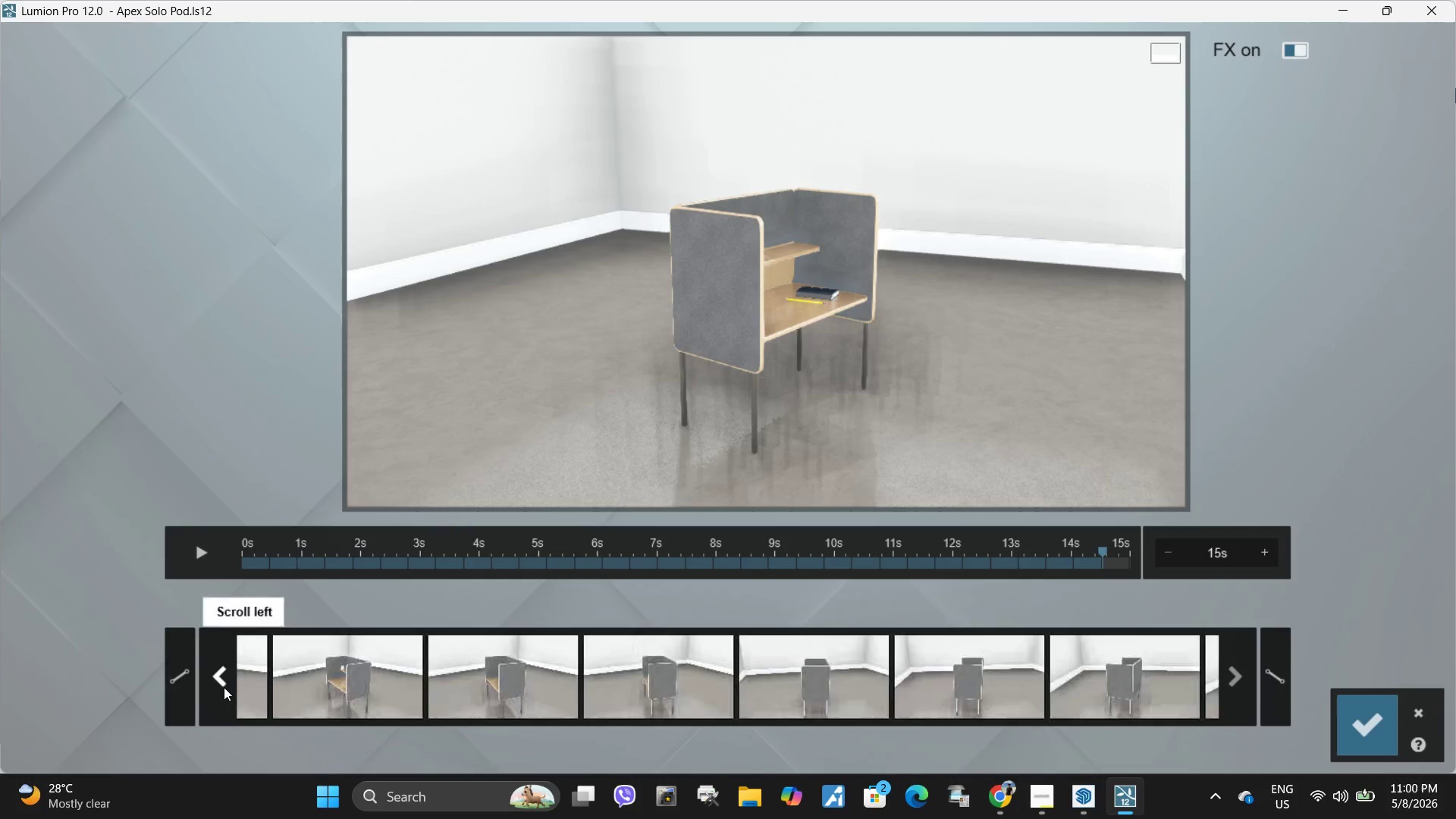 
triple_click([224, 687])
 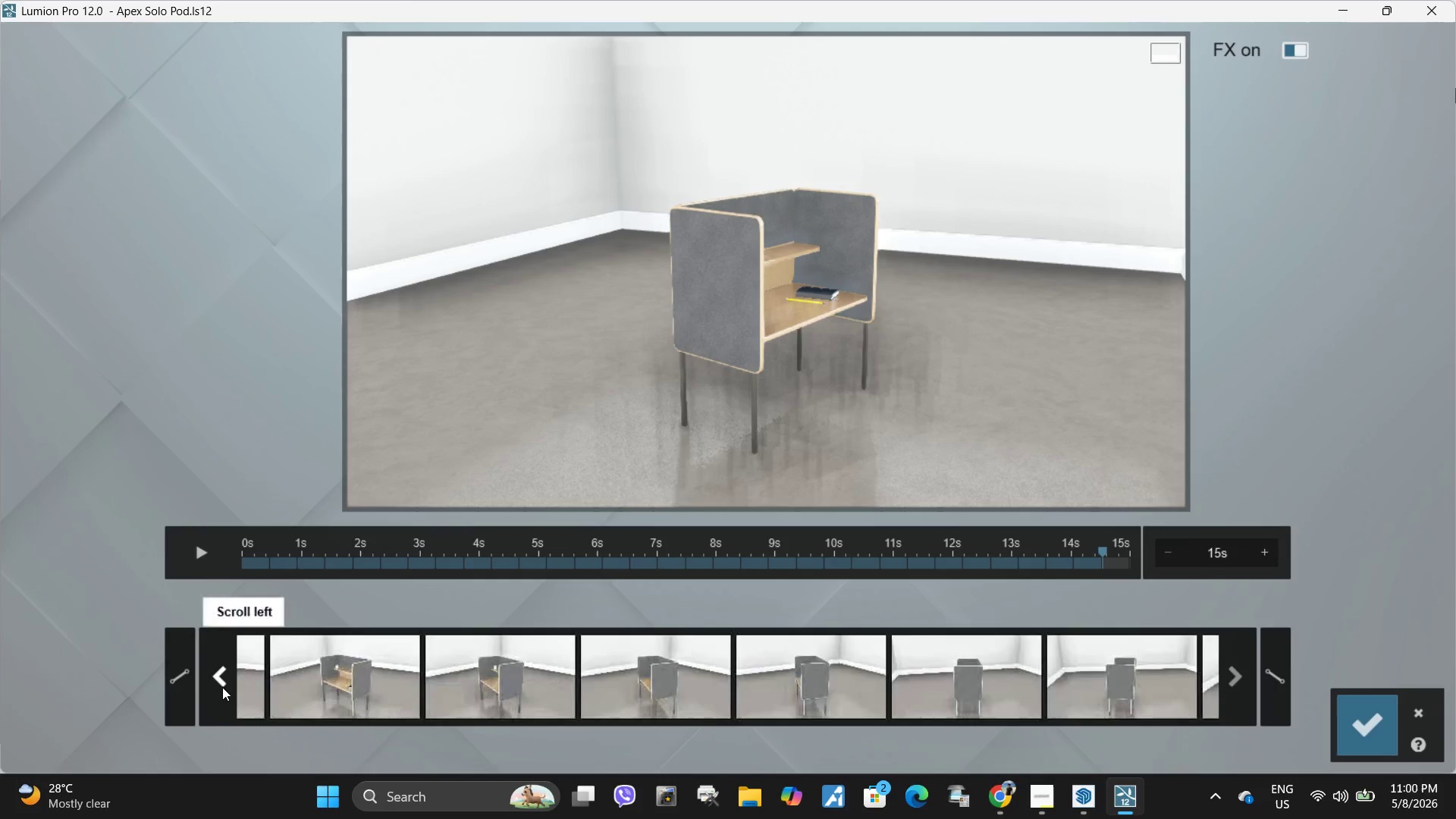 
triple_click([222, 687])
 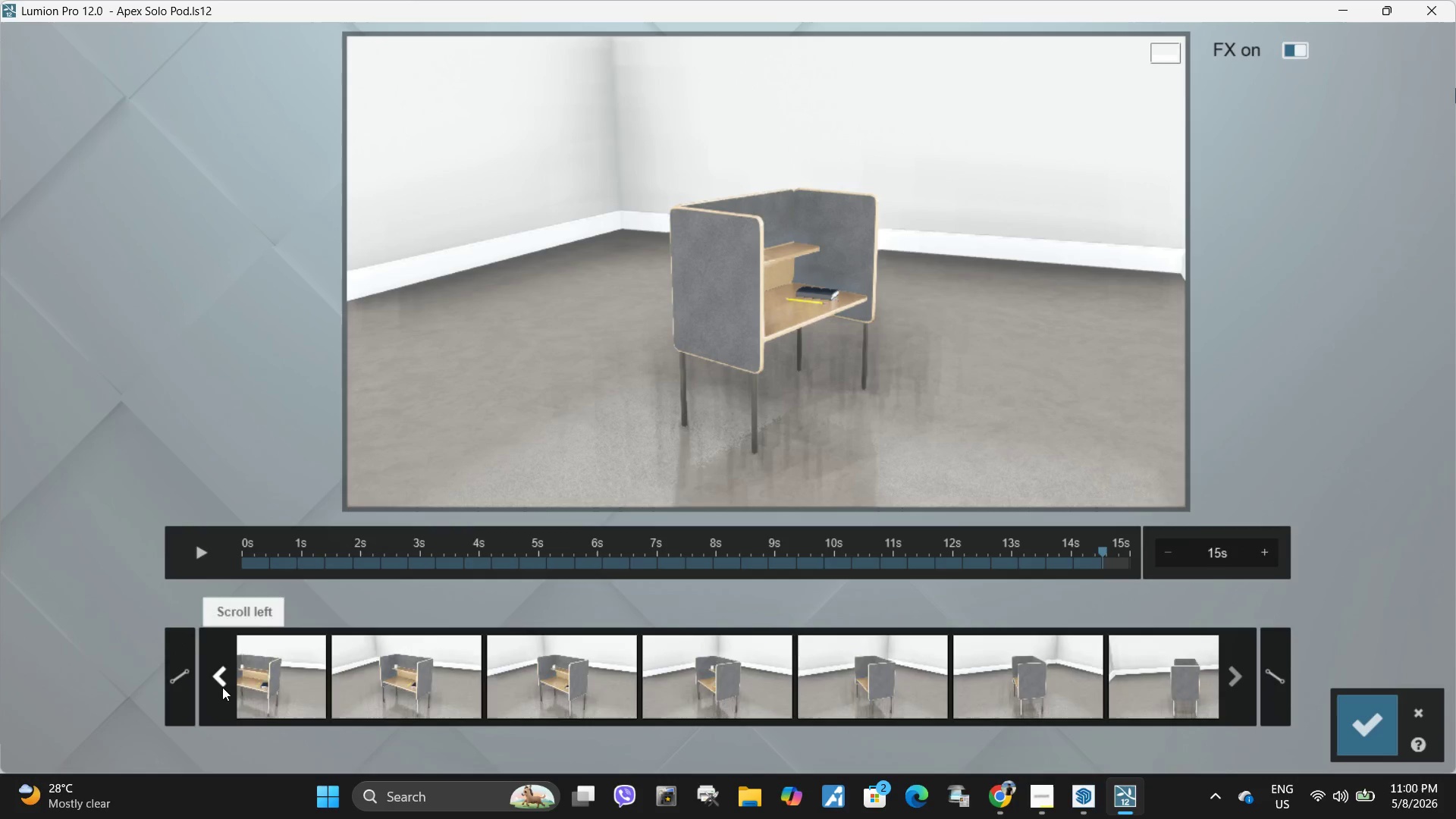 
triple_click([222, 687])
 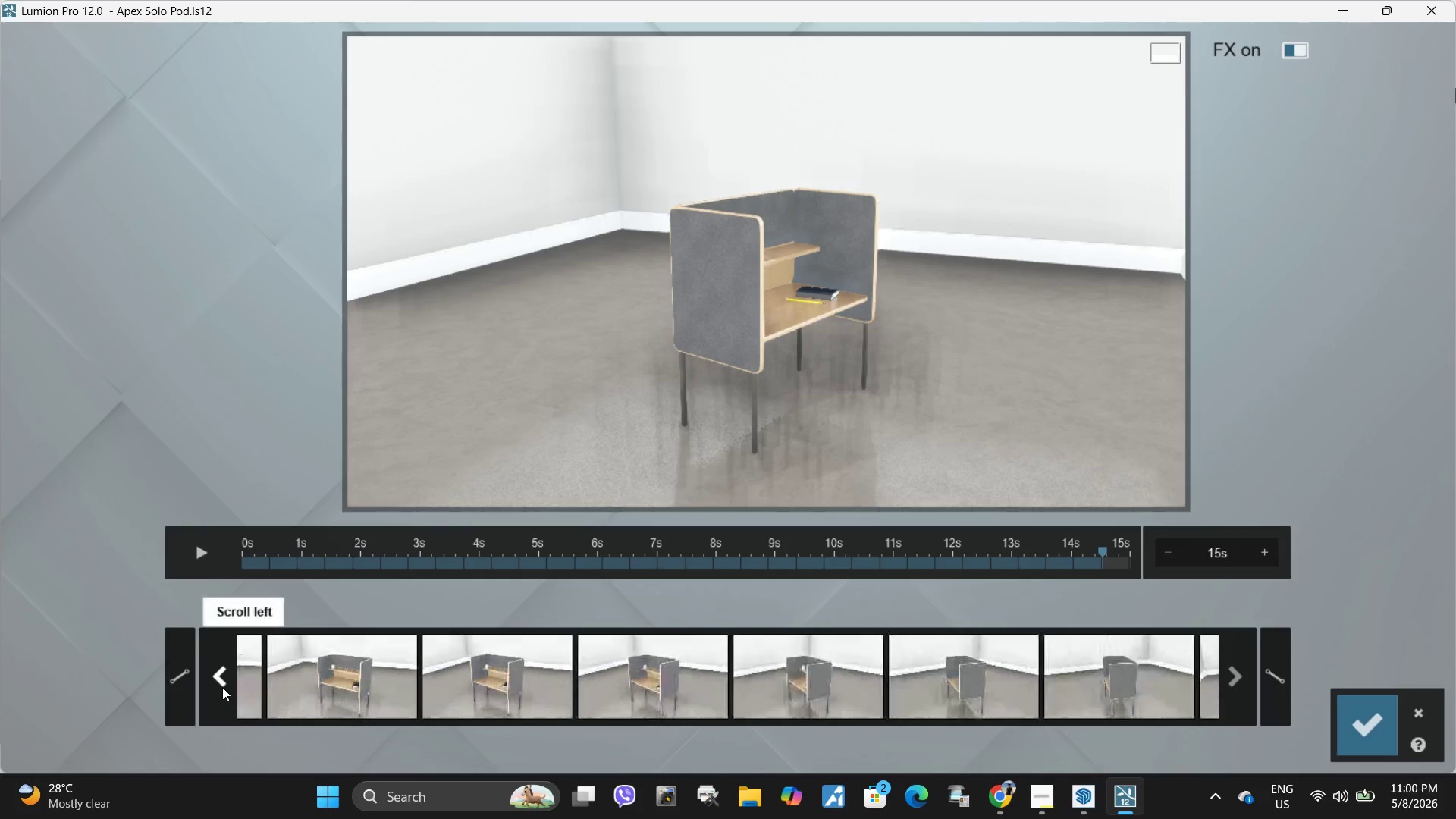 
triple_click([222, 687])
 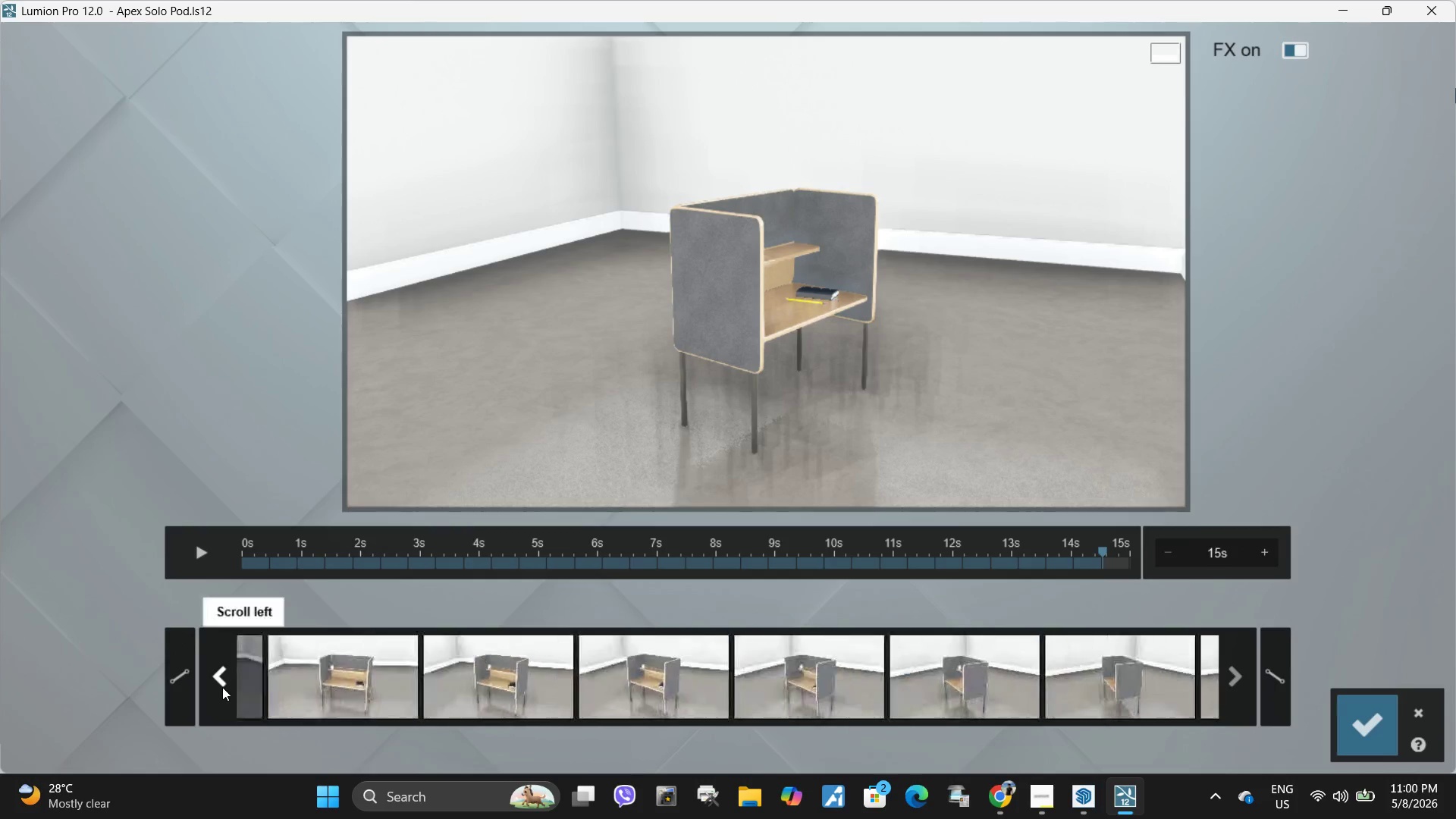 
triple_click([222, 687])
 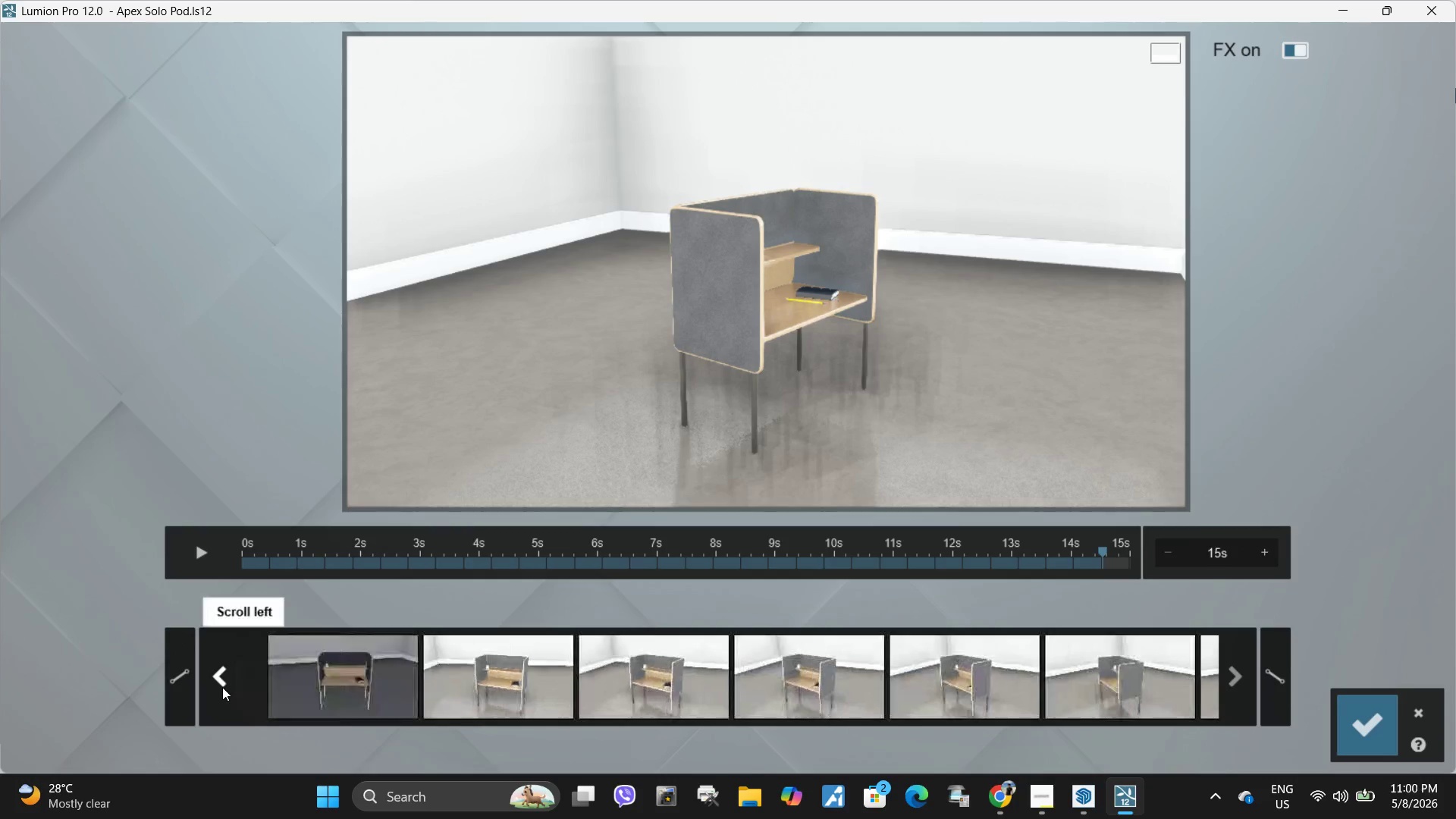 
triple_click([222, 687])
 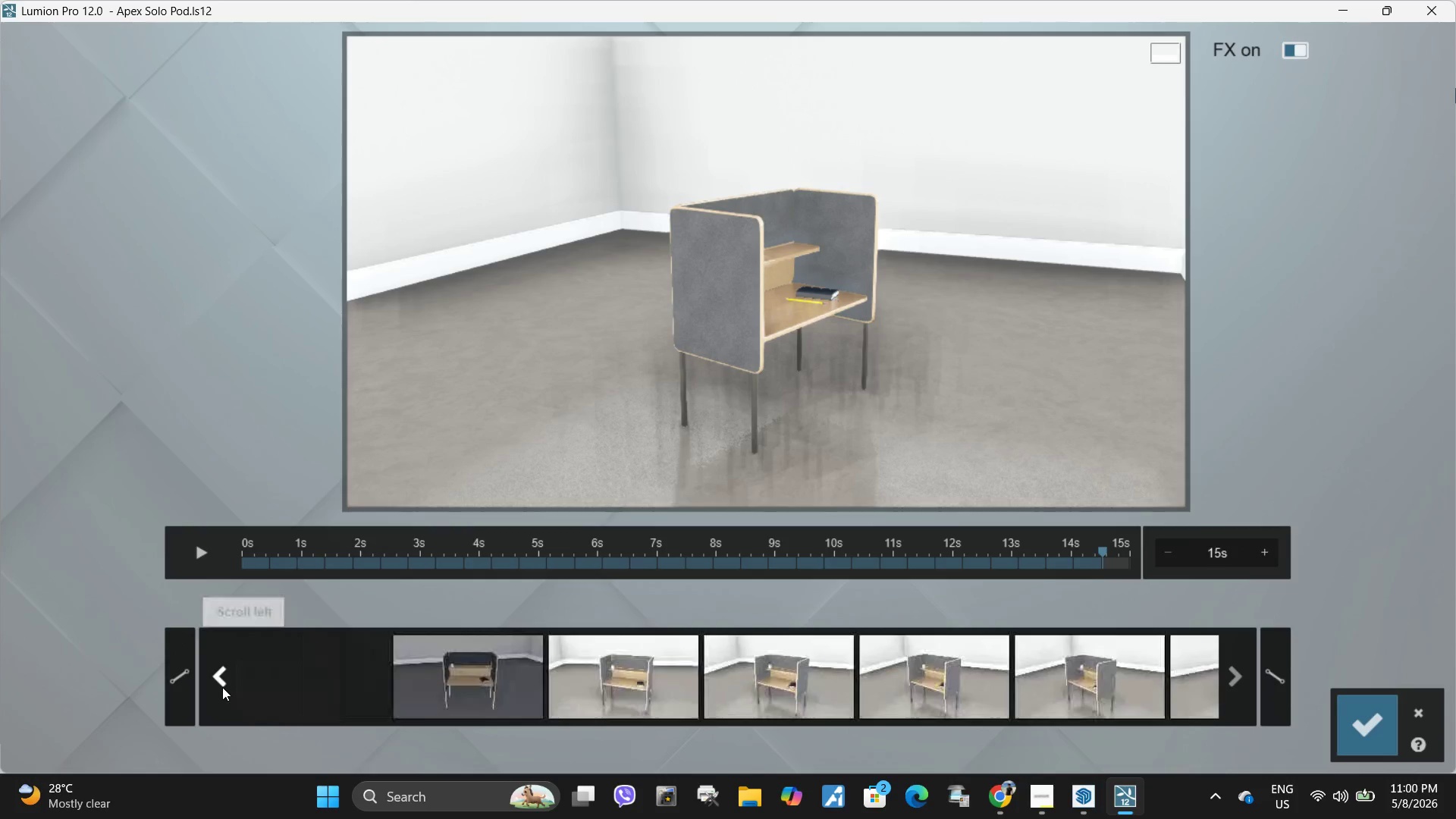 
triple_click([222, 687])
 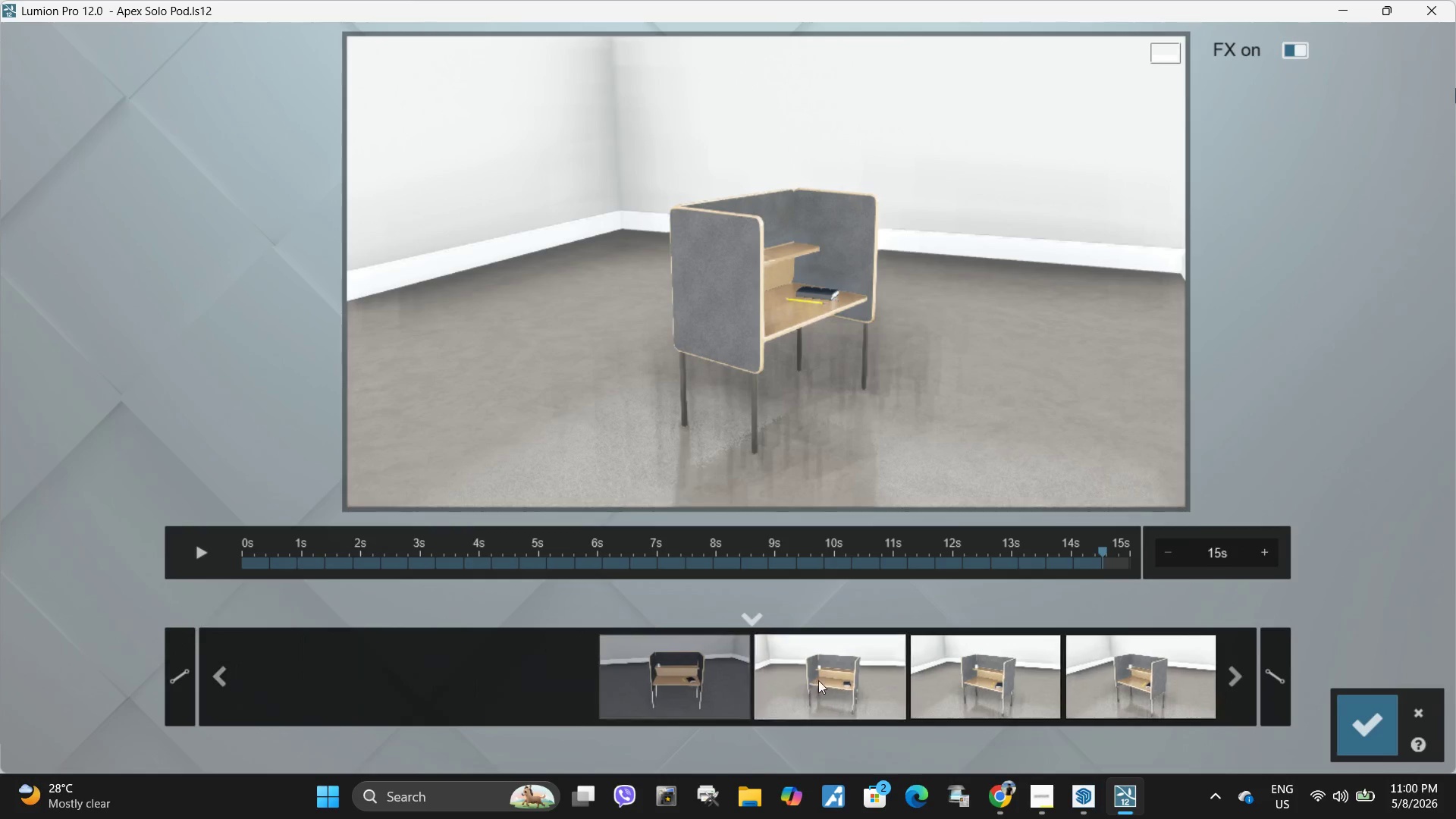 
left_click([818, 680])
 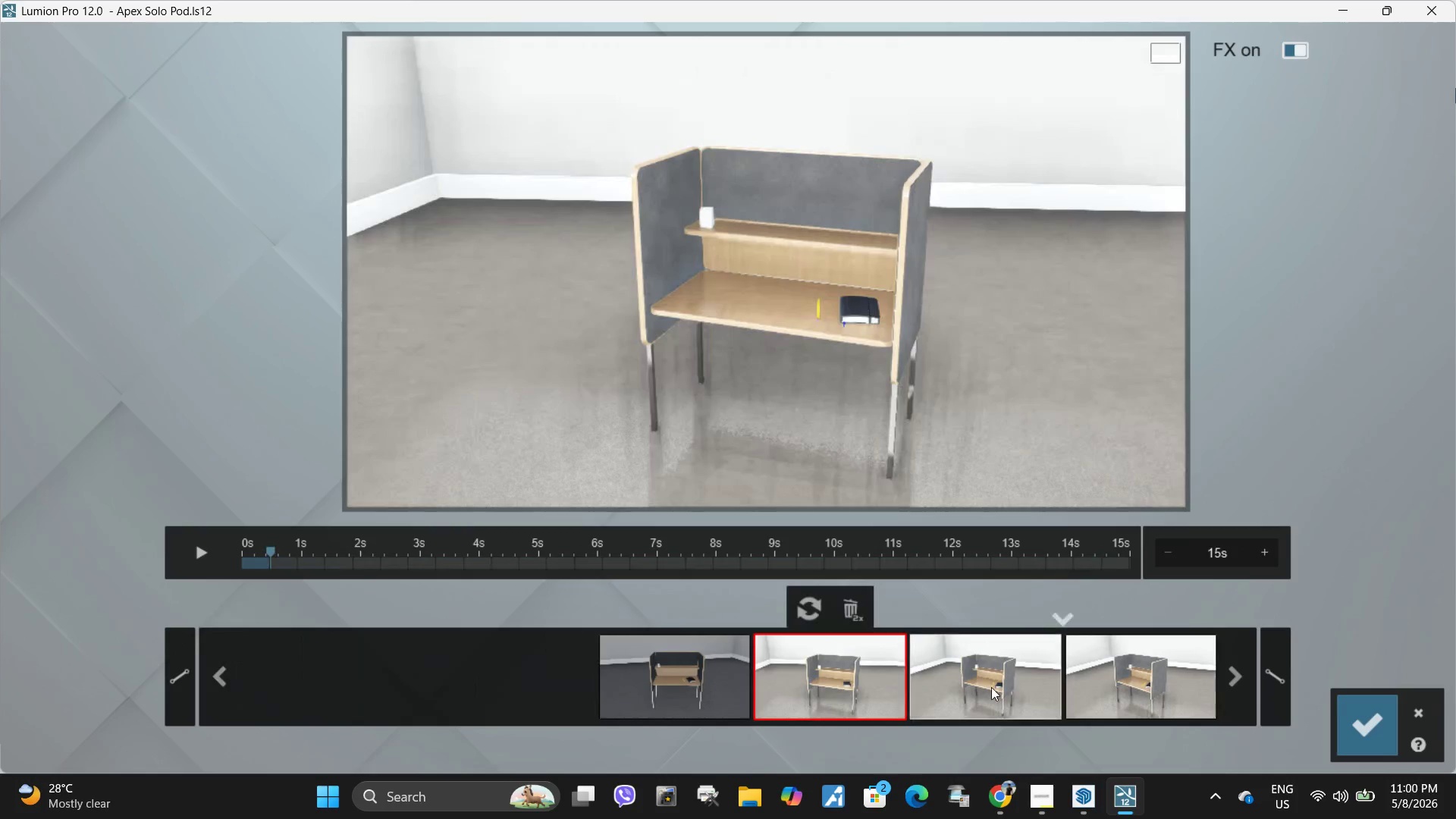 
left_click([991, 687])
 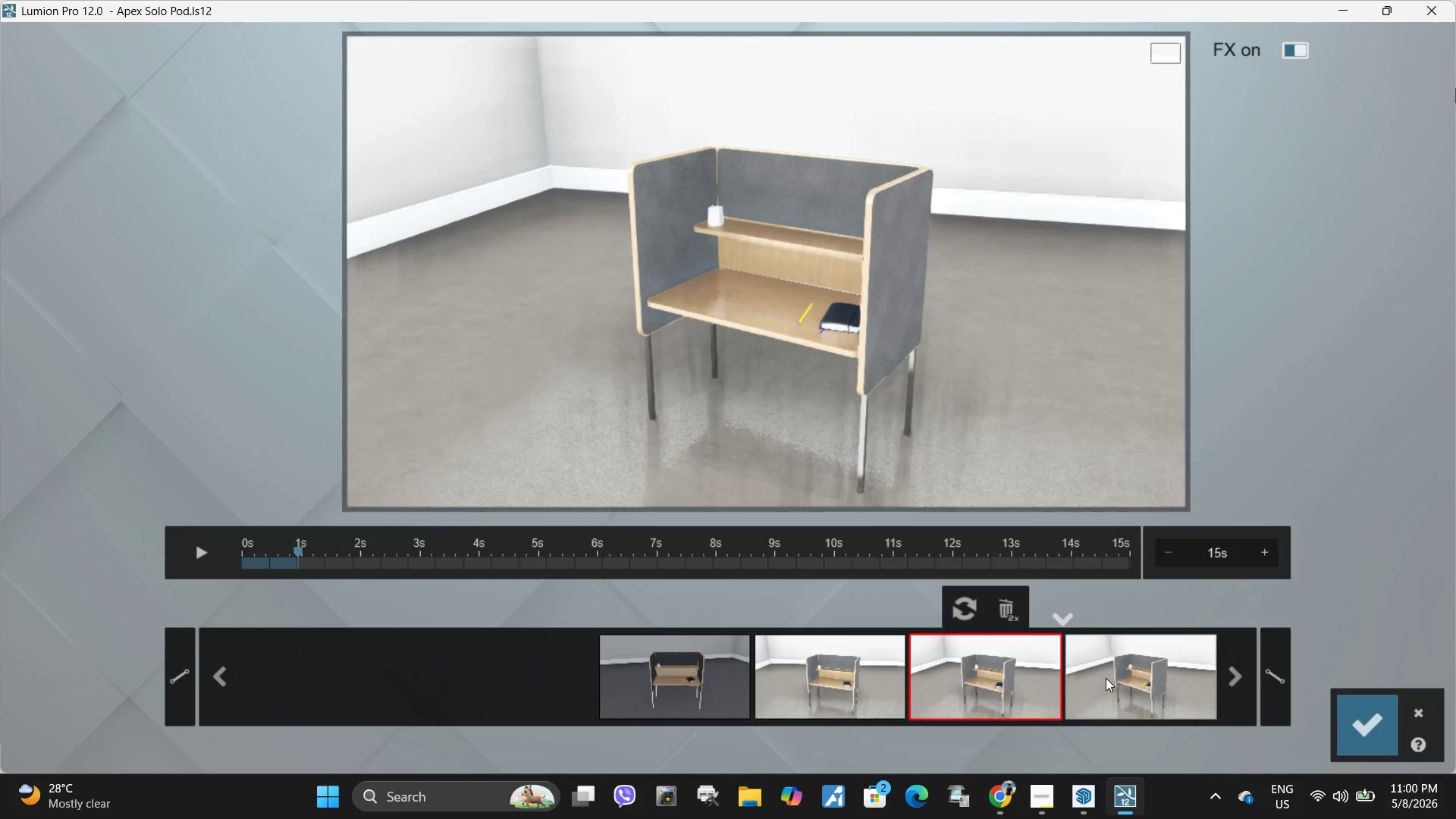 
left_click([1111, 682])
 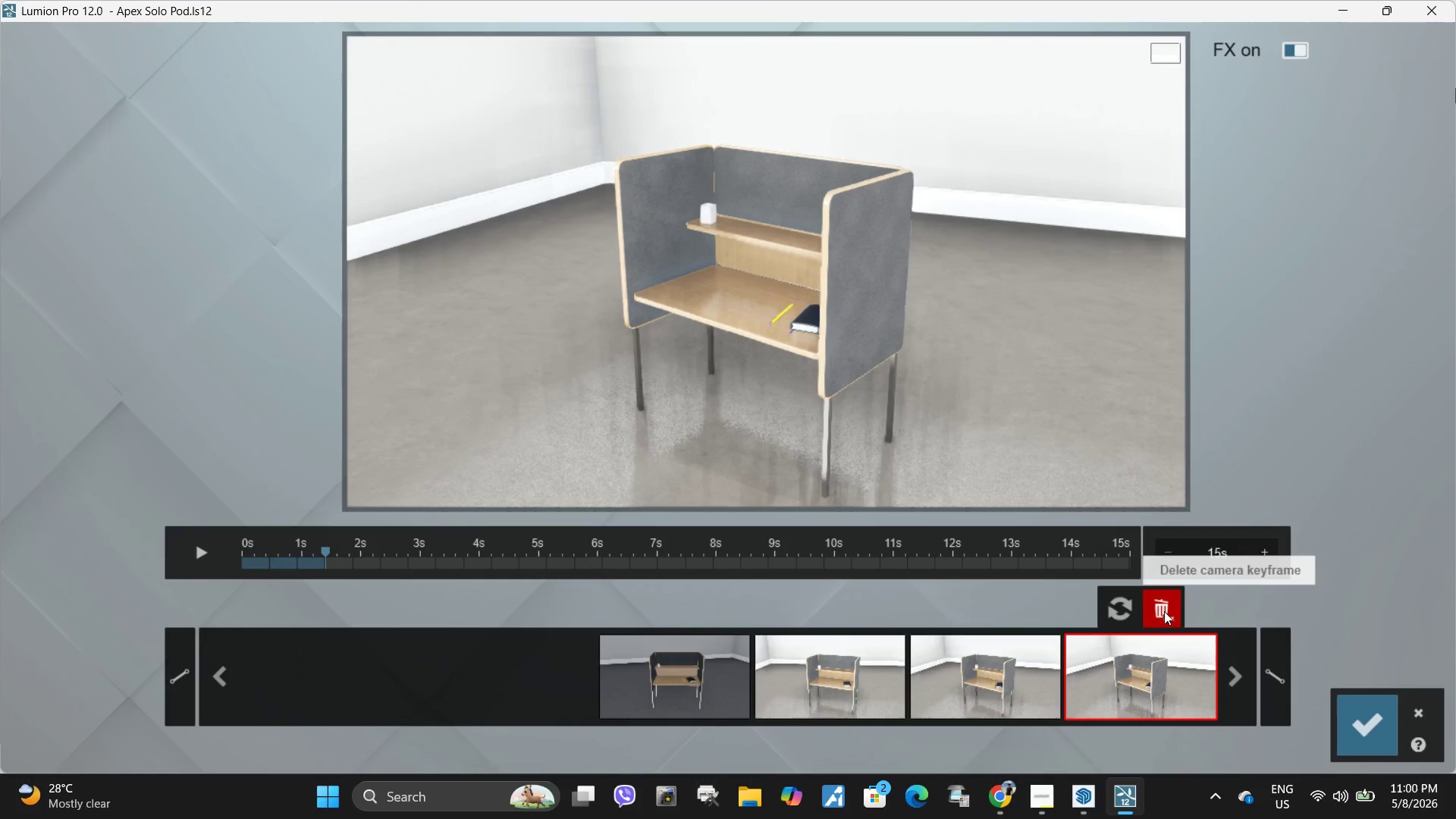 
double_click([1164, 611])
 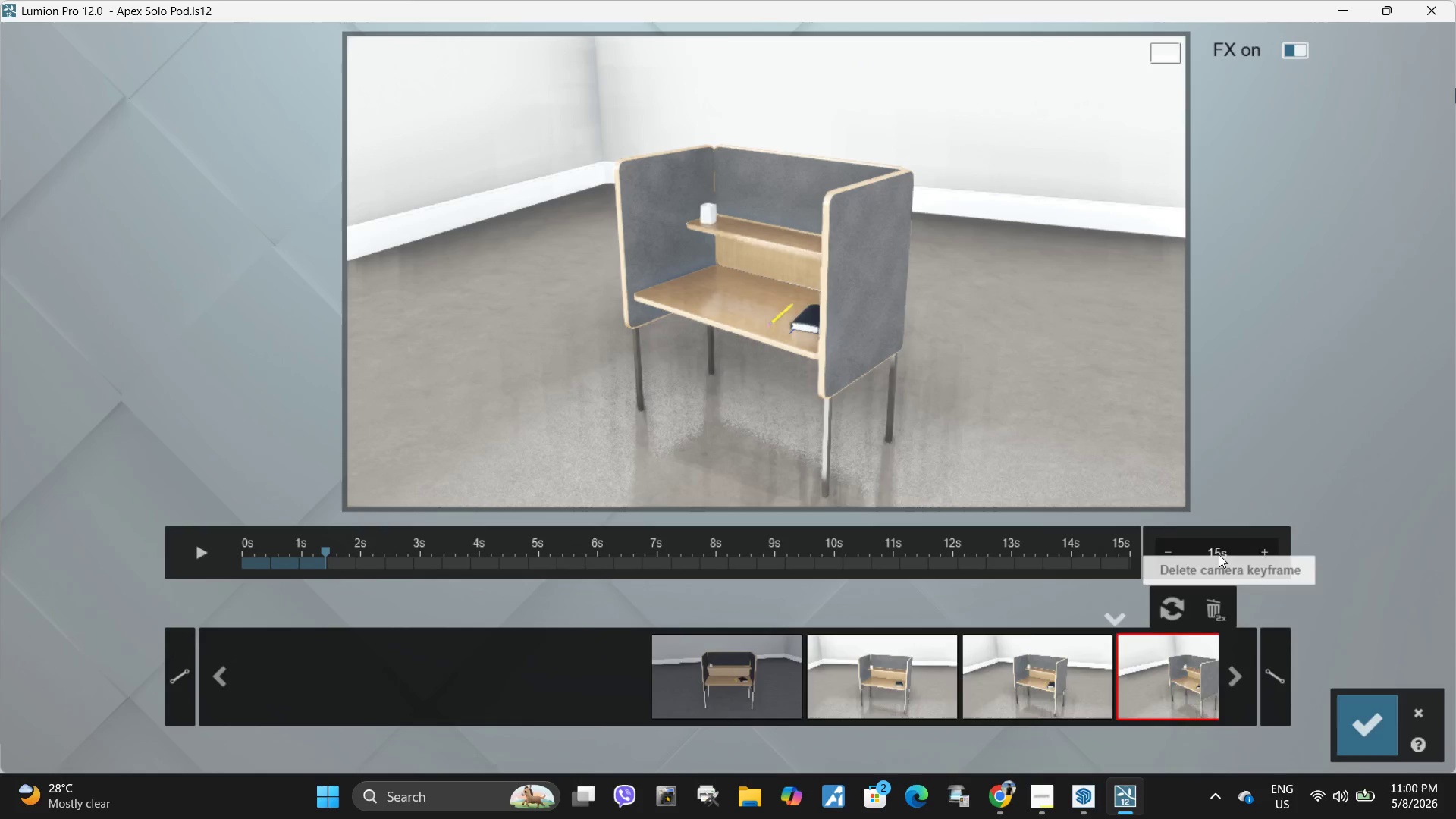 
left_click([1219, 551])
 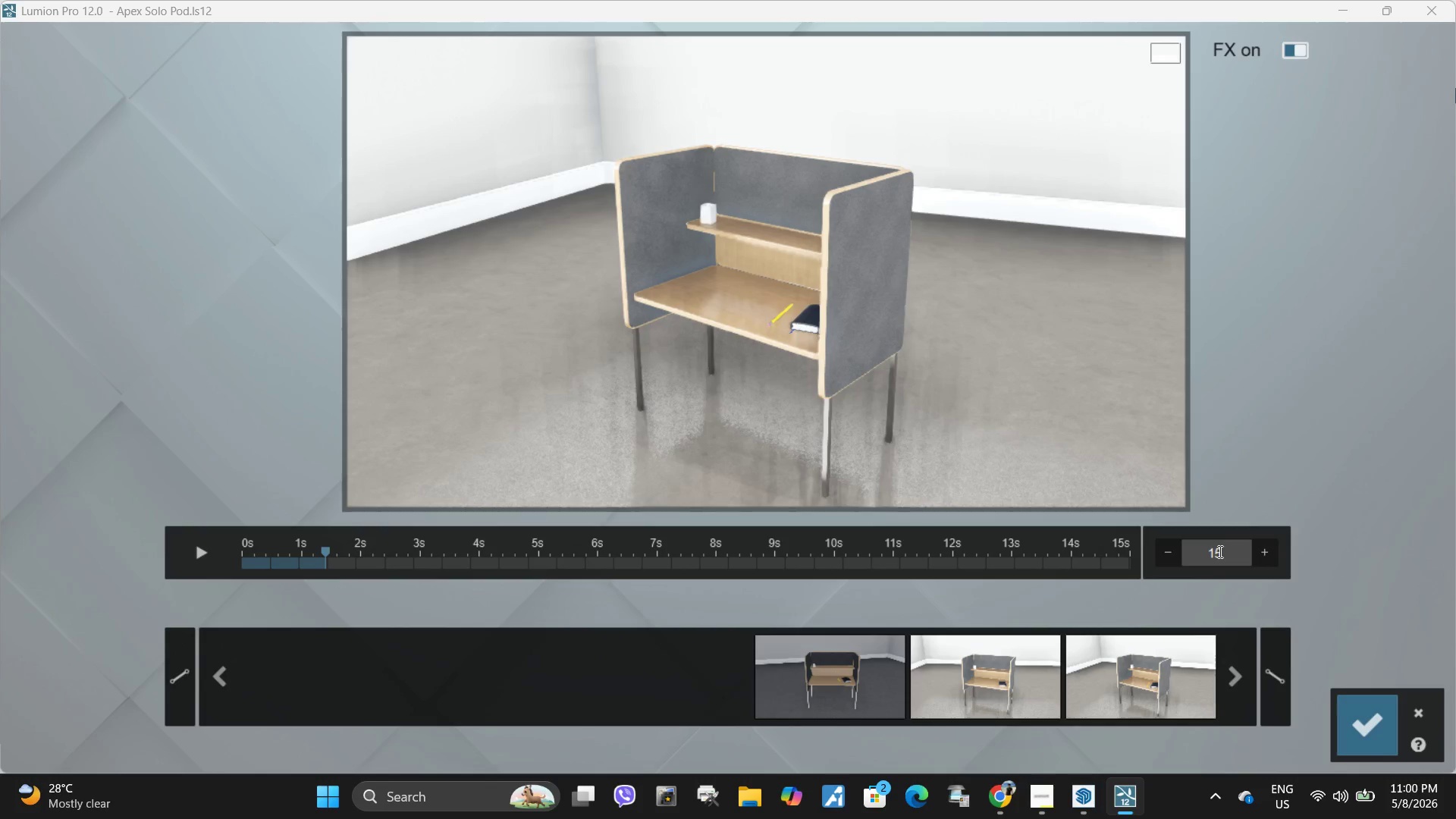 
key(Backspace)
 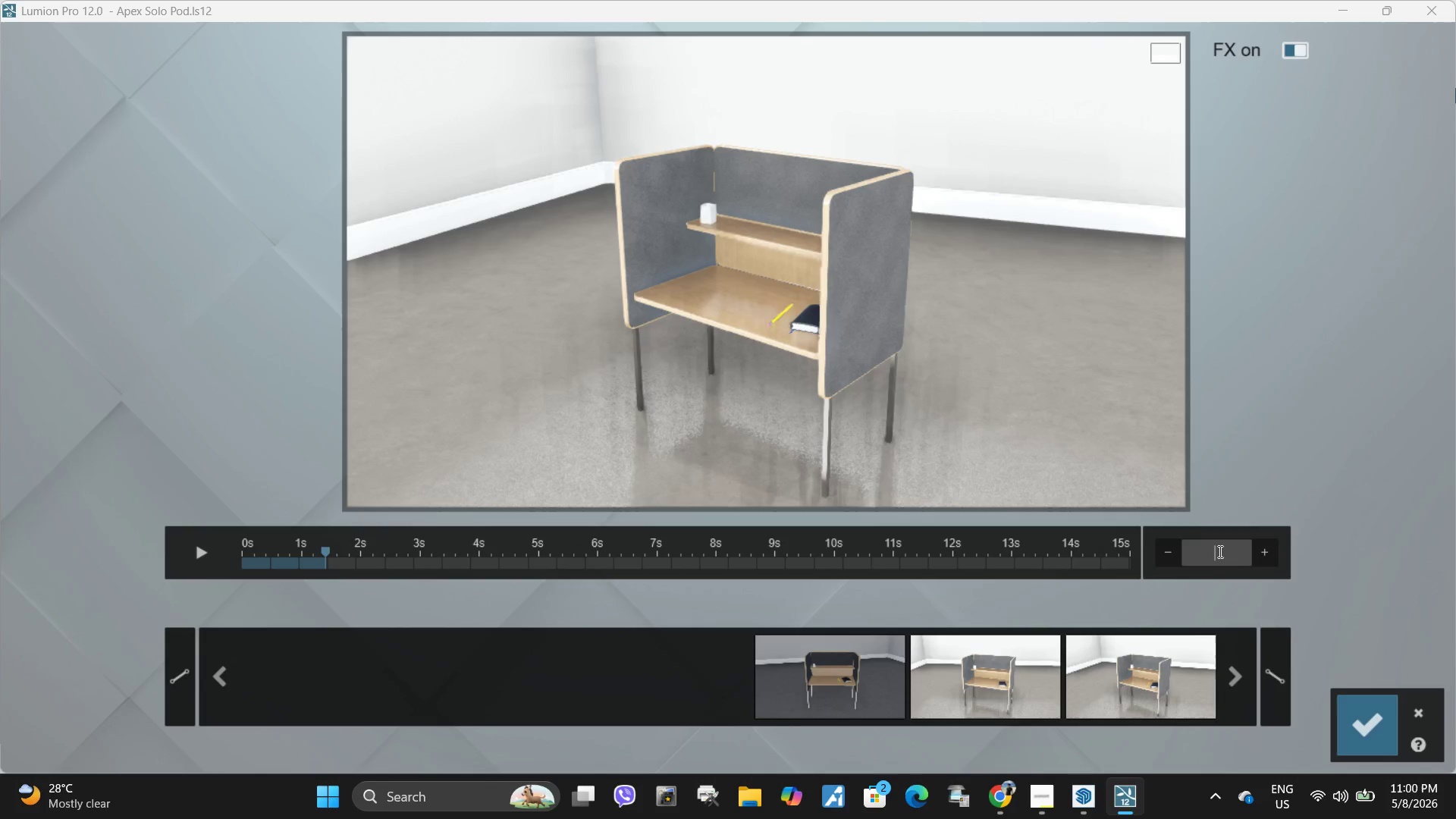 
key(Backspace)
 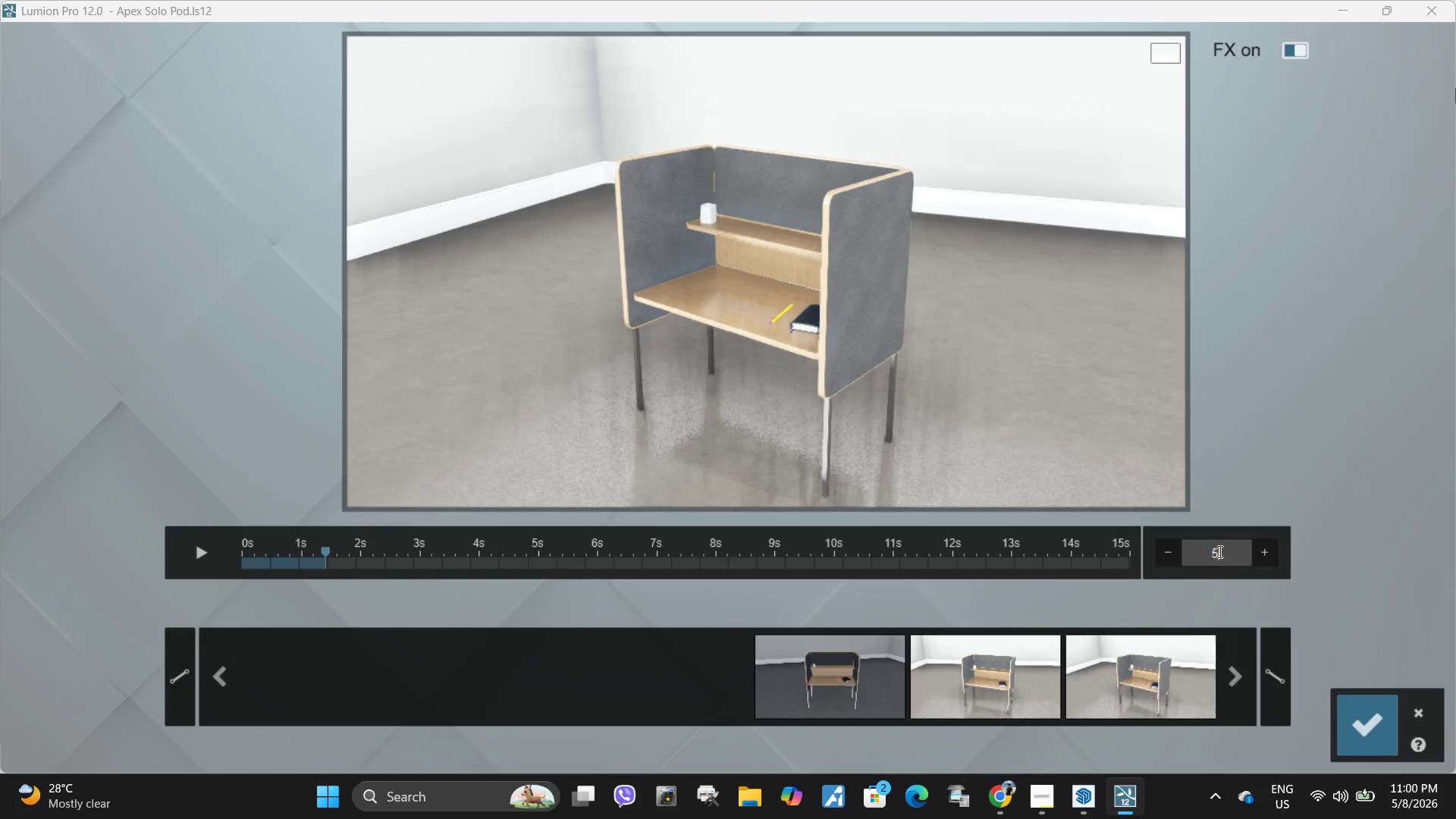 
key(Numpad5)
 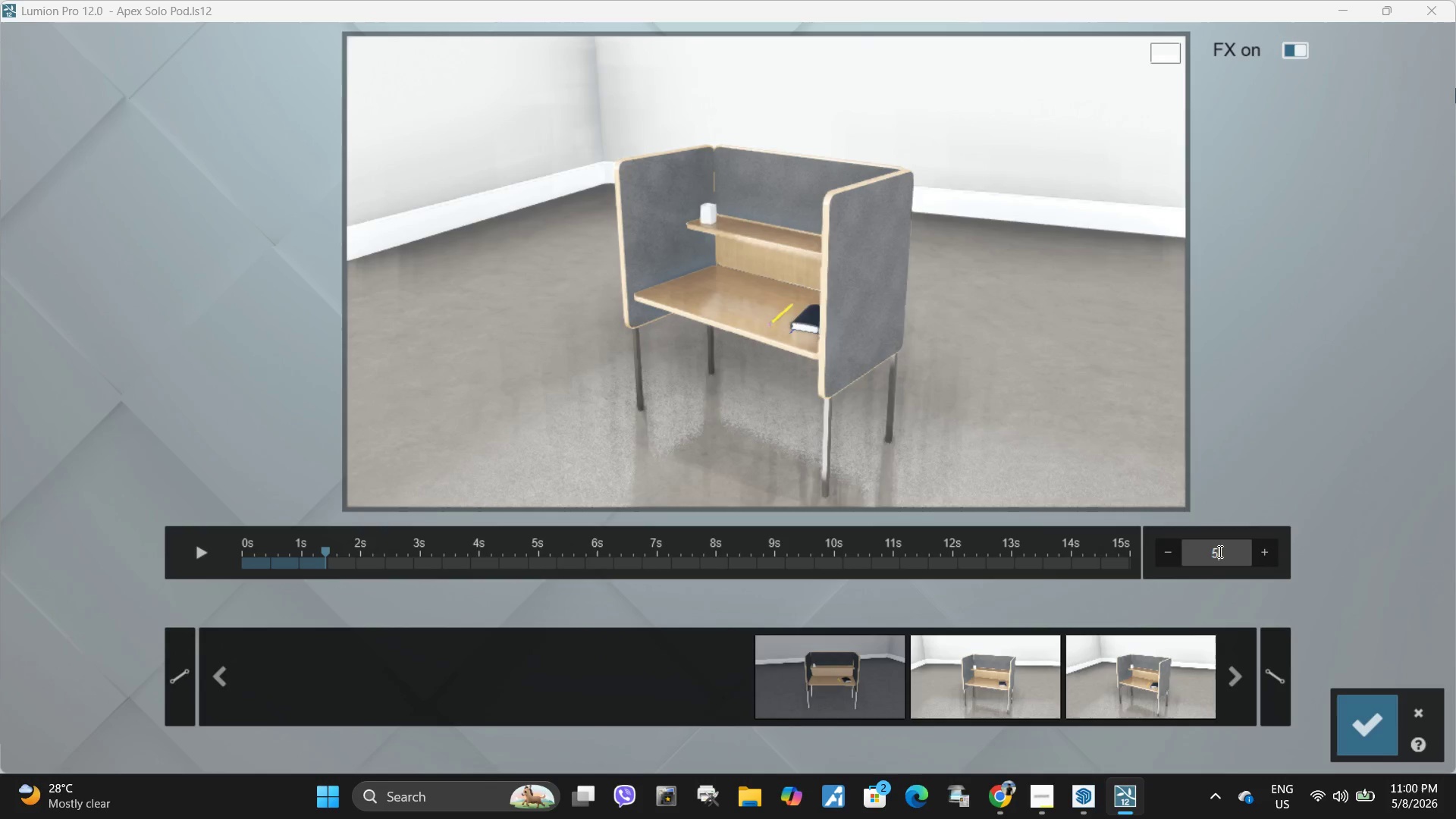 
key(NumpadEnter)
 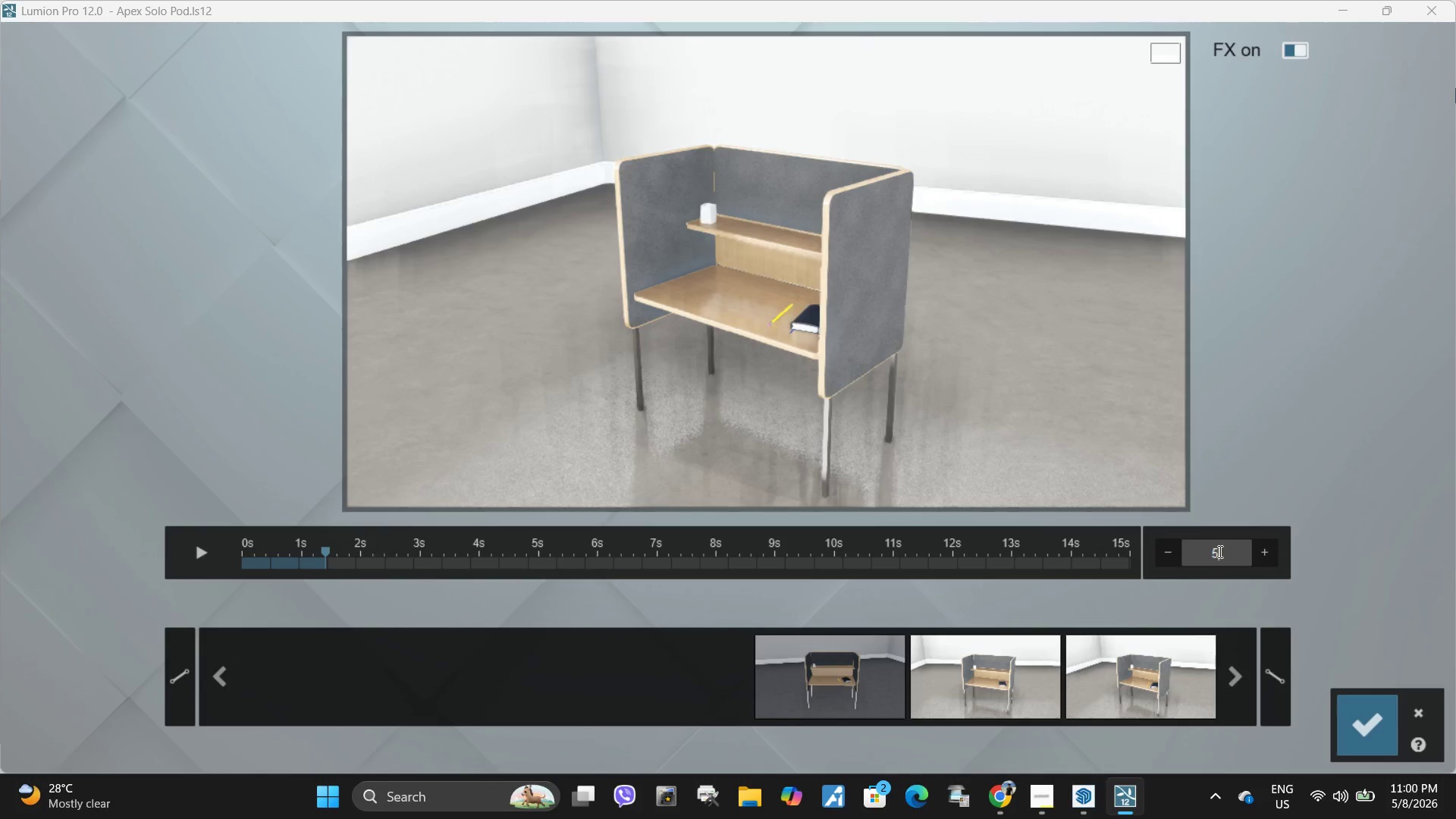 
key(Numpad3)
 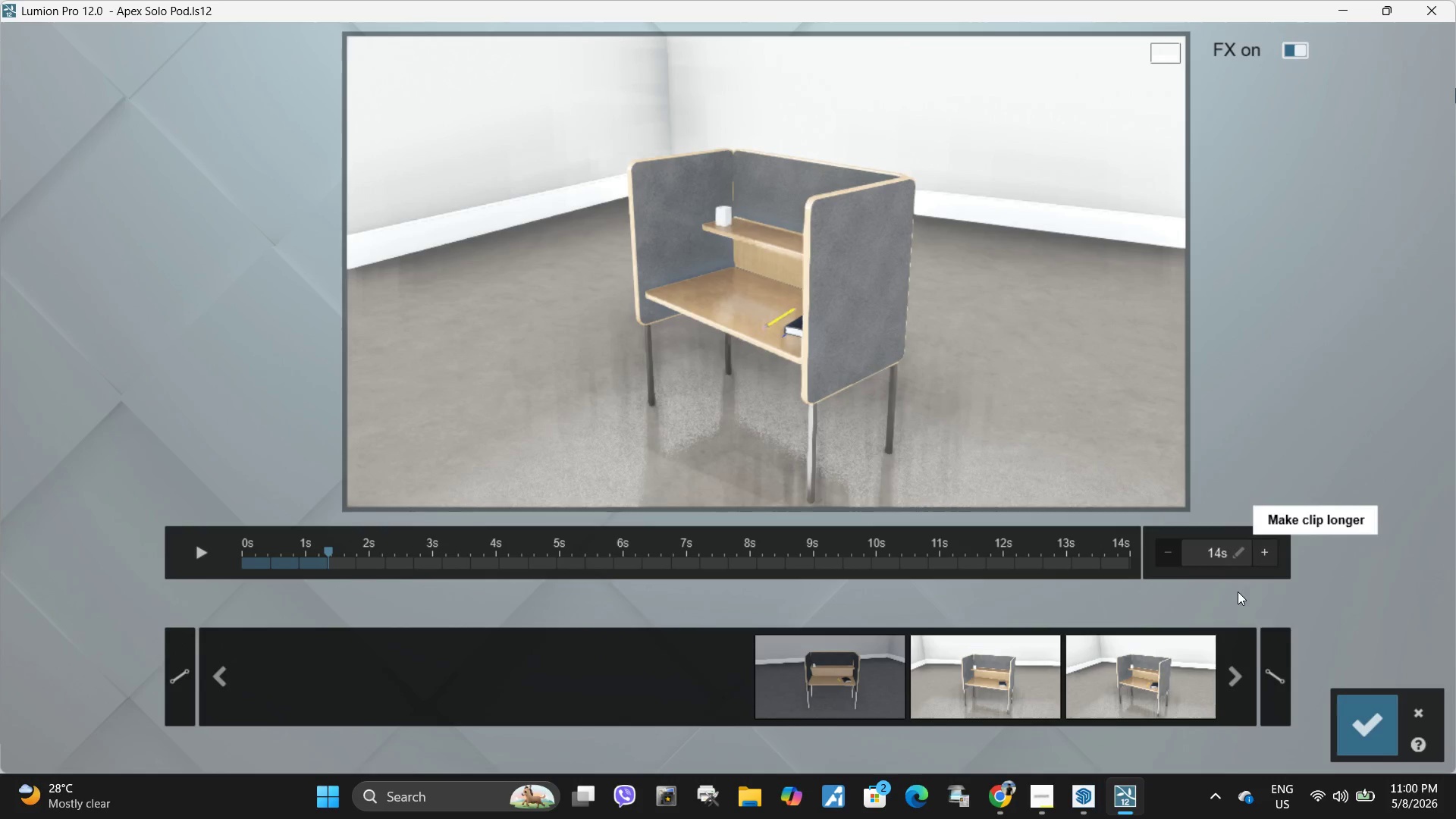 
left_click([1246, 675])
 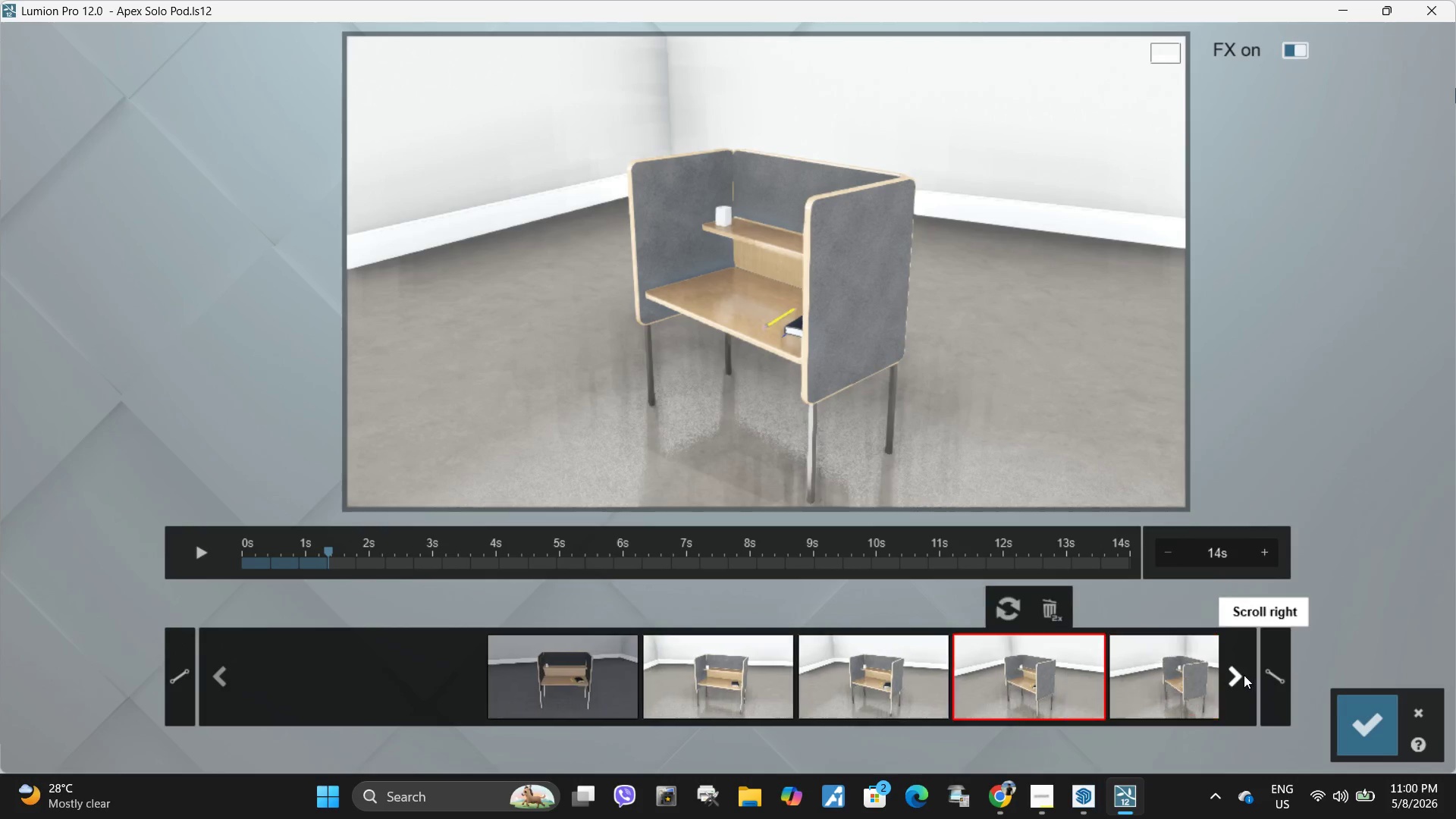 
triple_click([1244, 675])
 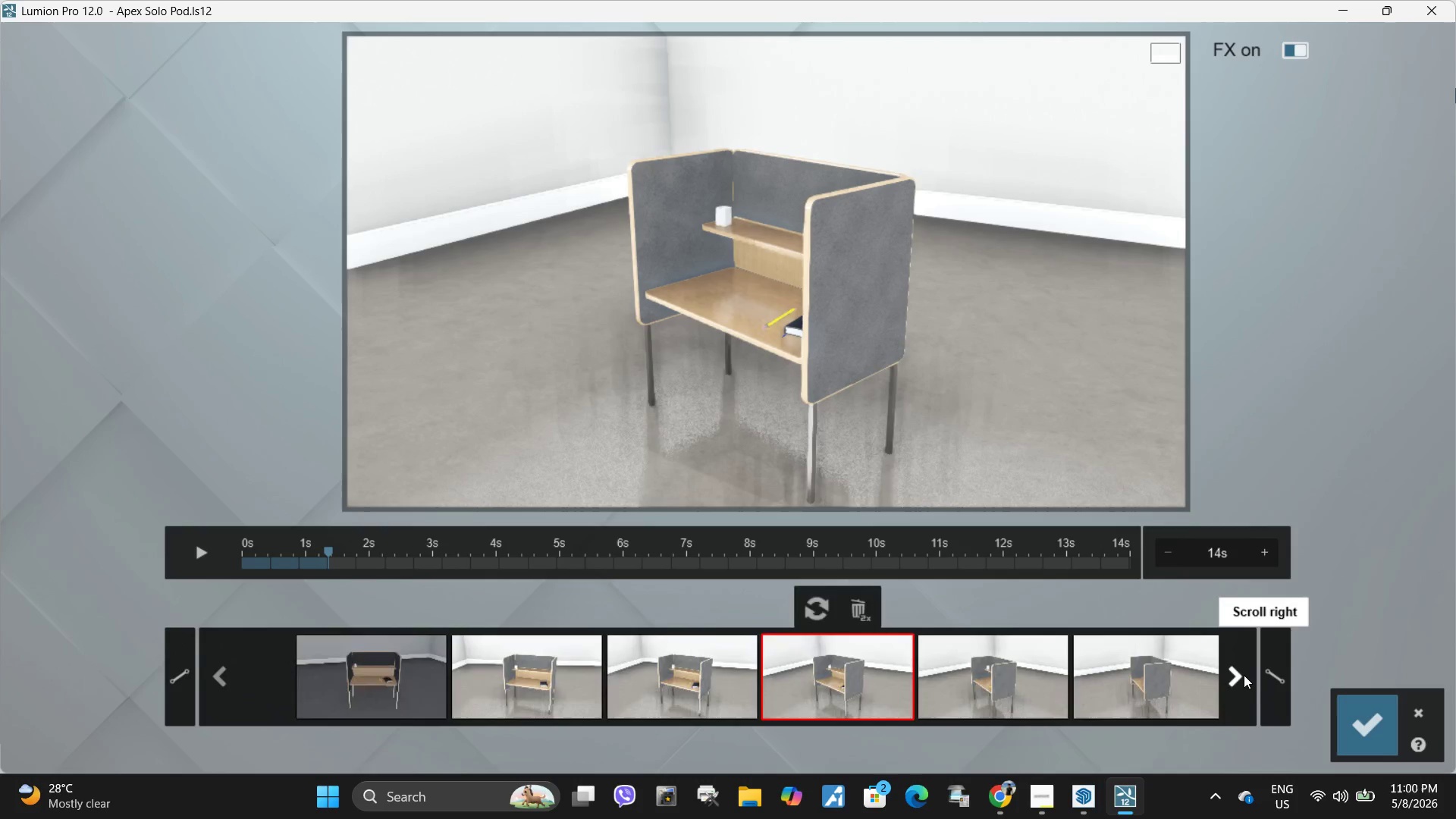 
triple_click([1244, 675])
 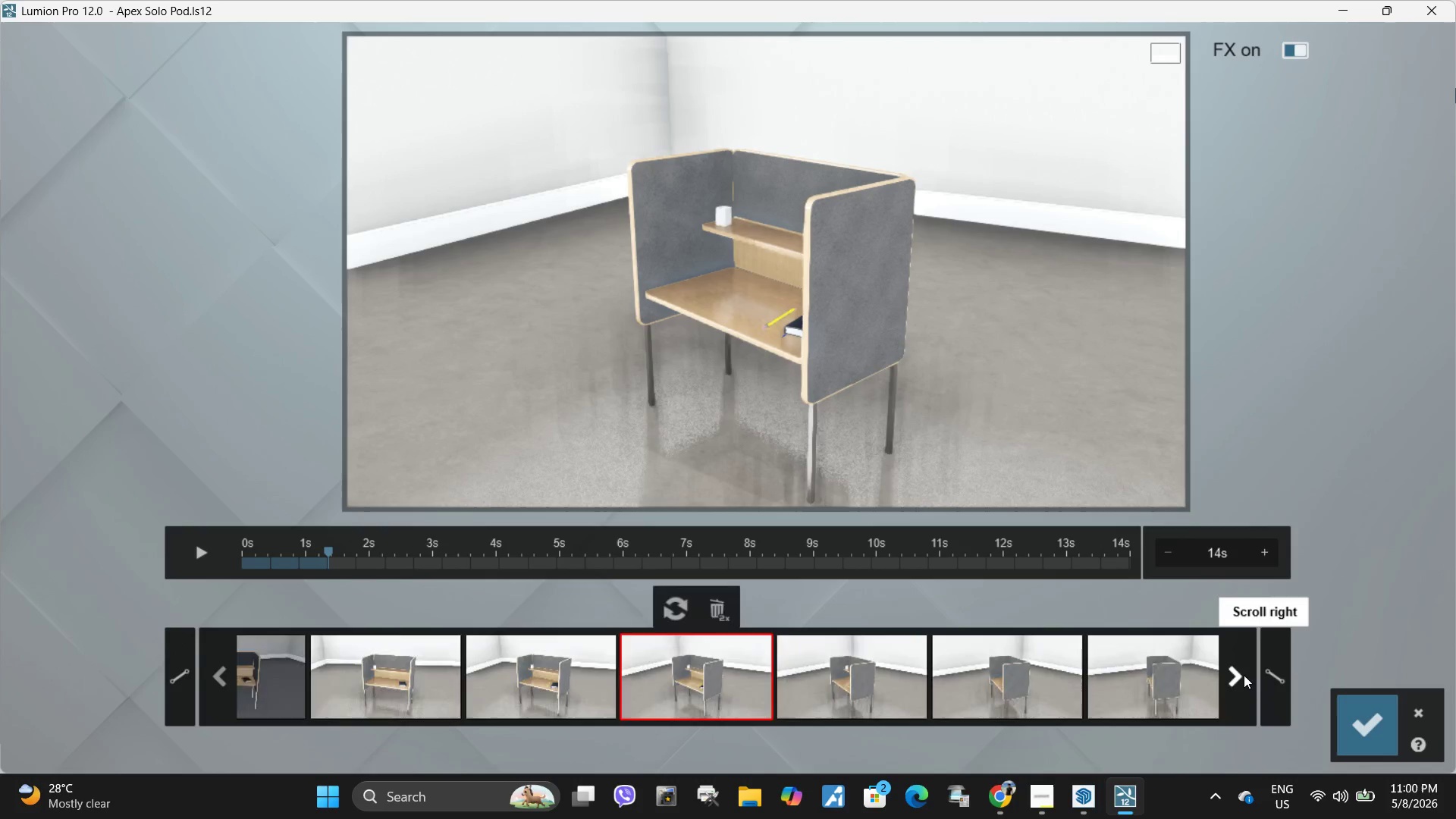 
triple_click([1244, 675])
 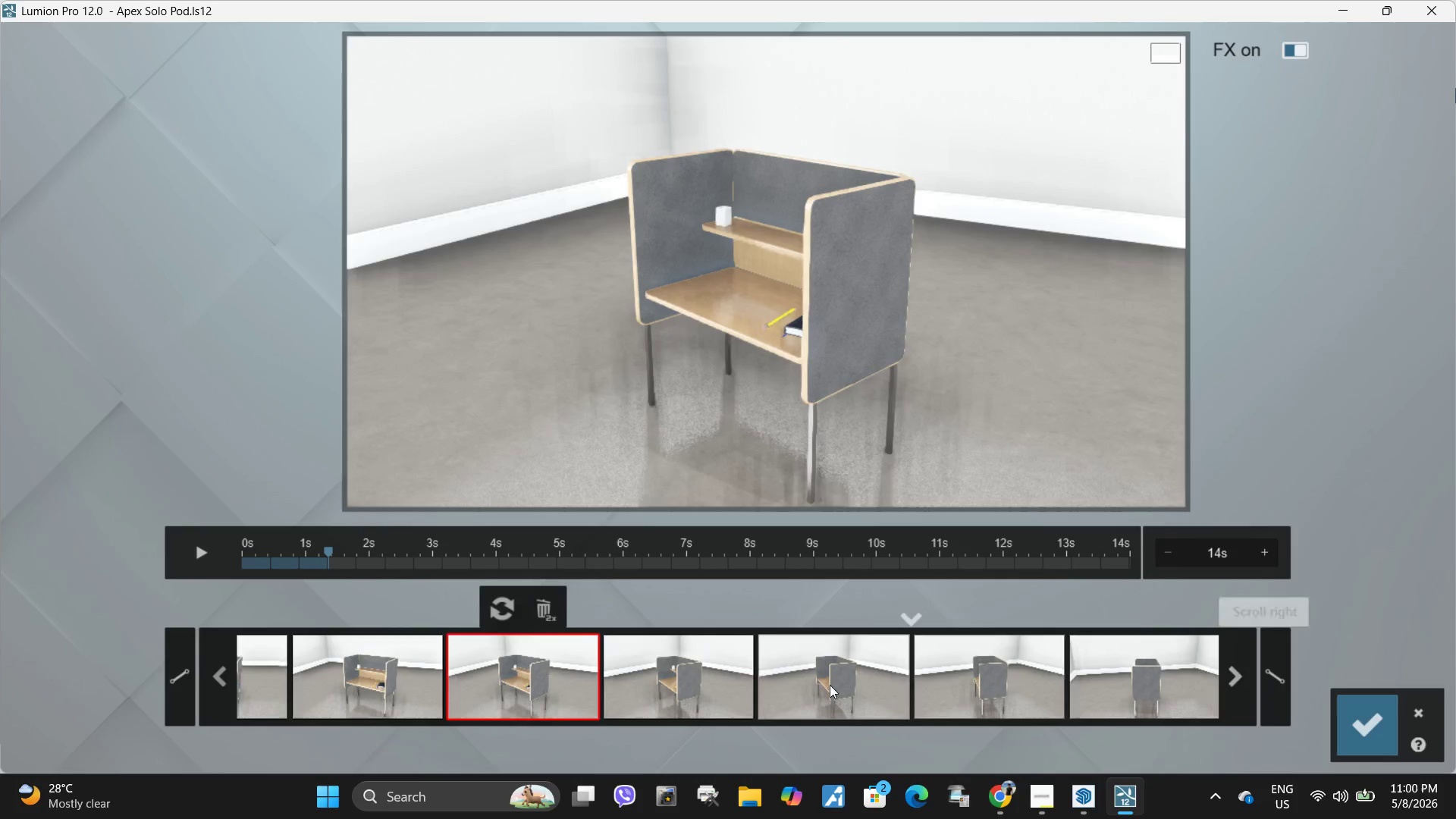 
triple_click([827, 685])
 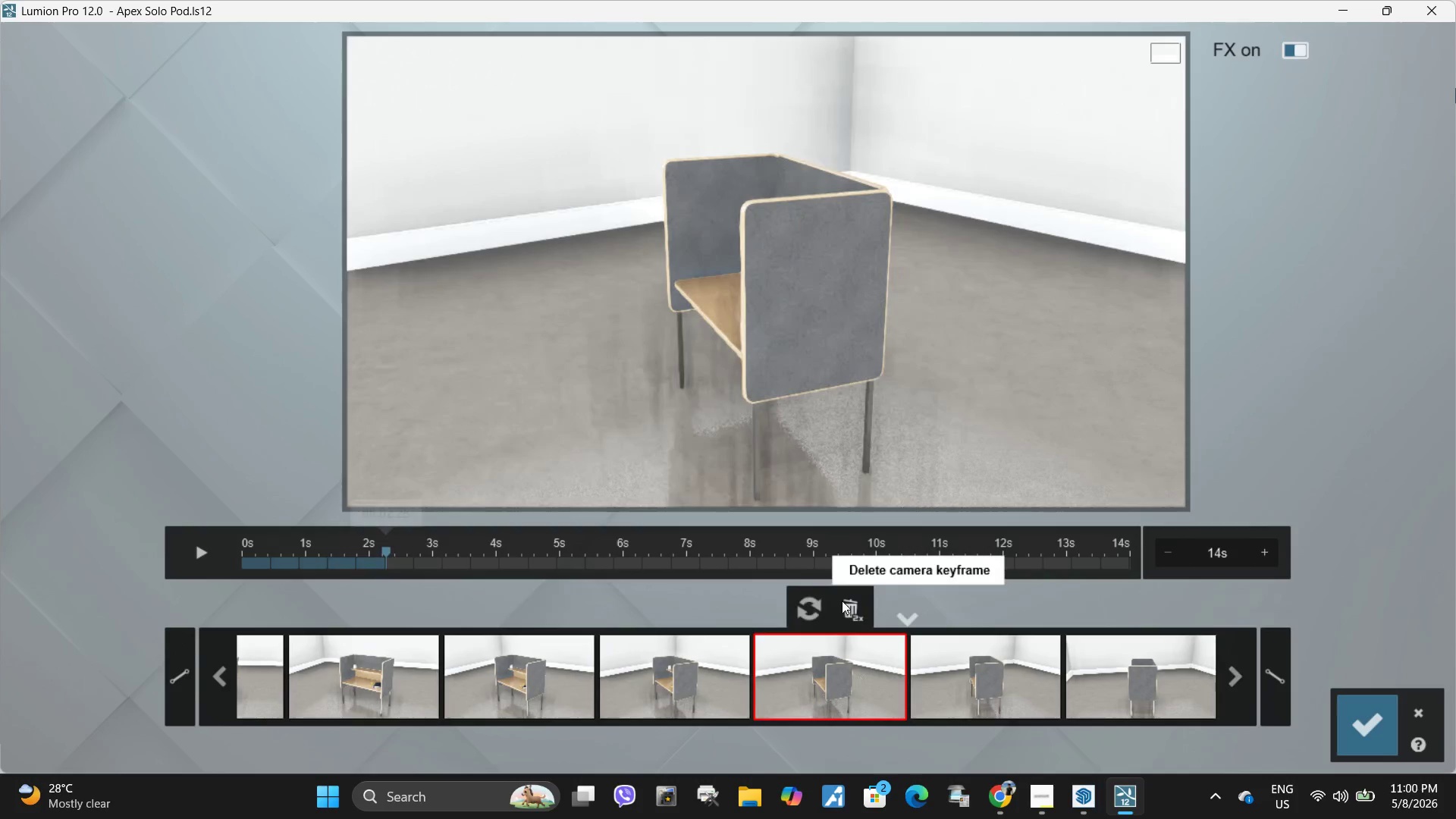 
double_click([839, 610])
 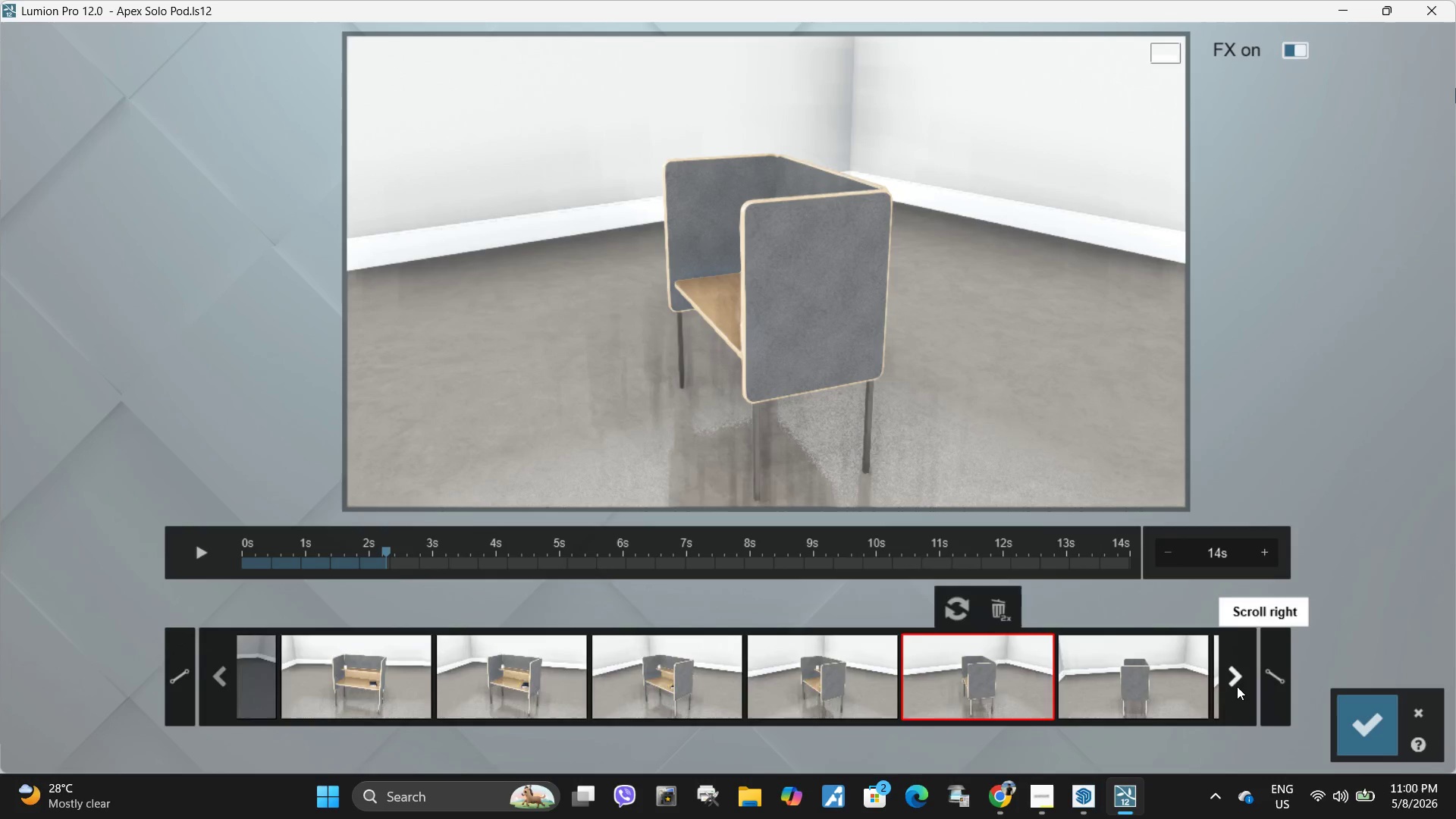 
double_click([1237, 686])
 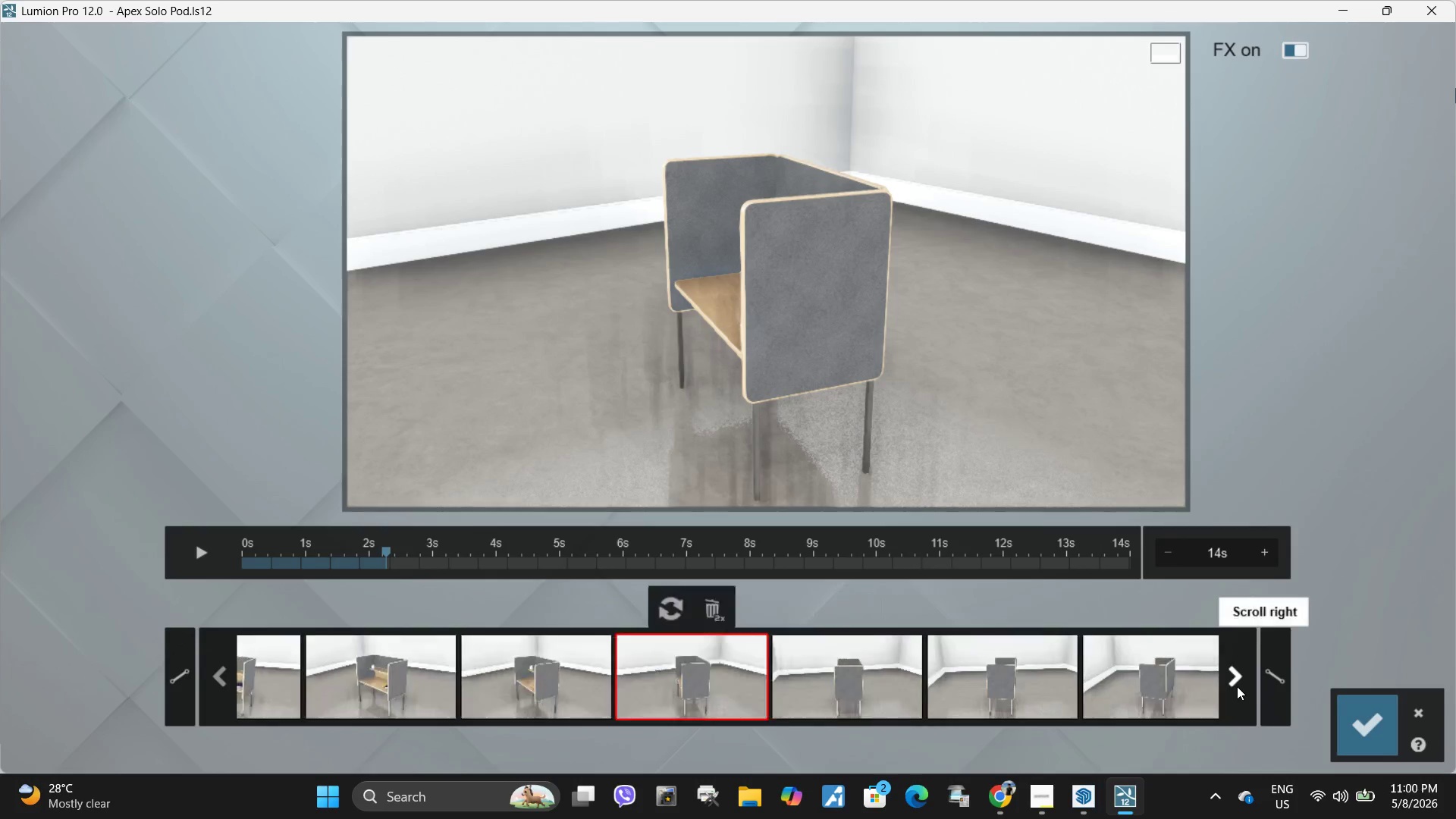 
triple_click([1237, 686])
 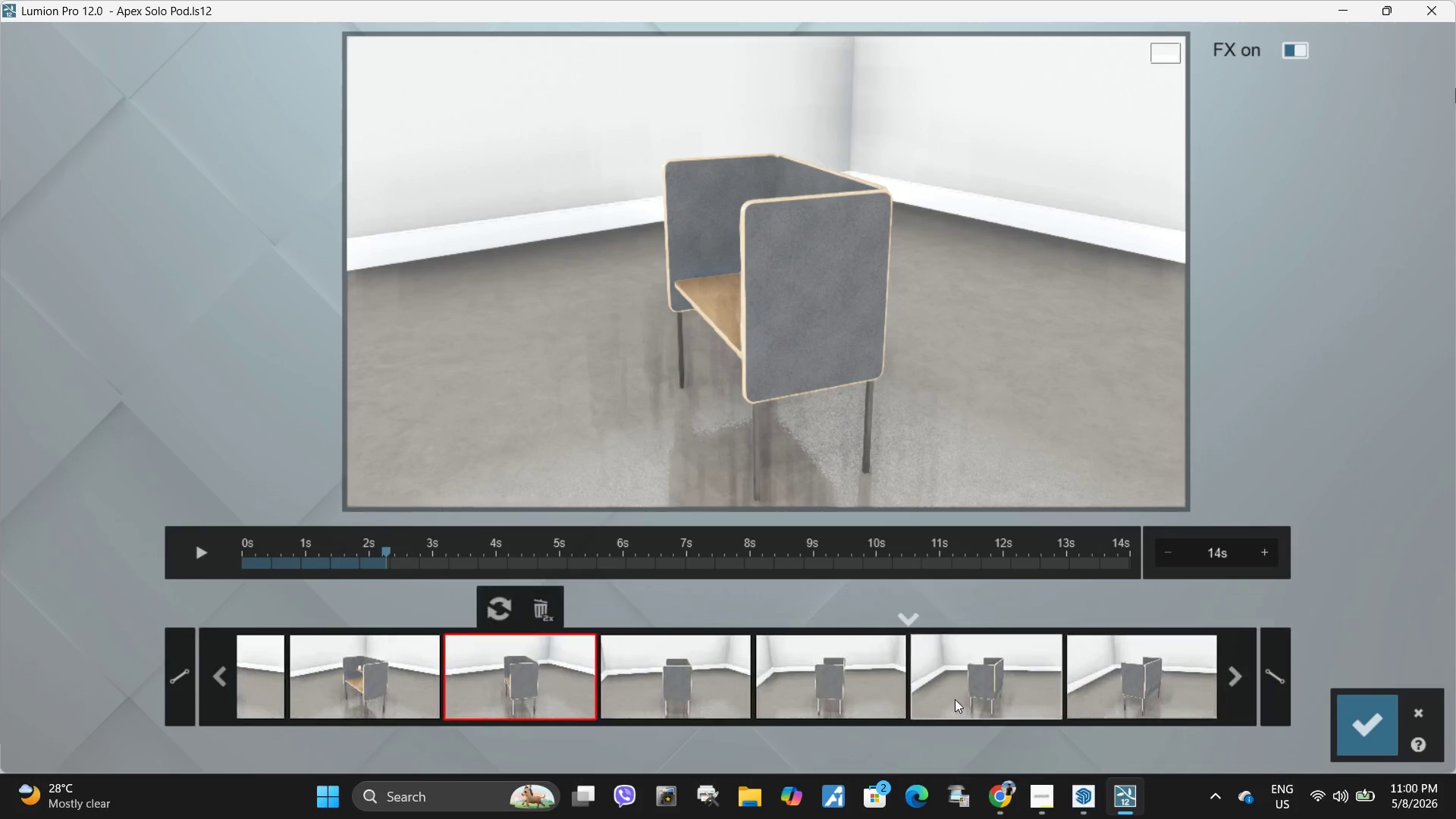 
triple_click([955, 699])
 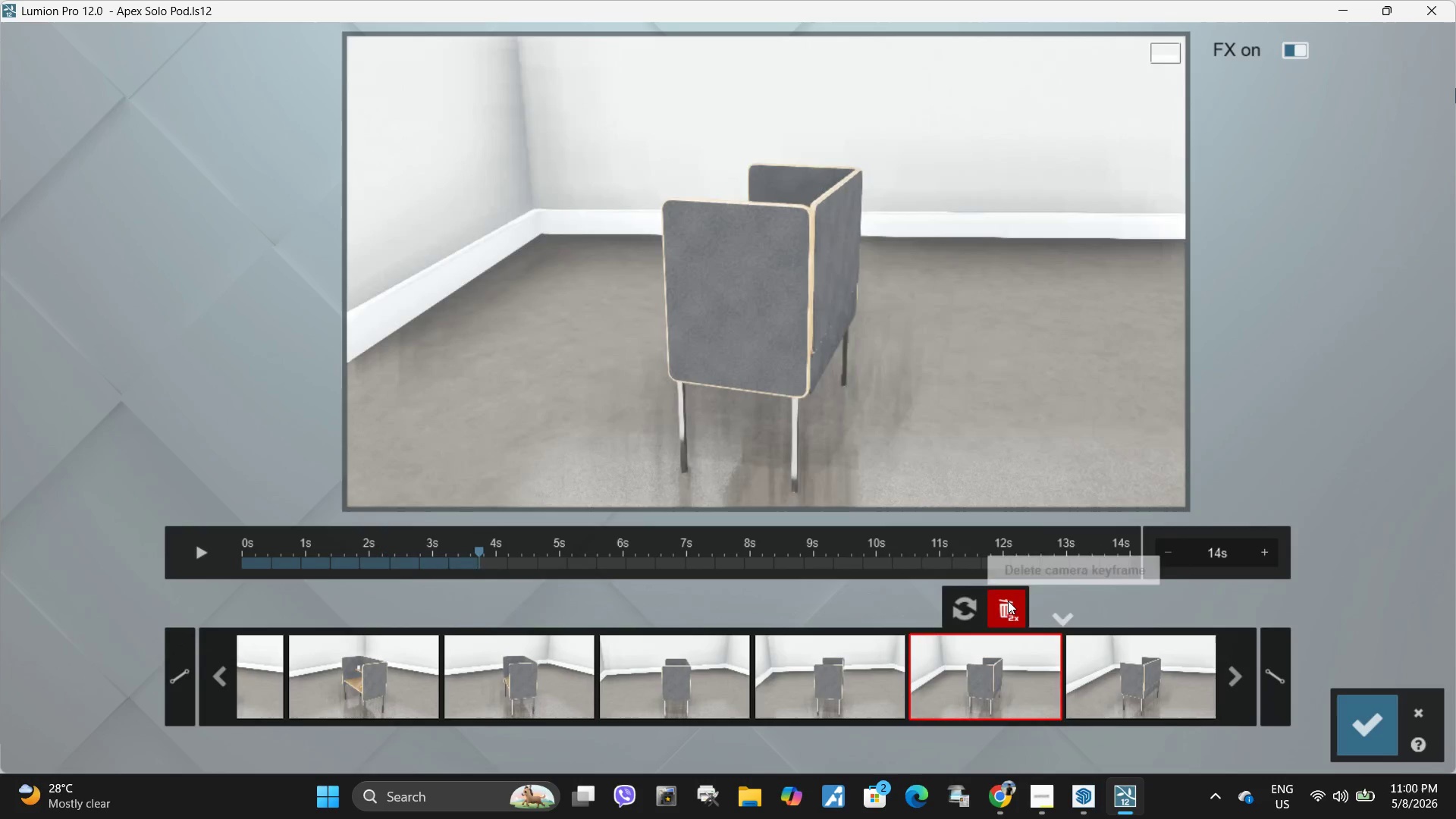 
double_click([1008, 601])
 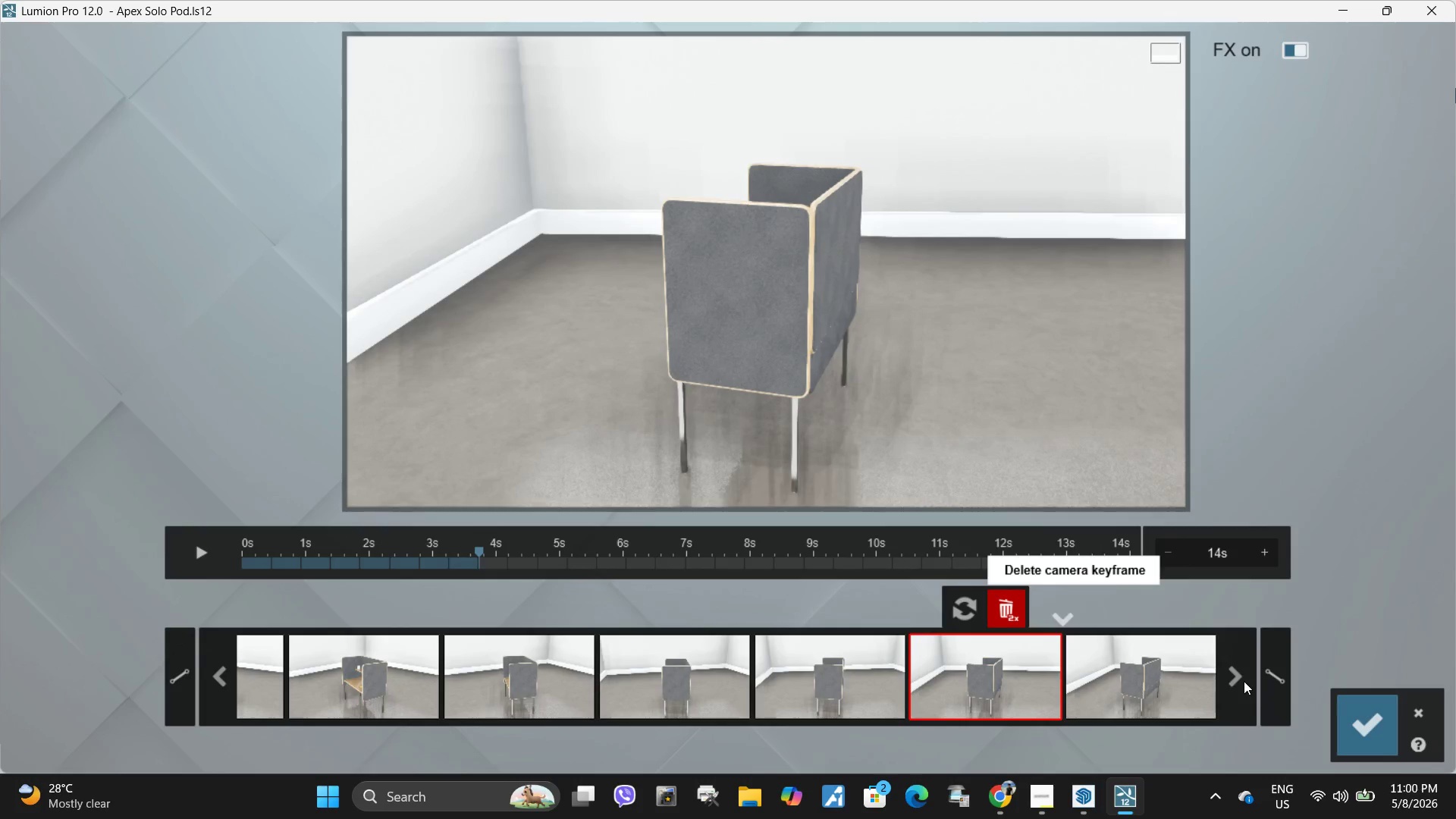 
double_click([1243, 681])
 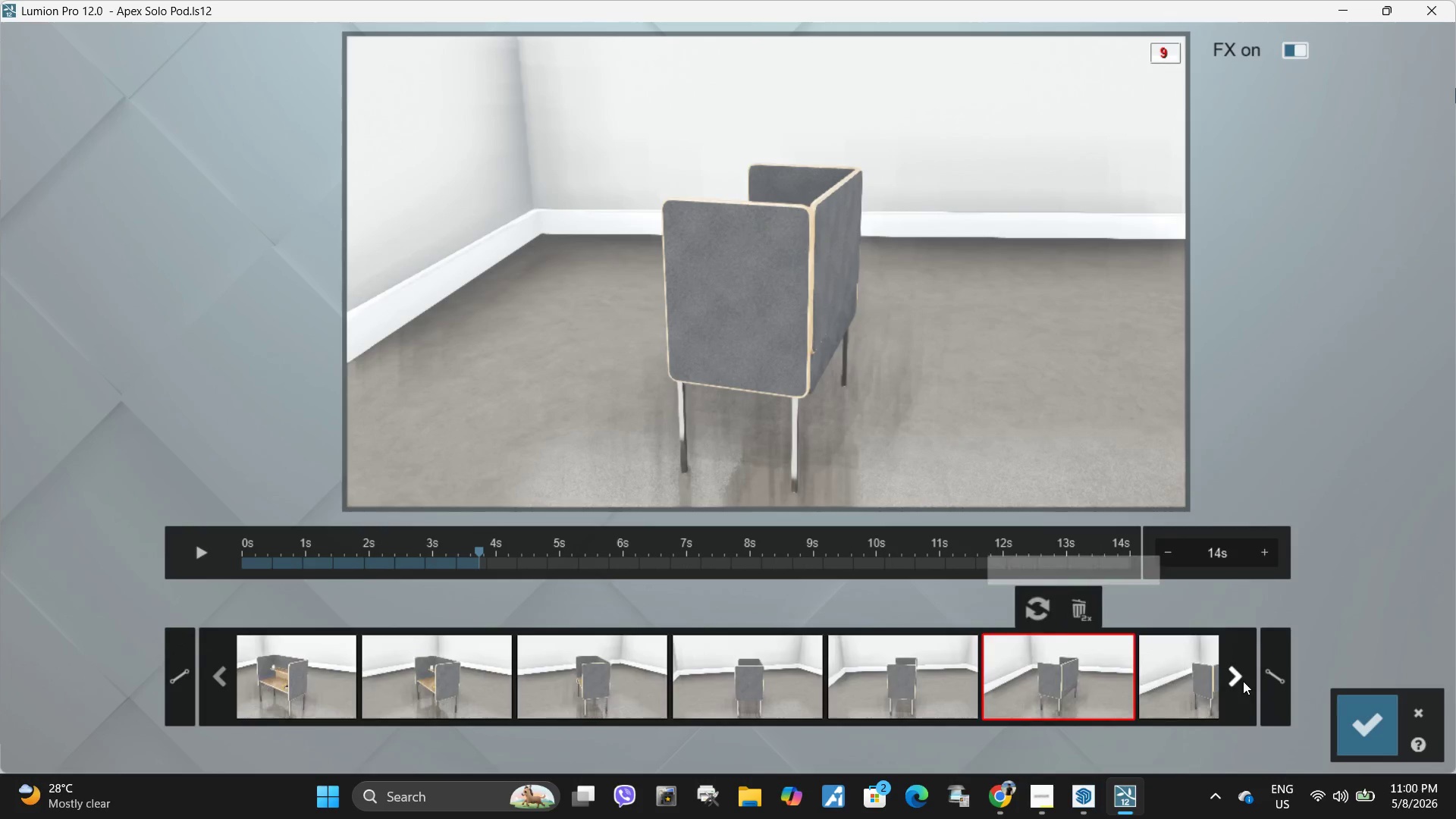 
triple_click([1243, 681])
 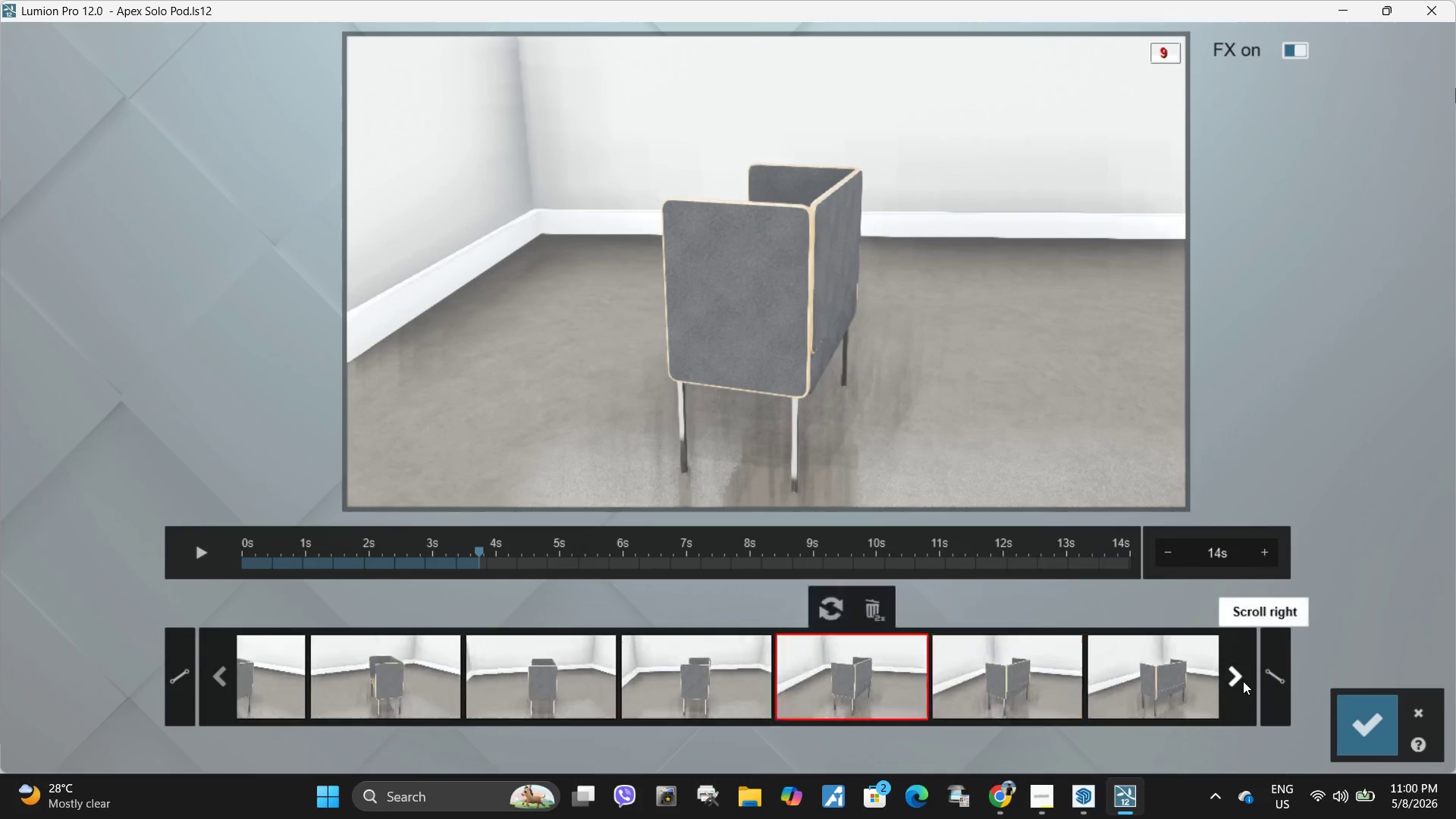 
triple_click([1243, 681])
 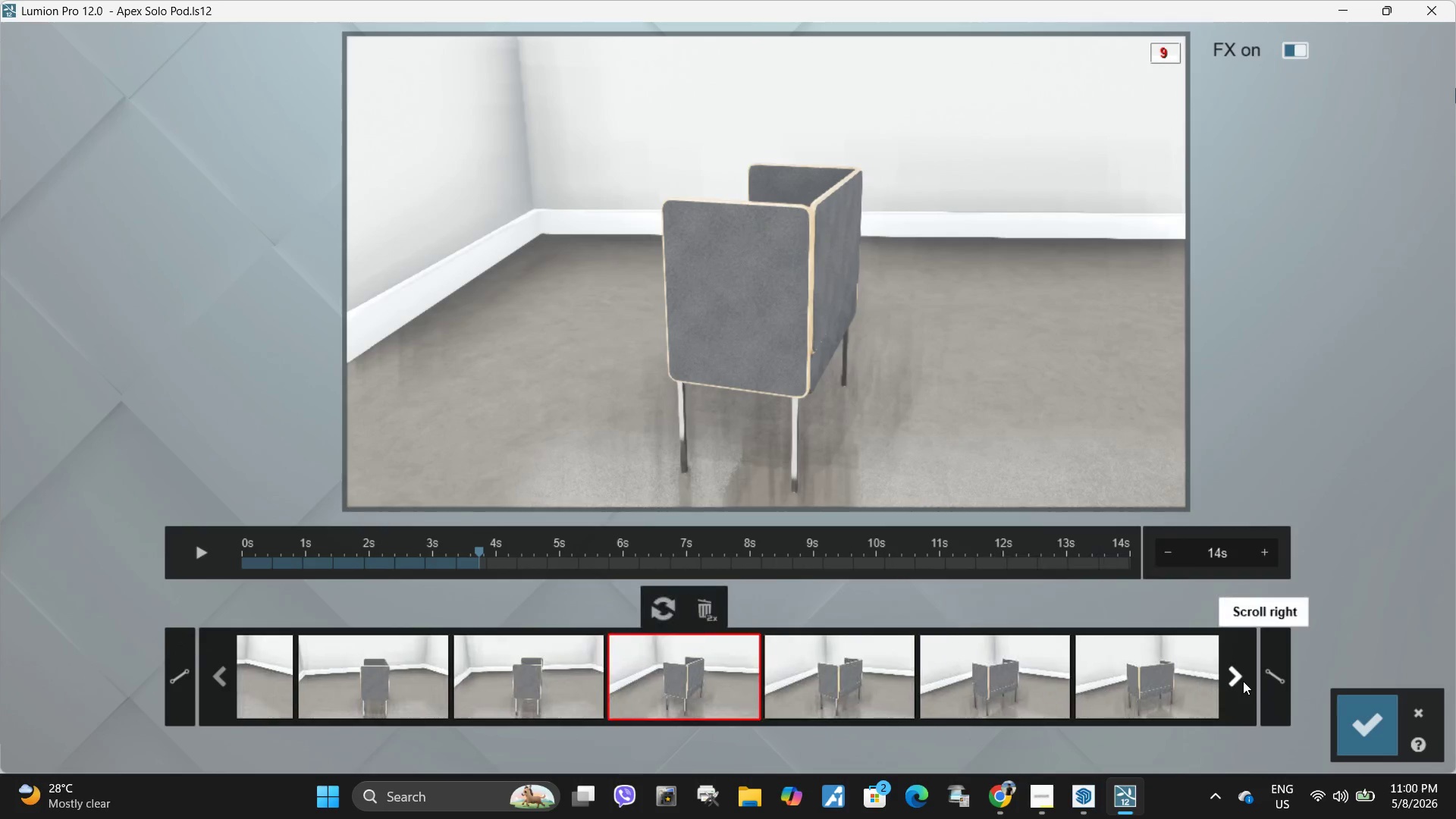 
triple_click([1243, 681])
 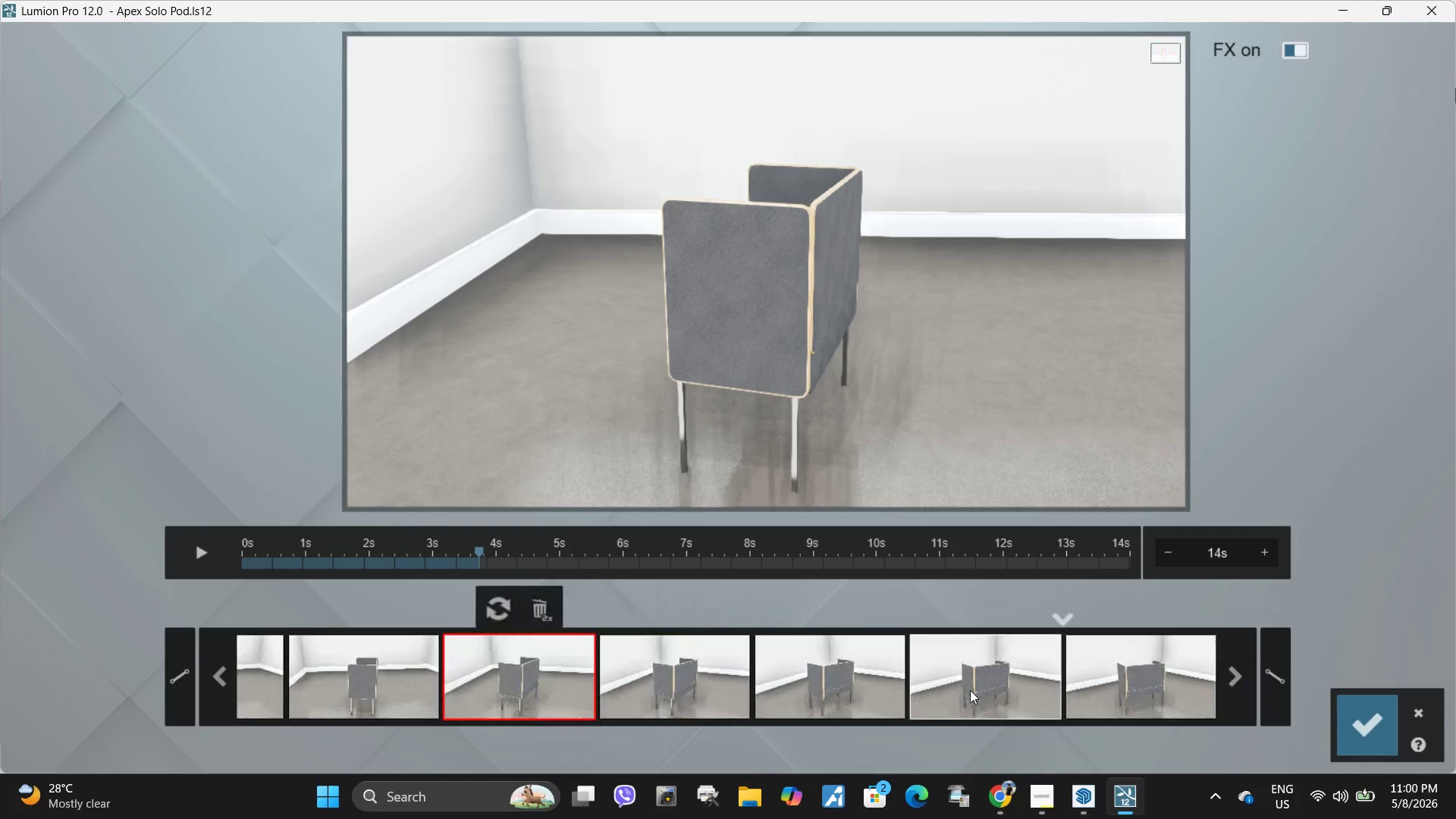 
left_click([970, 690])
 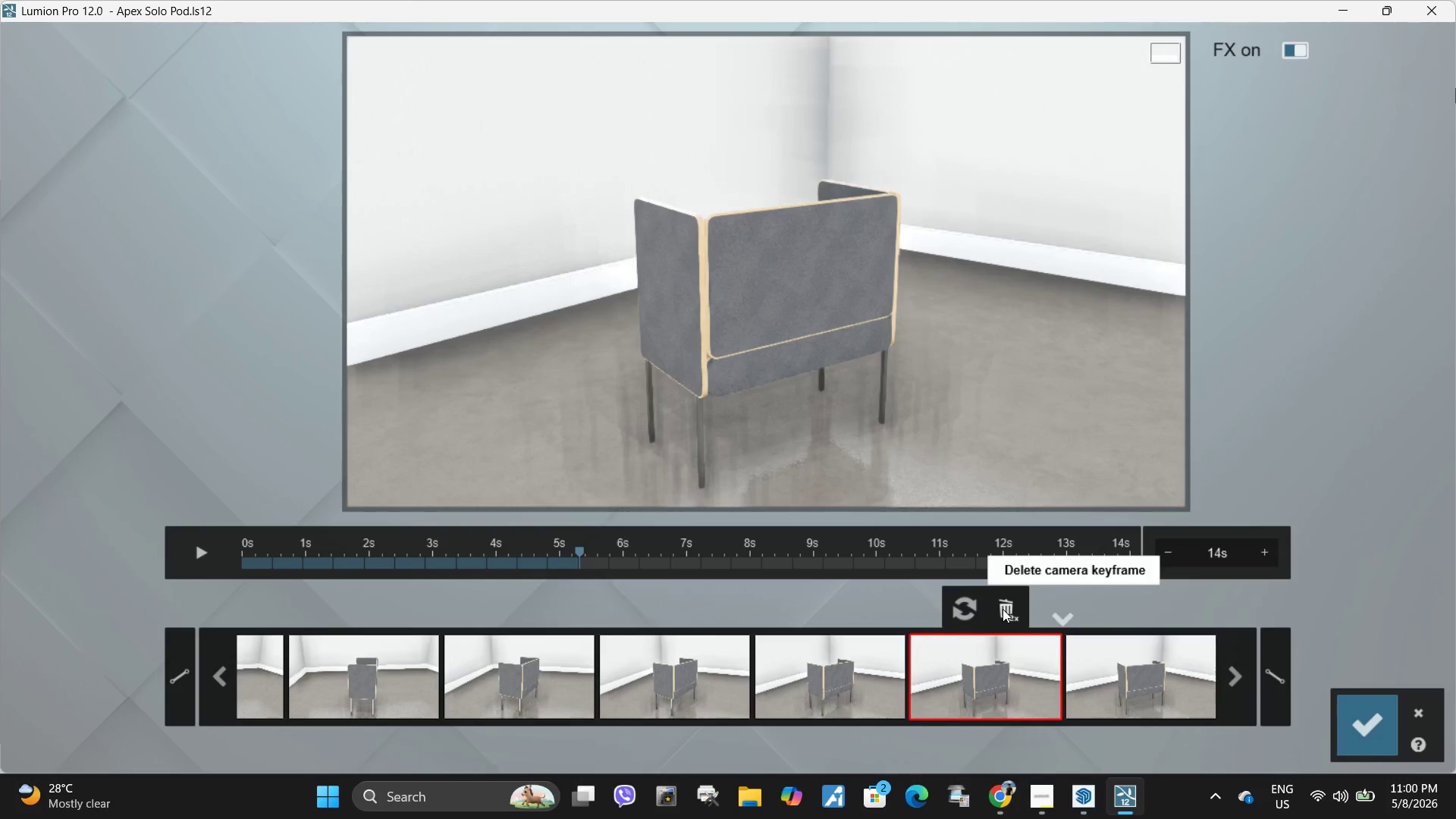 
double_click([1001, 609])
 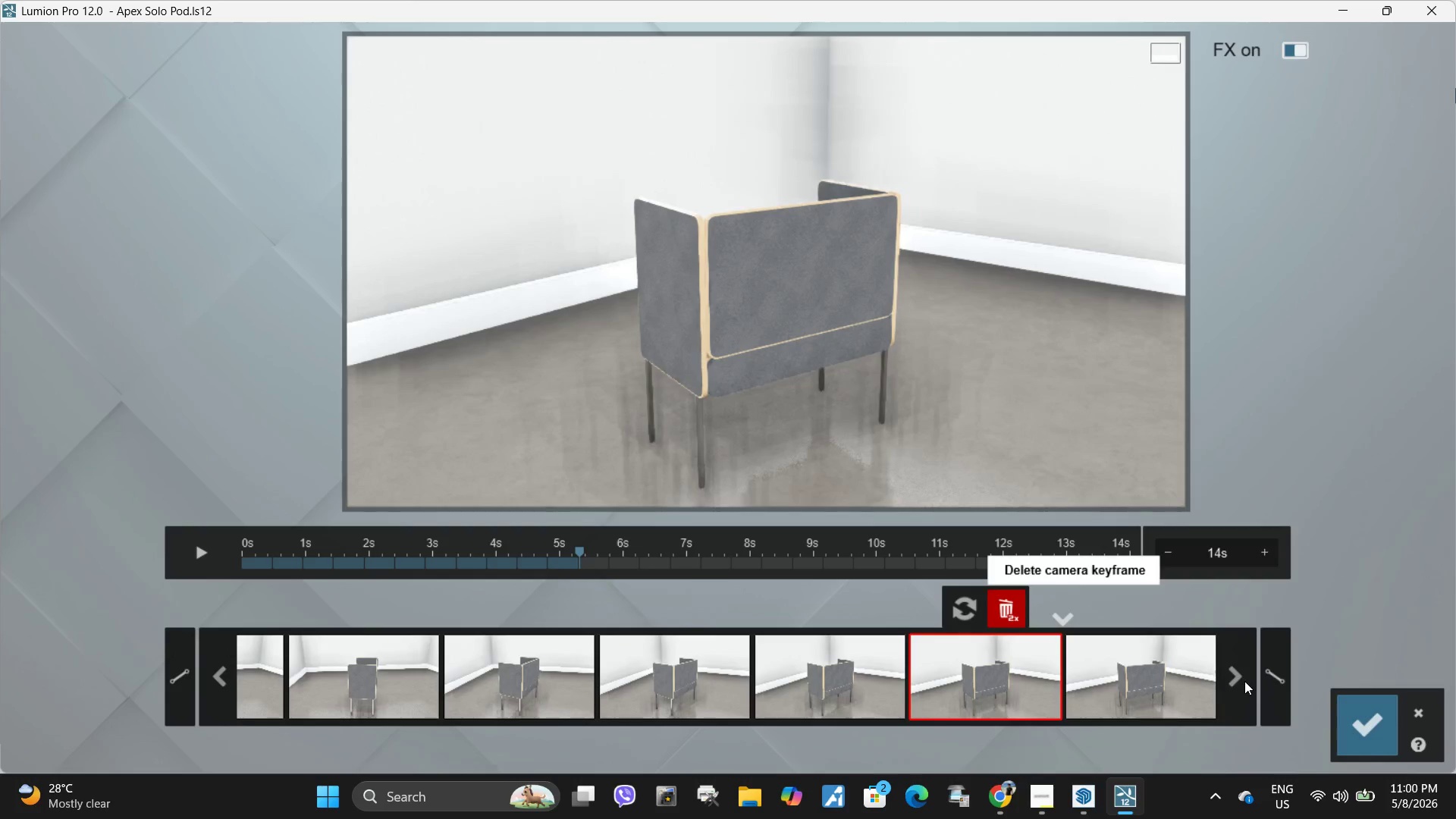 
double_click([1244, 682])
 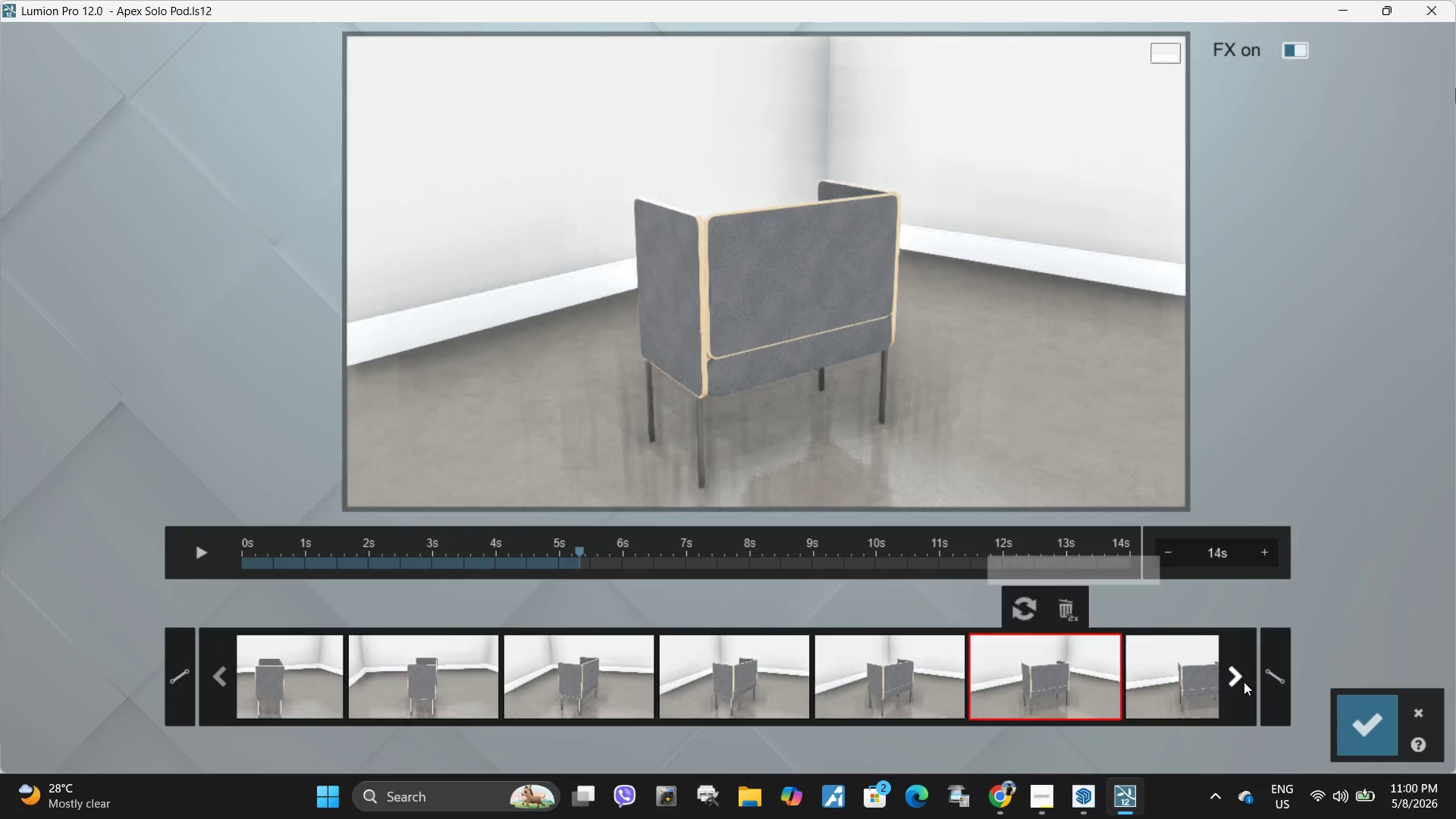 
triple_click([1244, 682])
 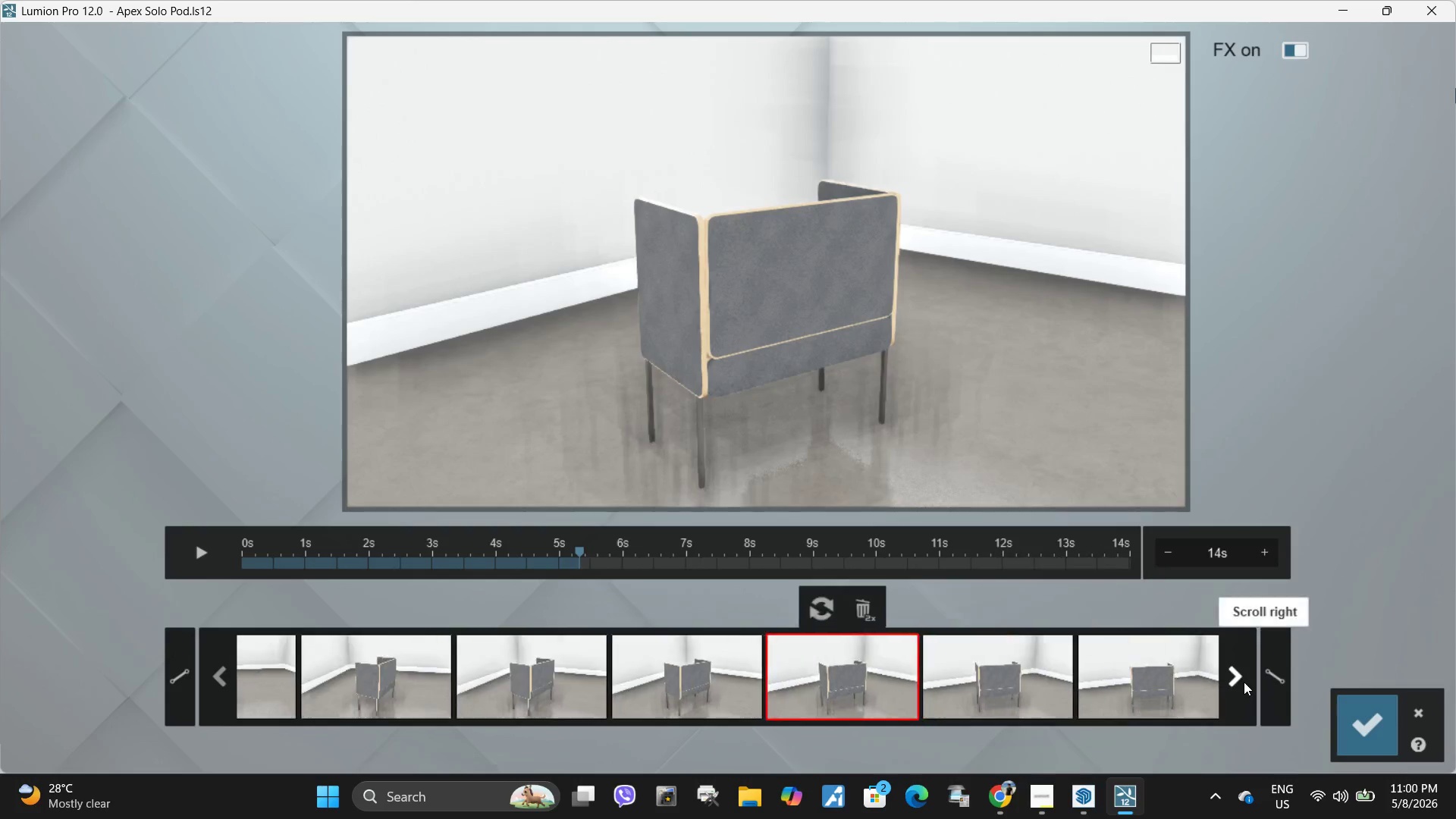 
triple_click([1244, 682])
 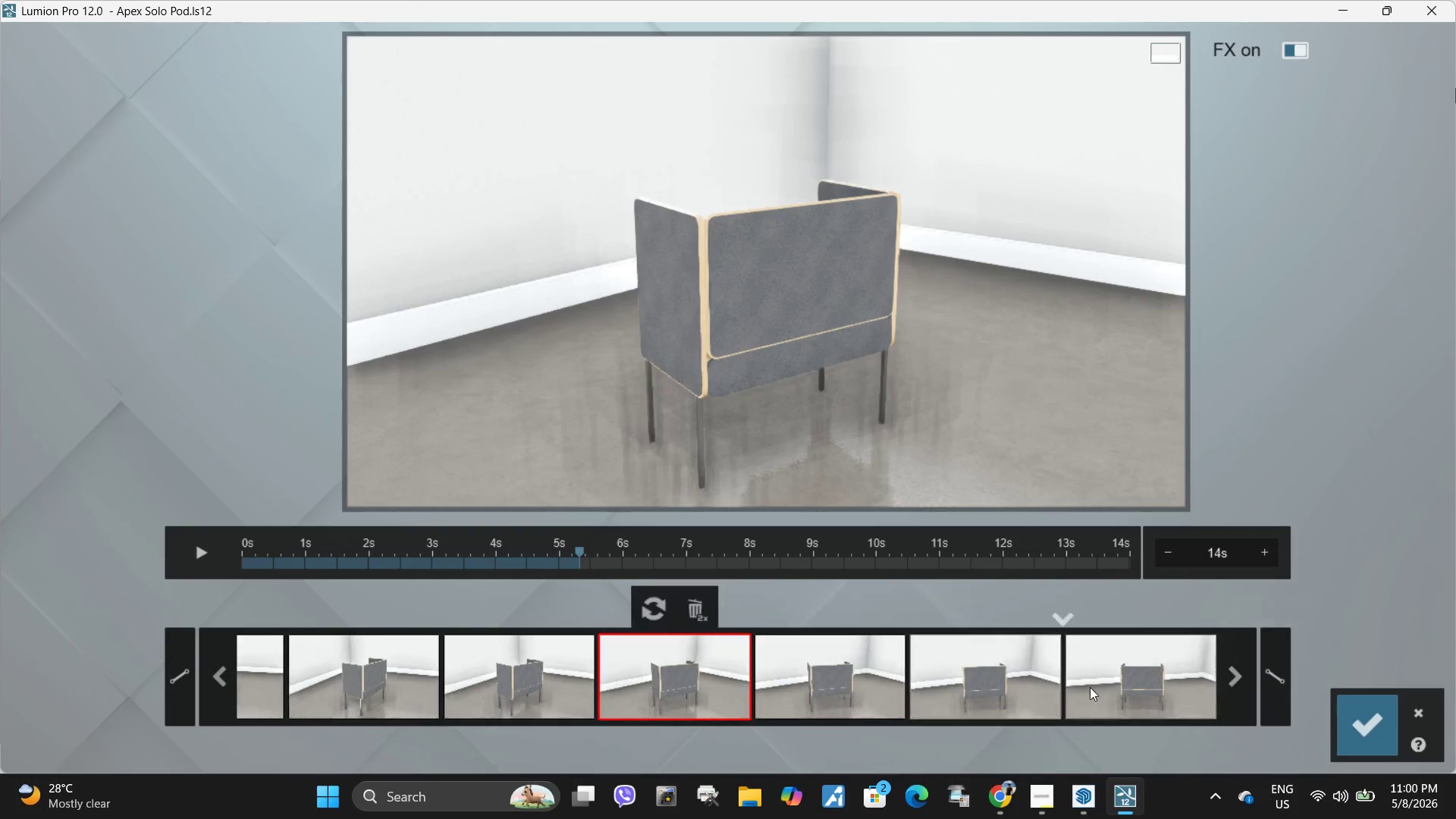 
left_click([1138, 687])
 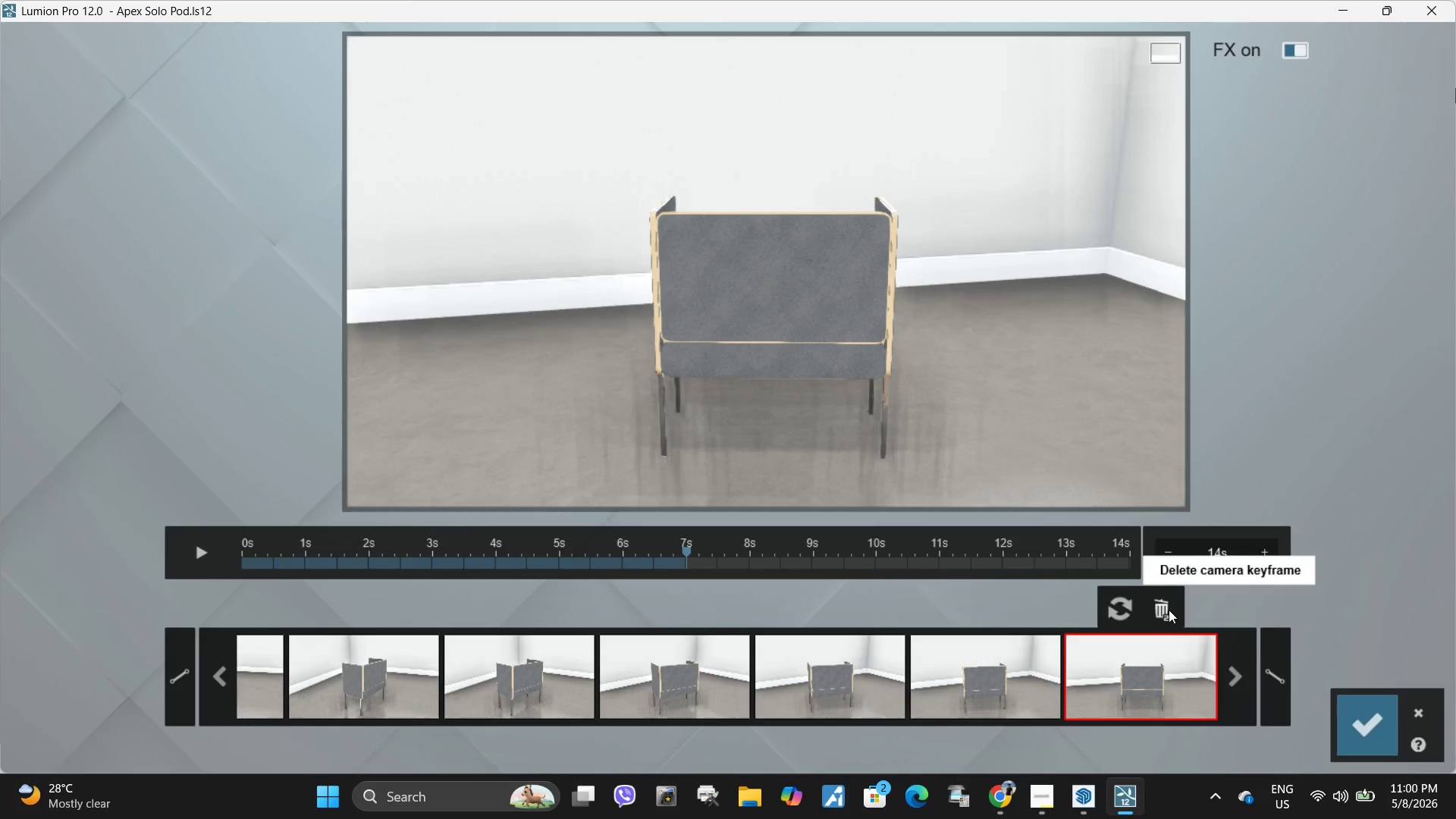 
double_click([1169, 610])
 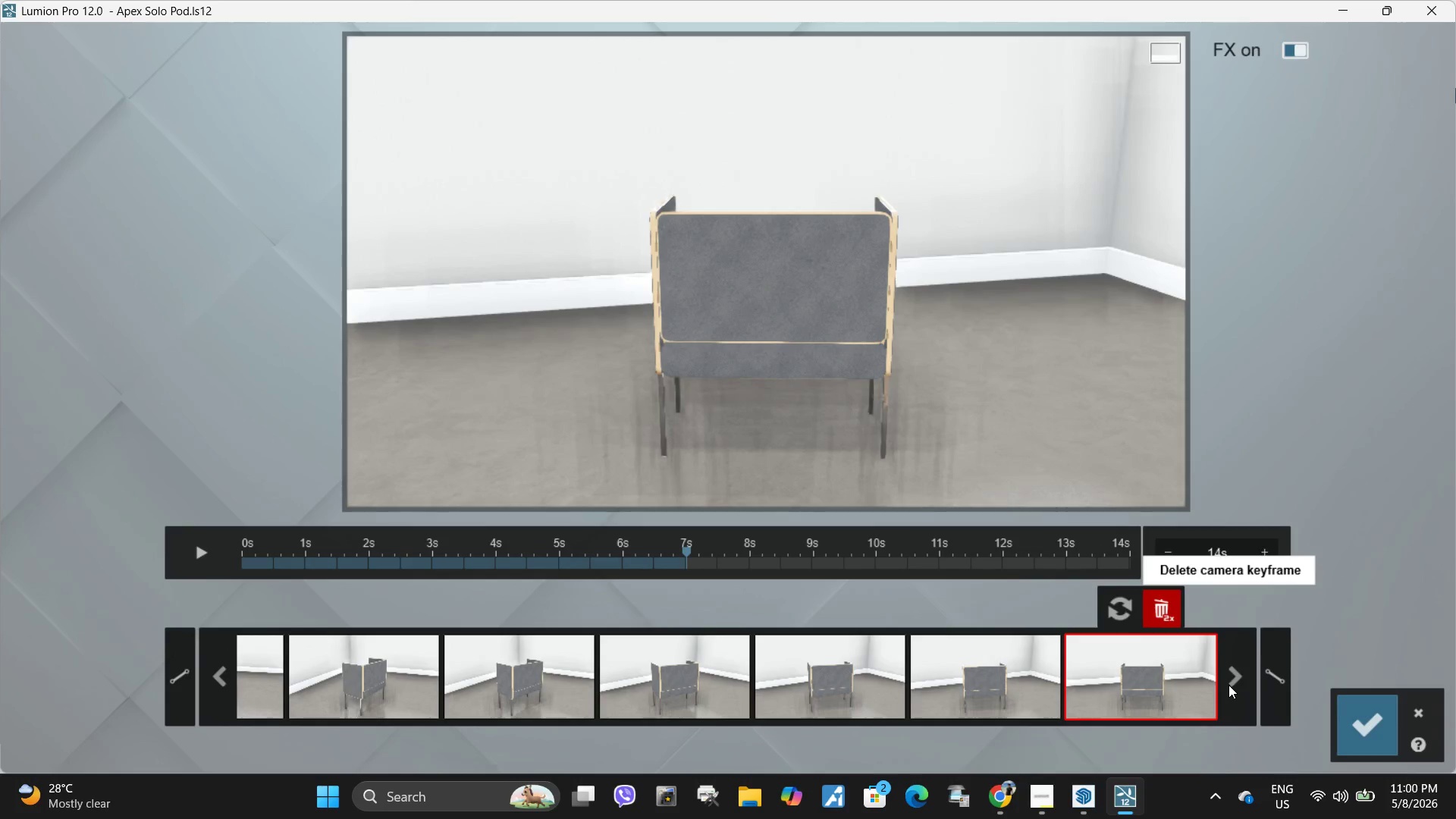 
double_click([1228, 685])
 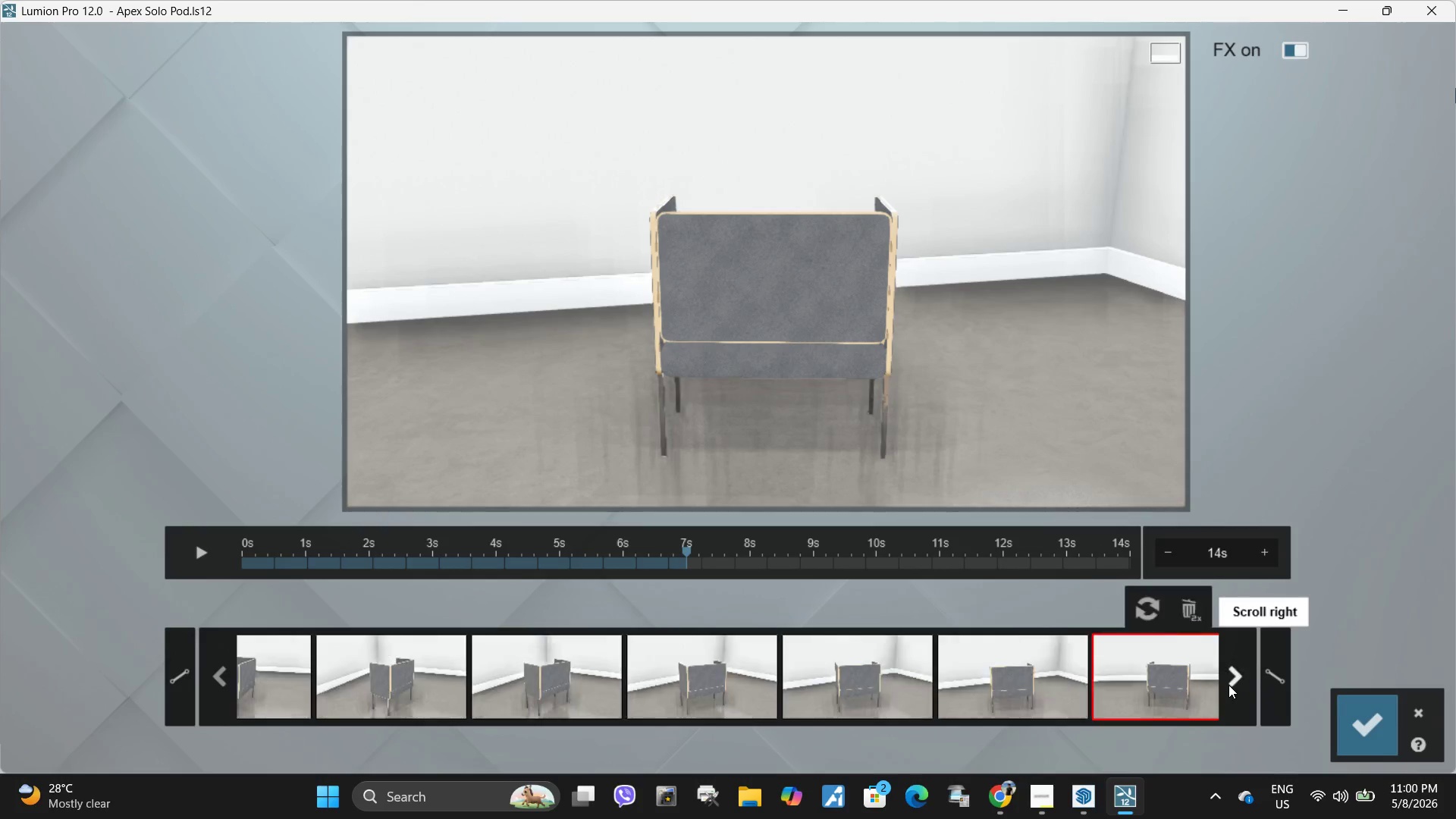 
triple_click([1228, 685])
 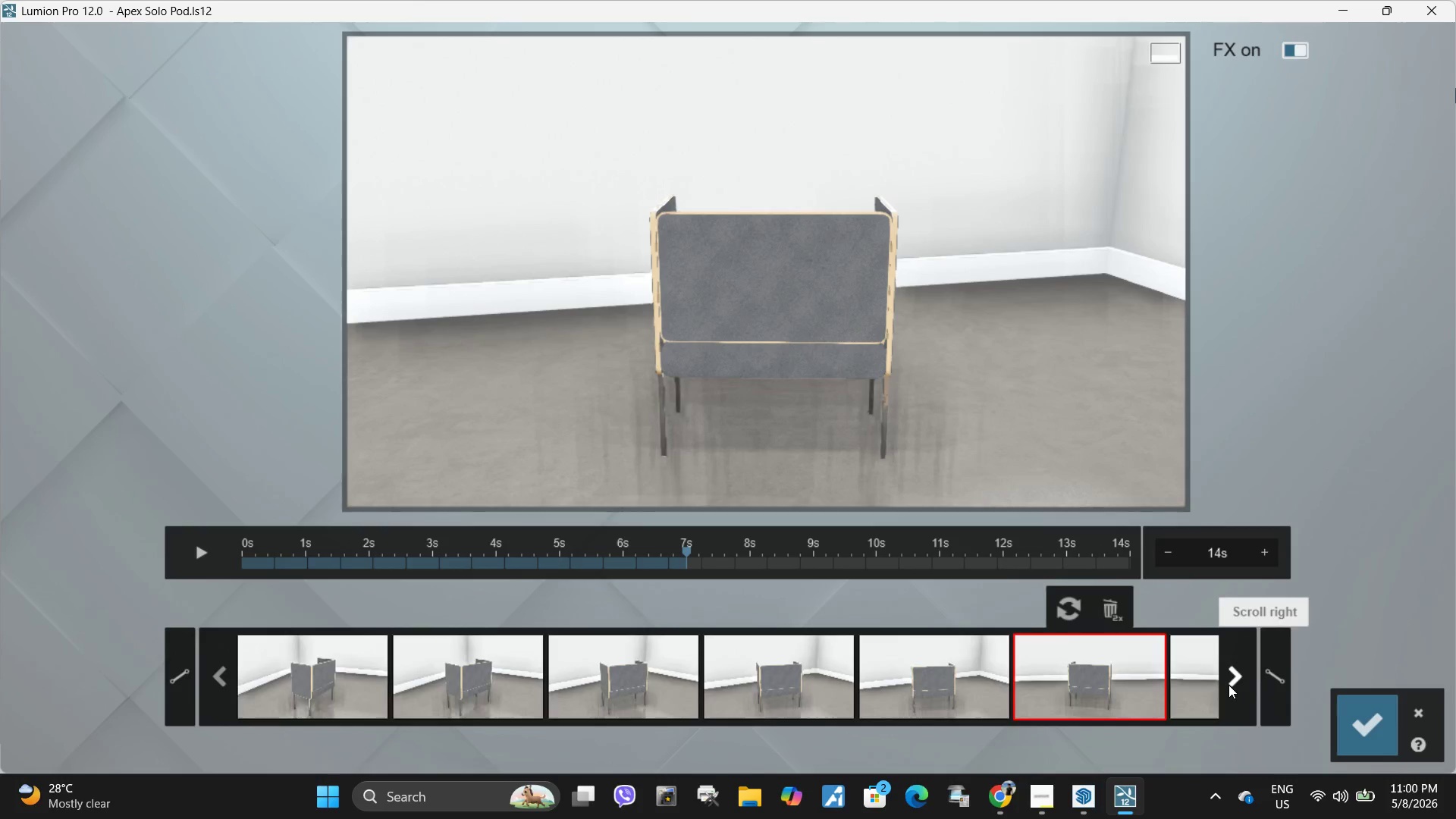 
triple_click([1228, 685])
 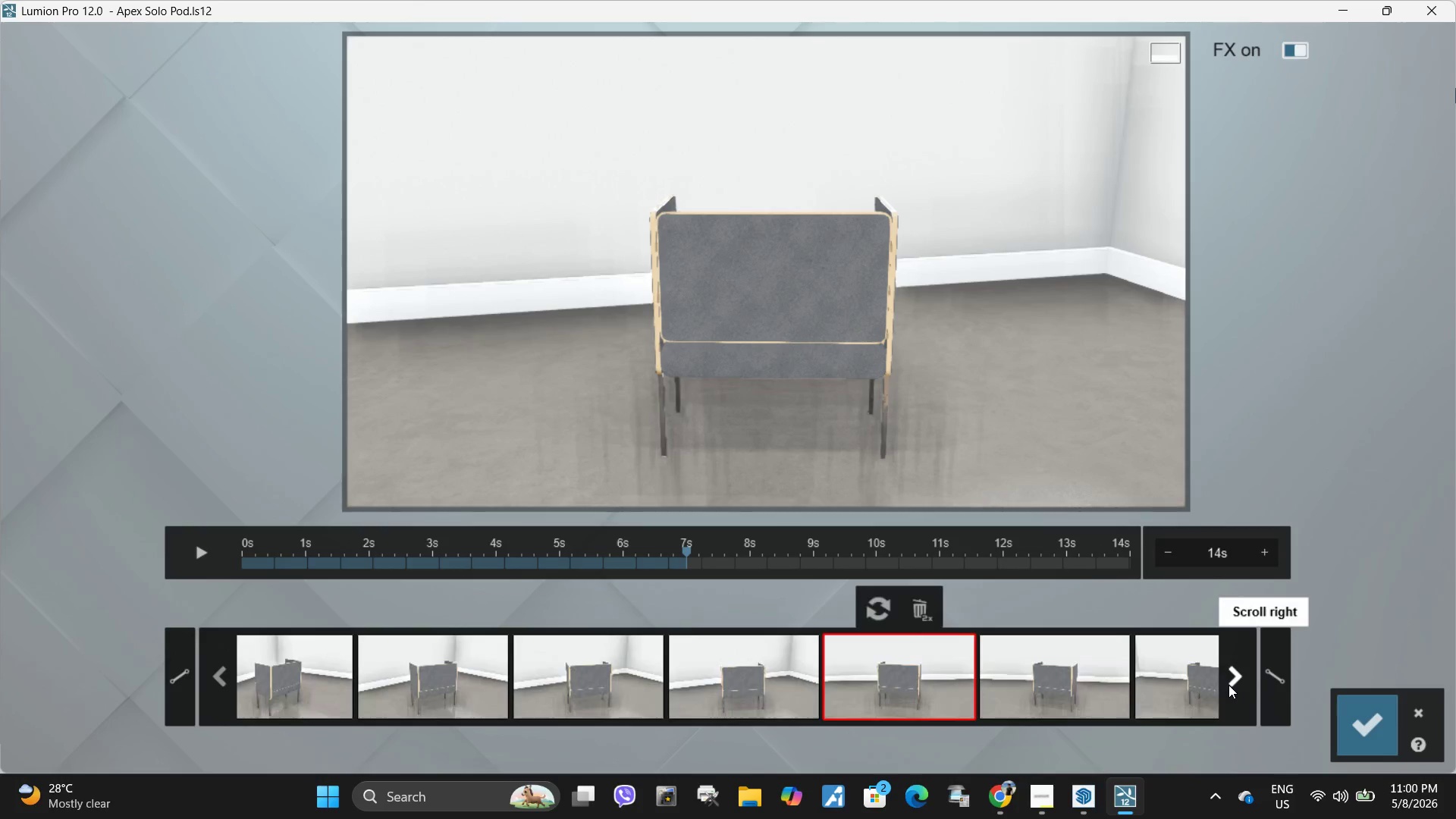 
triple_click([1228, 685])
 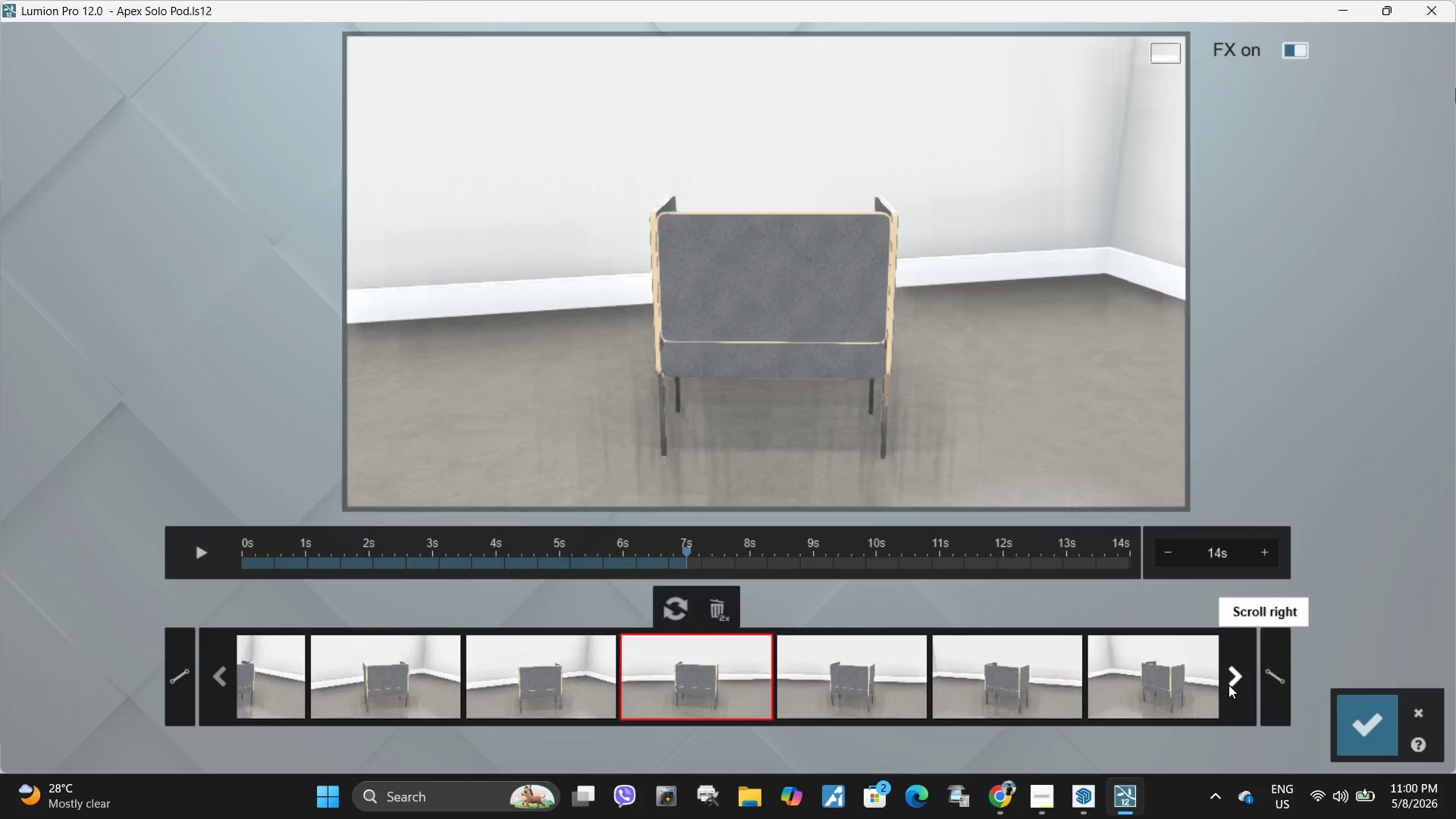 
triple_click([1228, 685])
 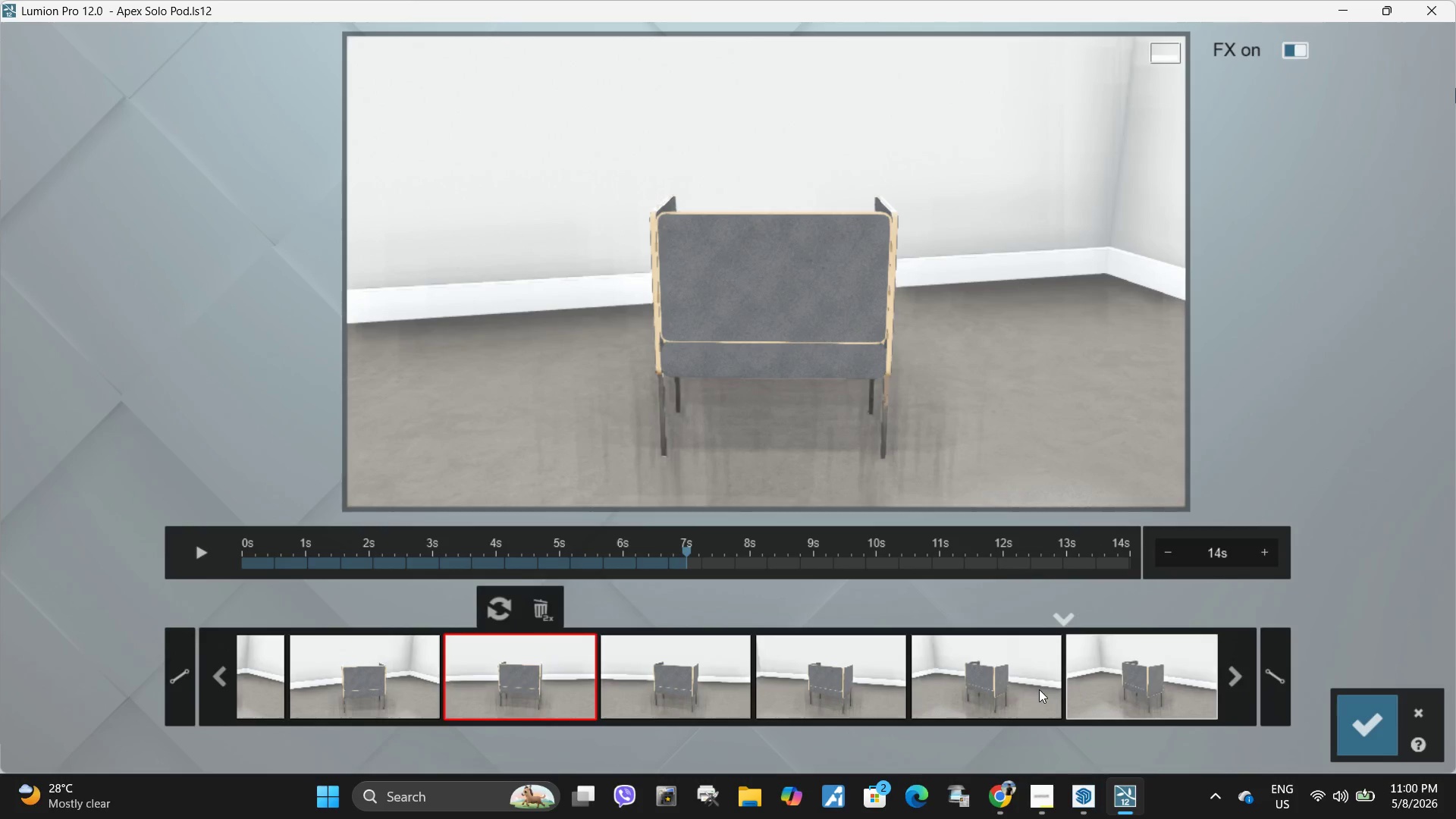 
left_click([1000, 688])
 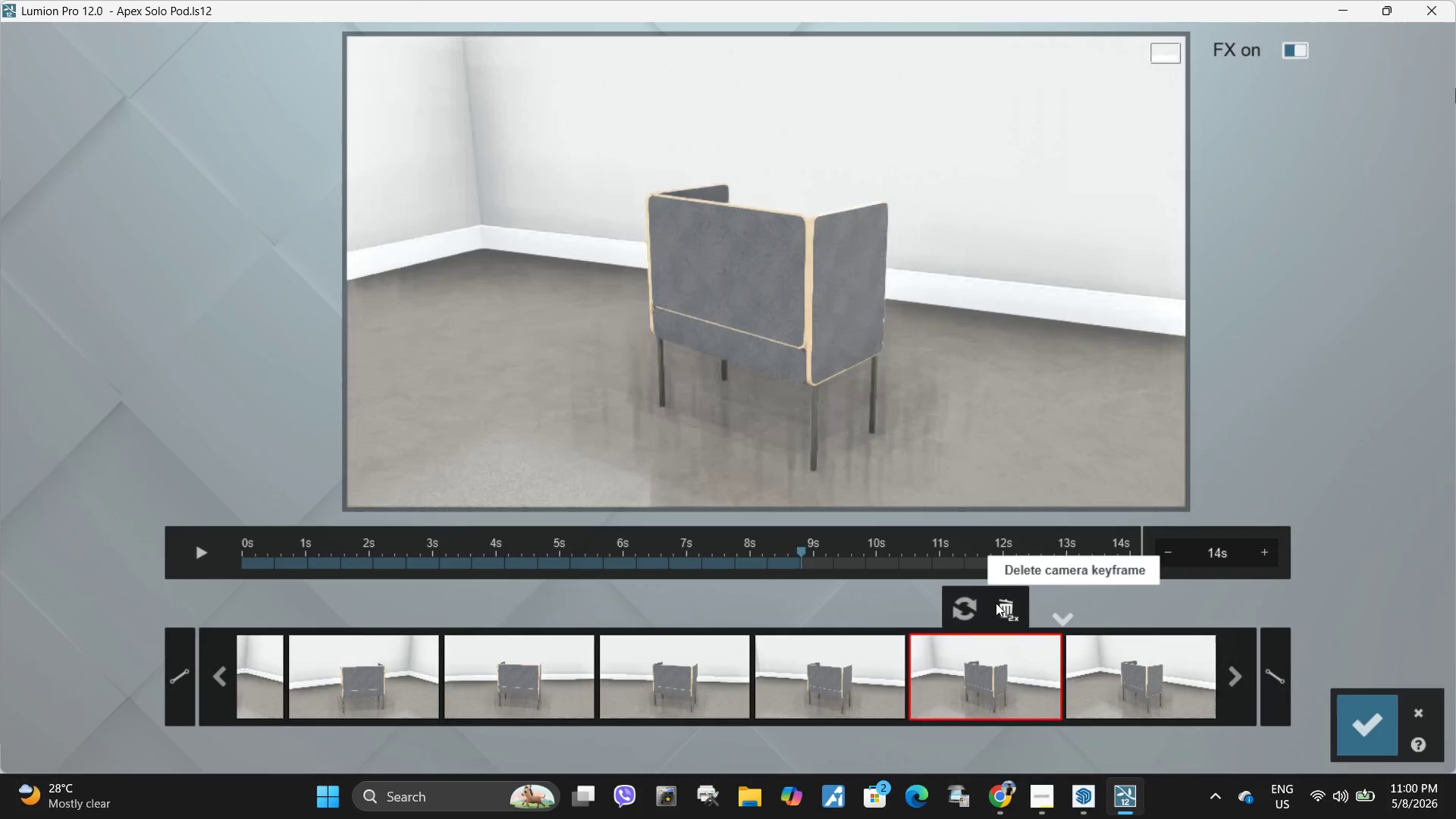 
double_click([996, 603])
 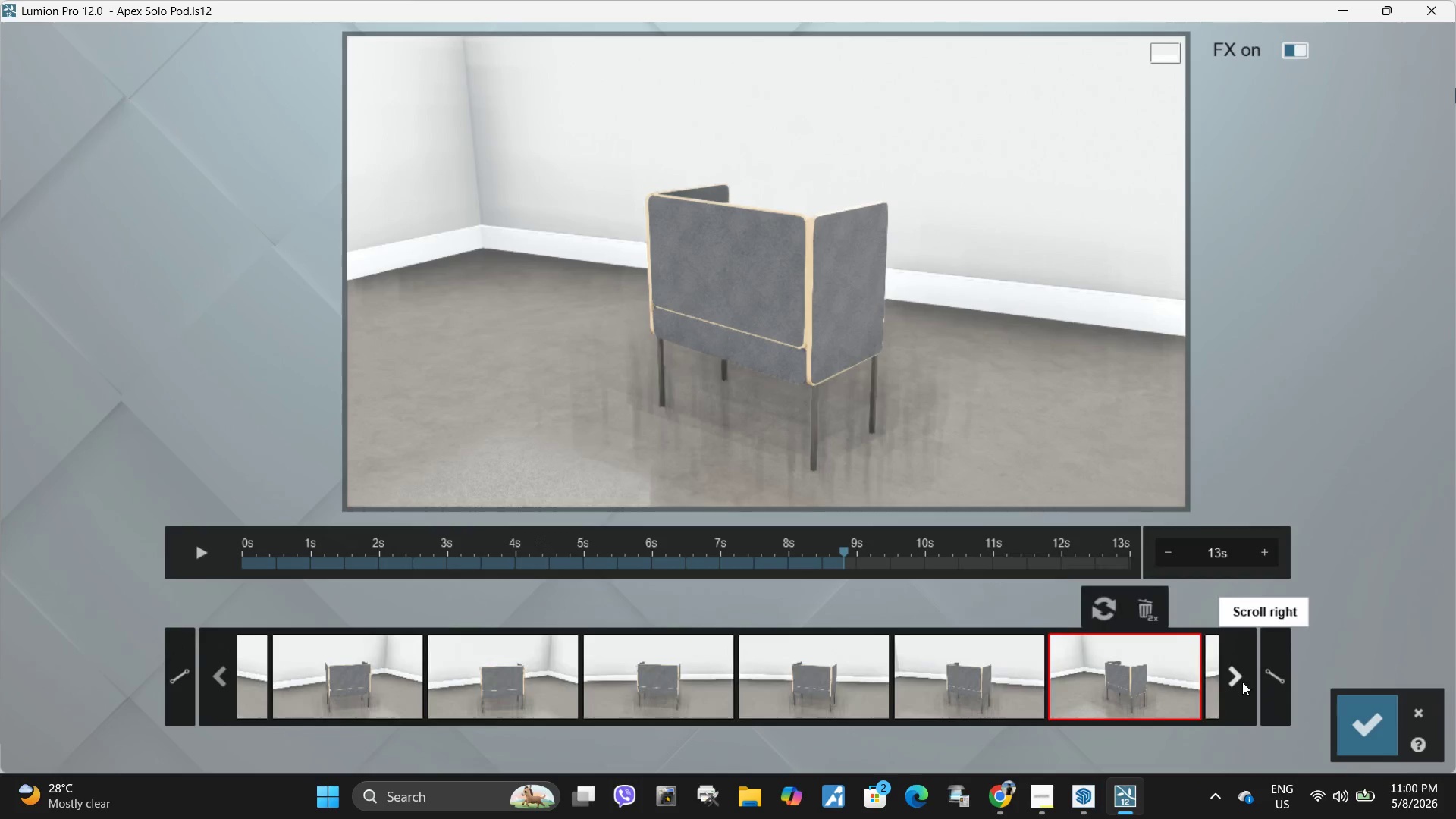 
double_click([1241, 682])
 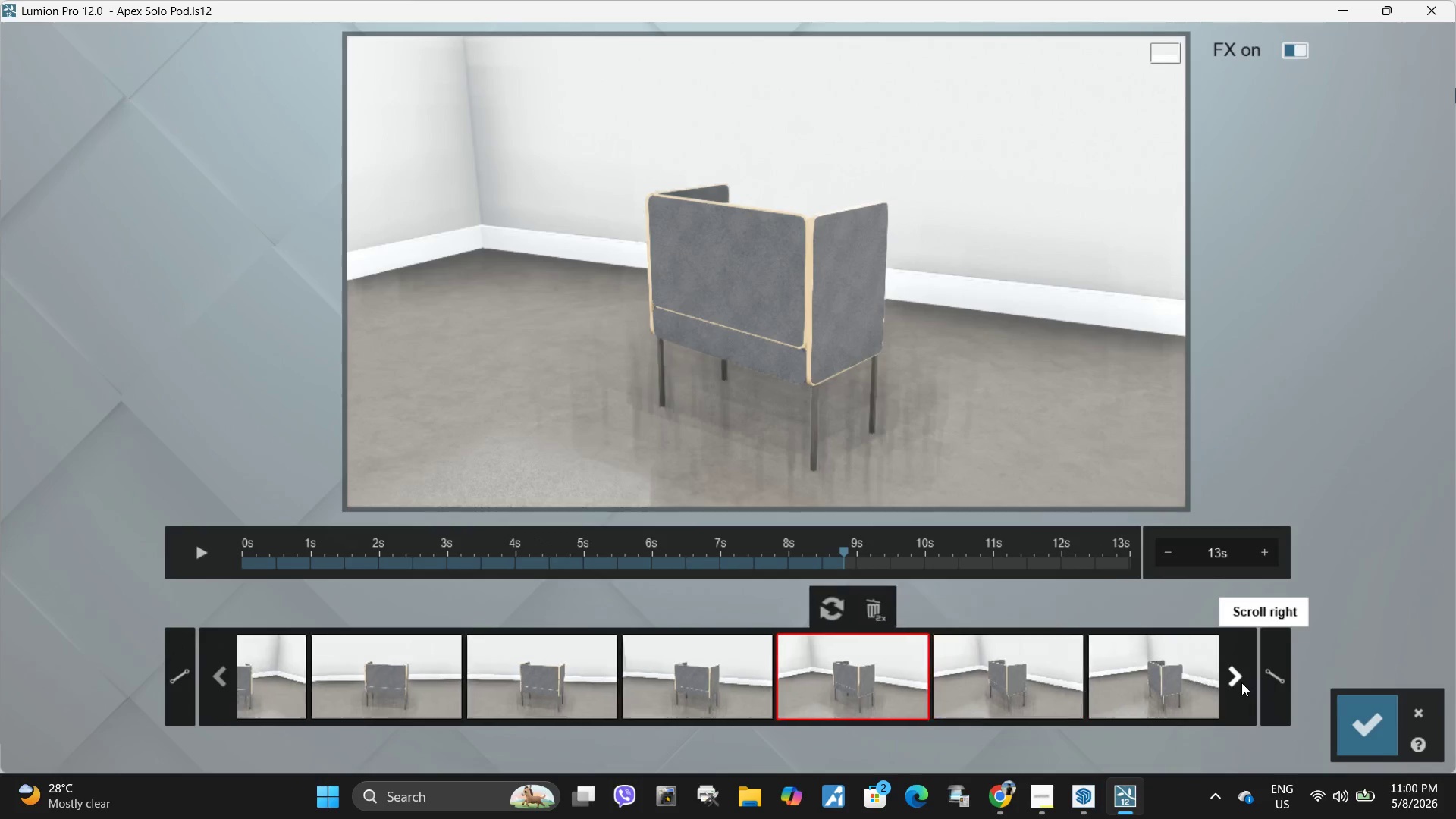 
triple_click([1241, 682])
 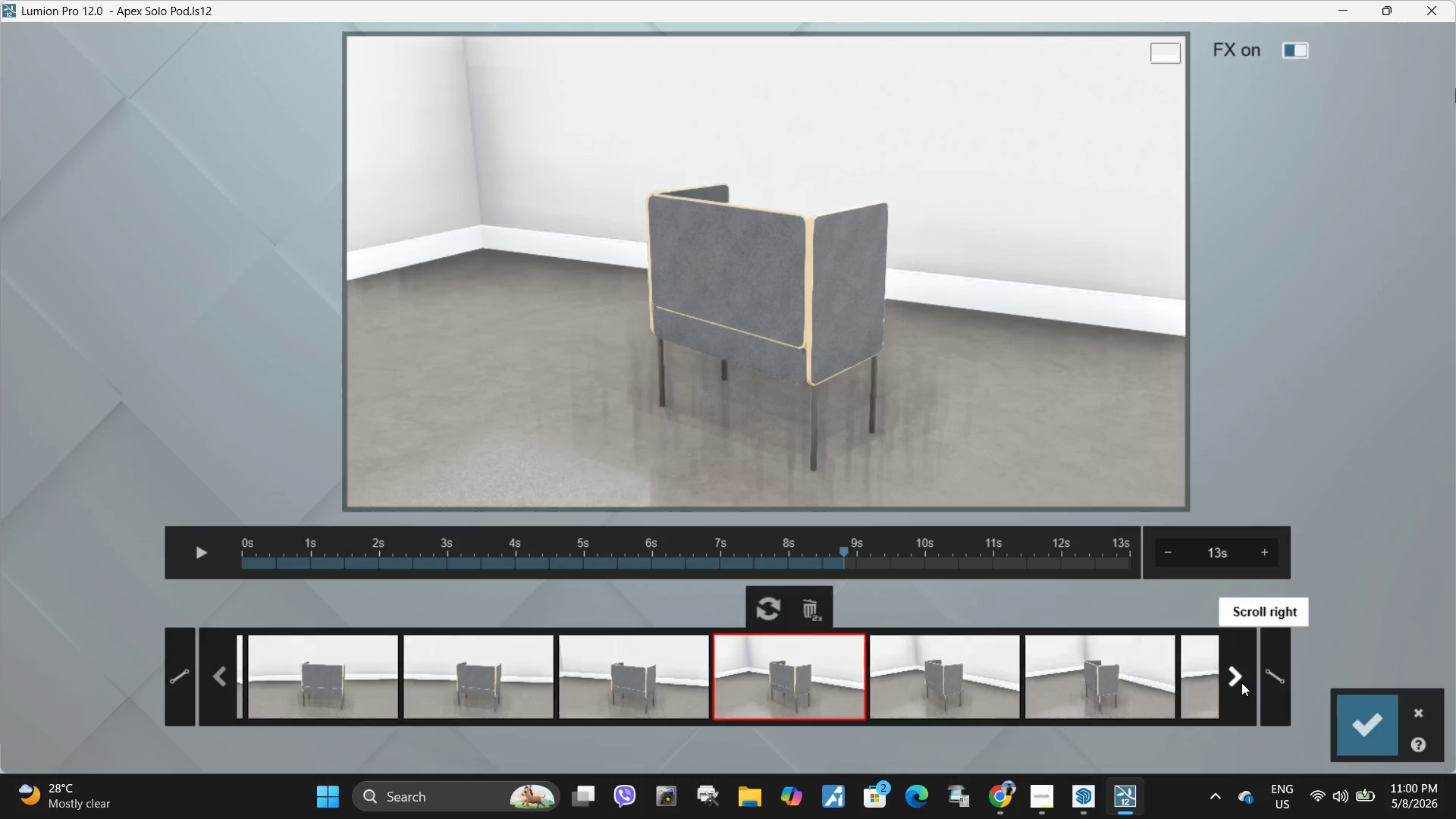 
triple_click([1241, 682])
 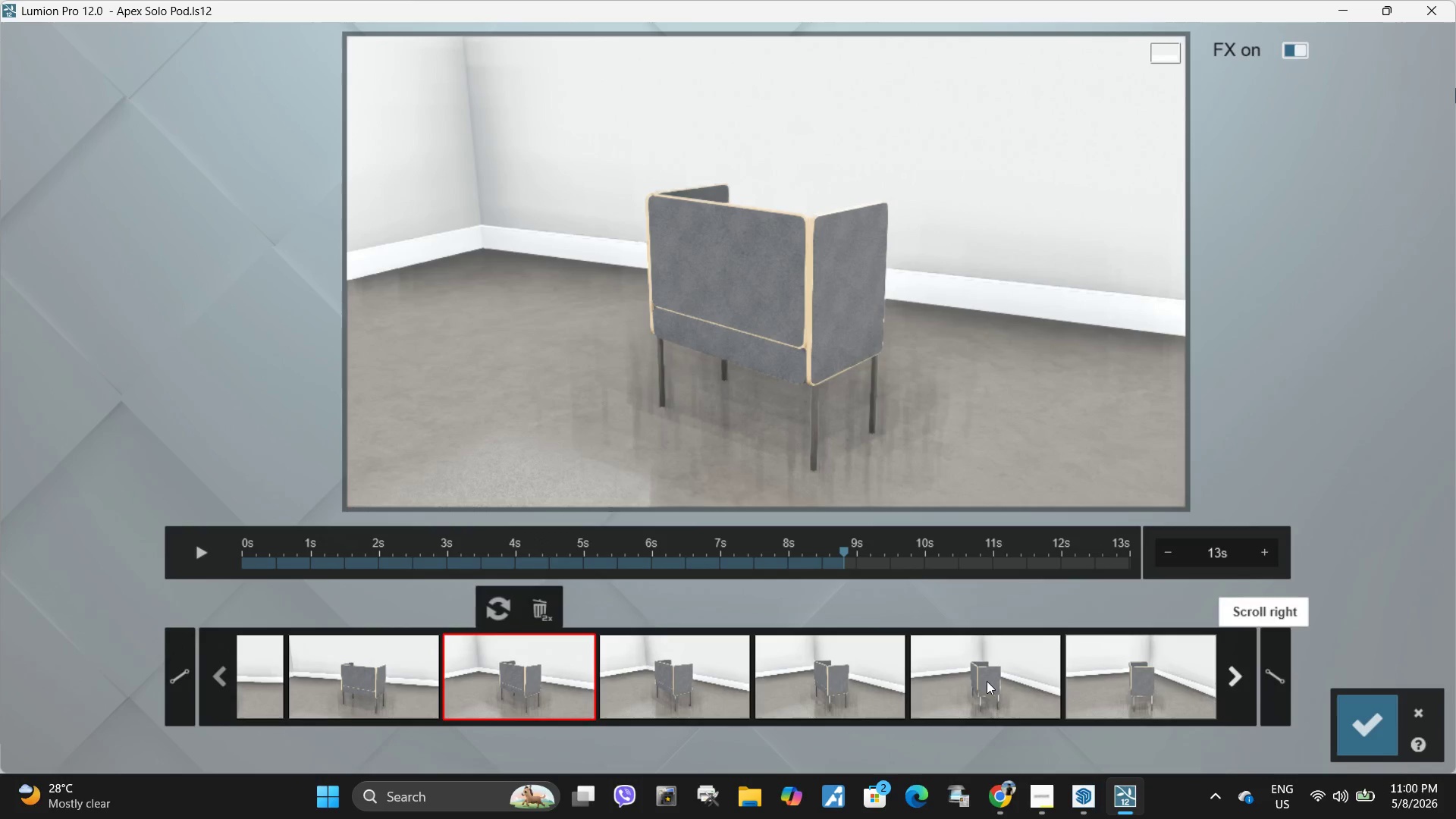 
left_click([964, 681])
 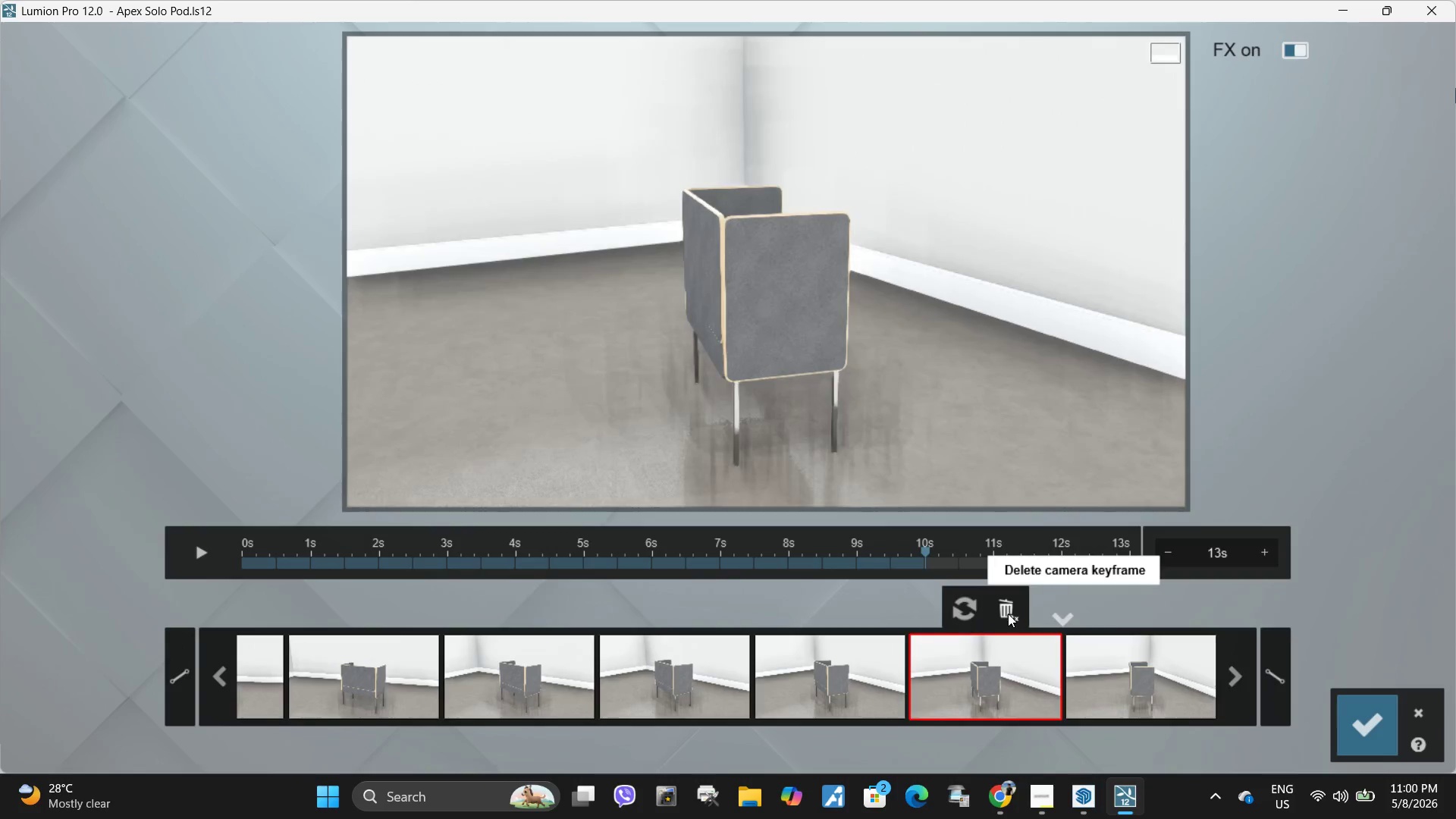 
double_click([1008, 613])
 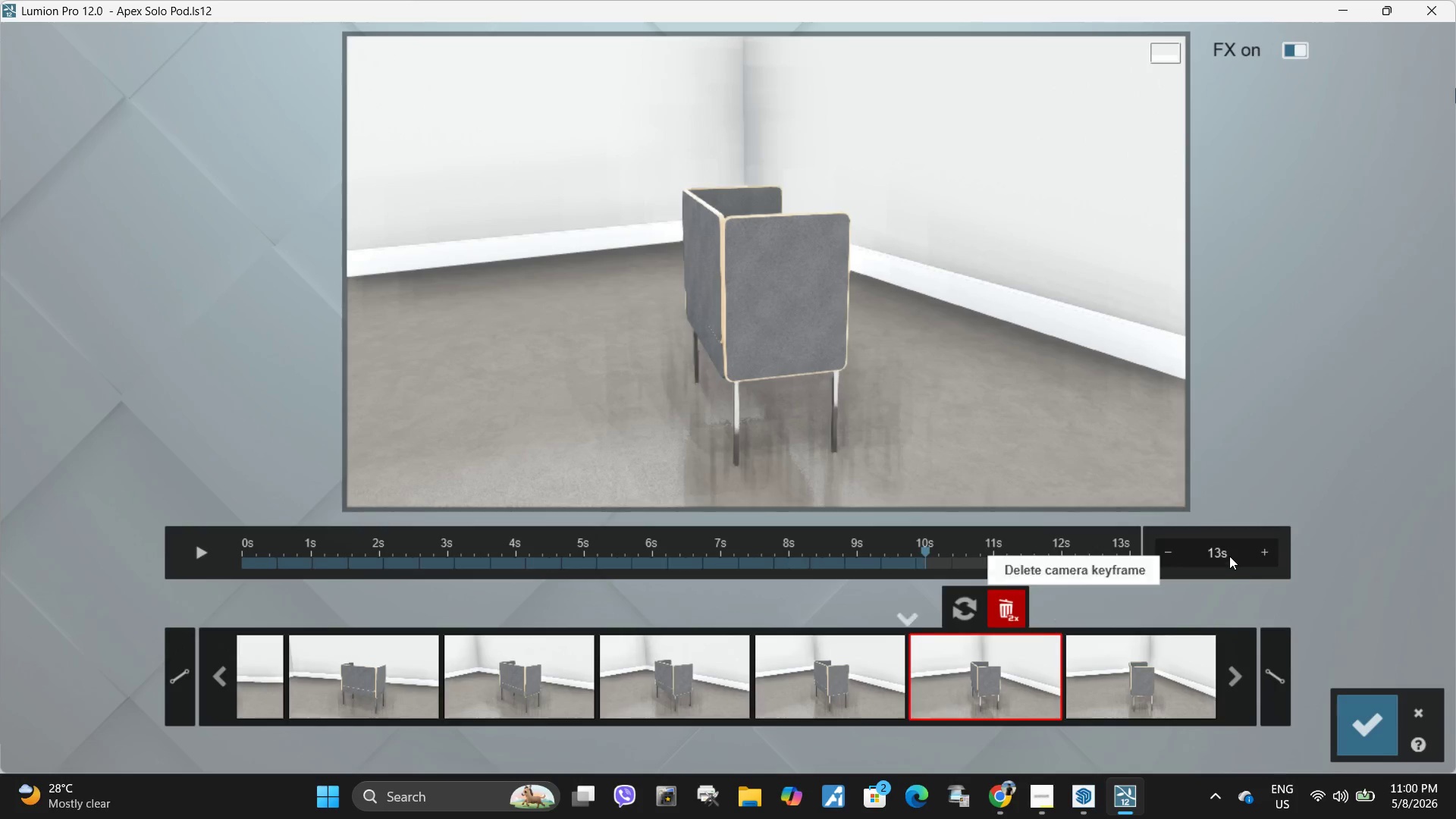 
double_click([1225, 555])
 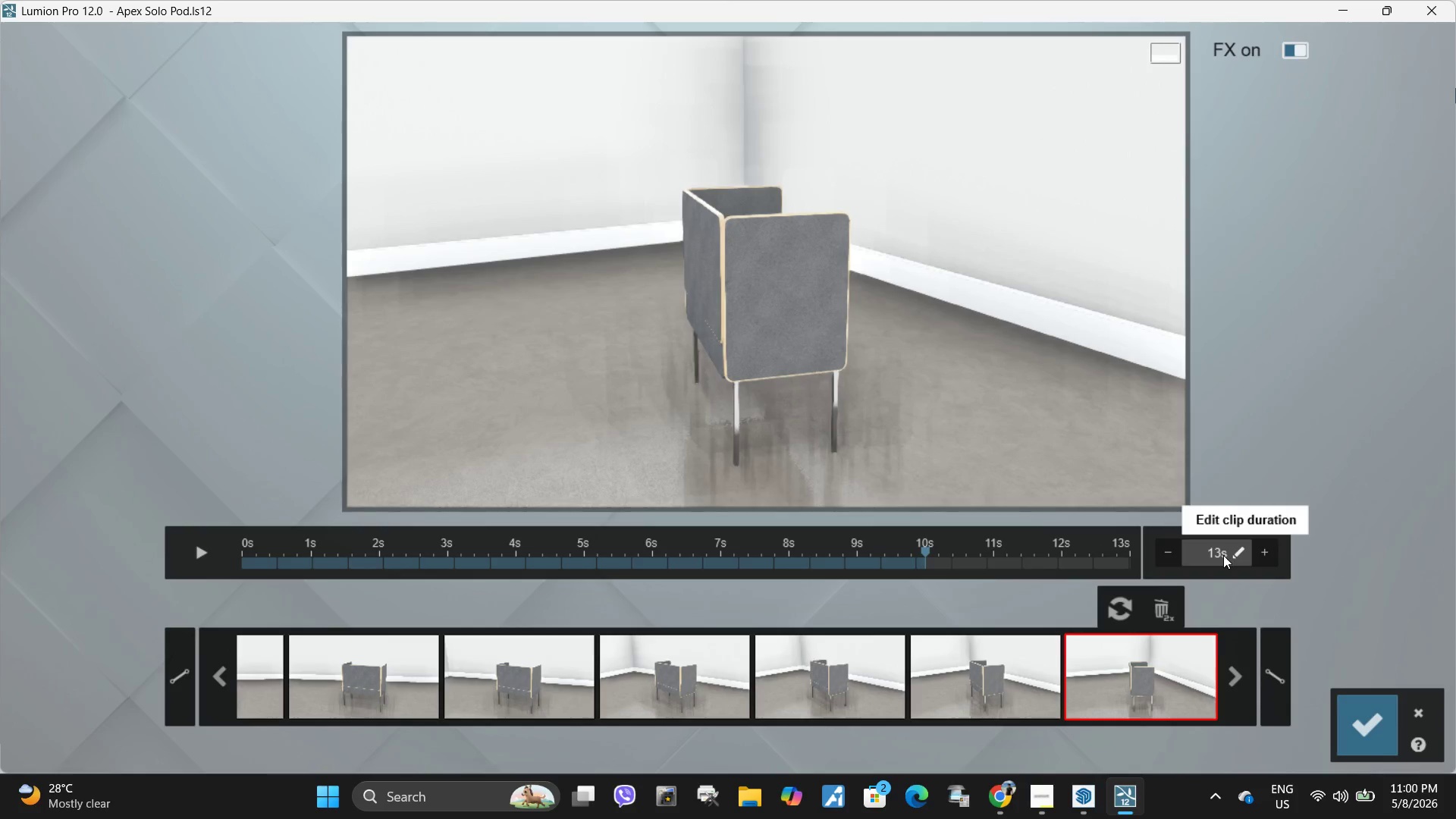 
double_click([1228, 548])
 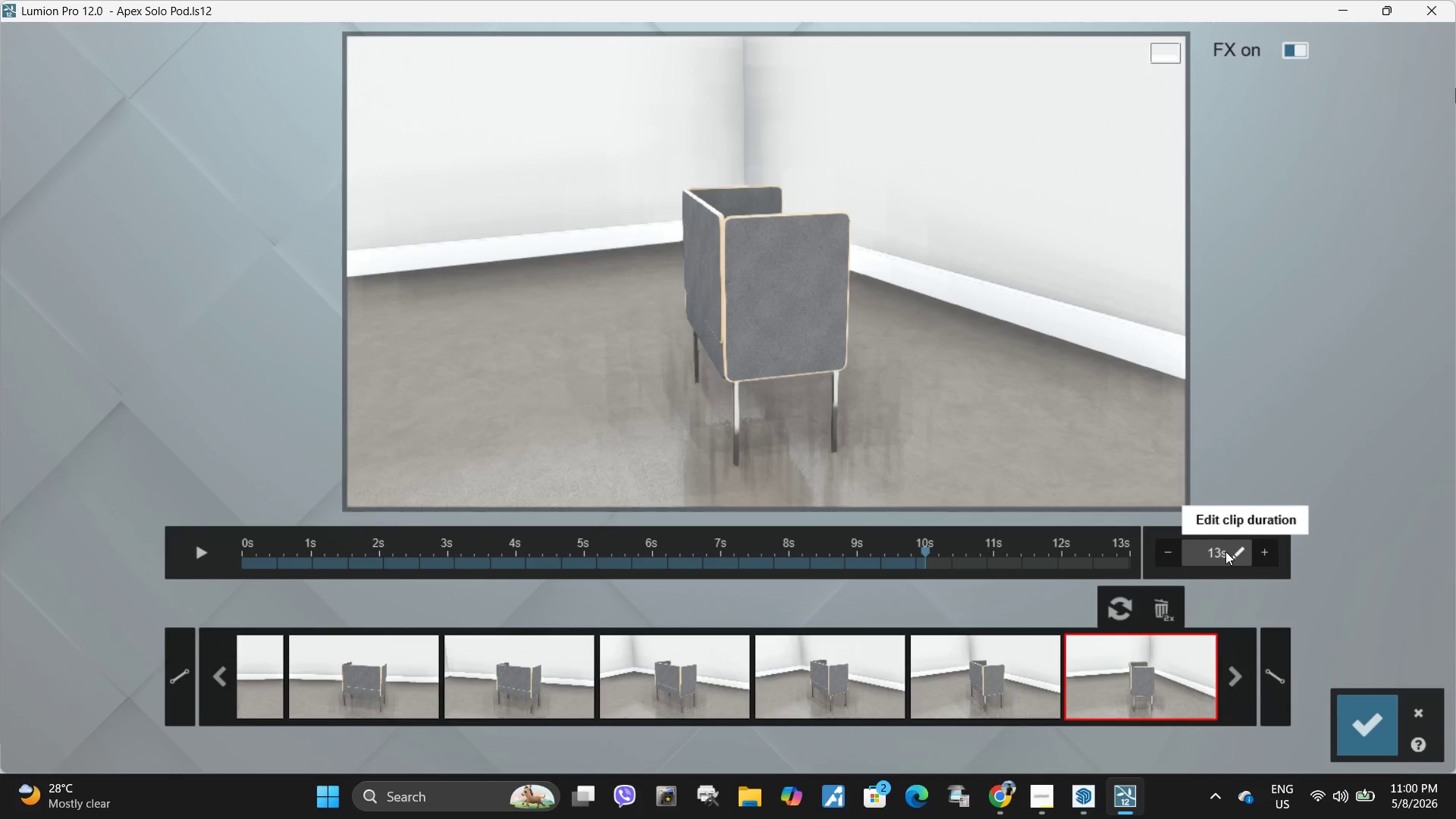 
left_click([1225, 551])
 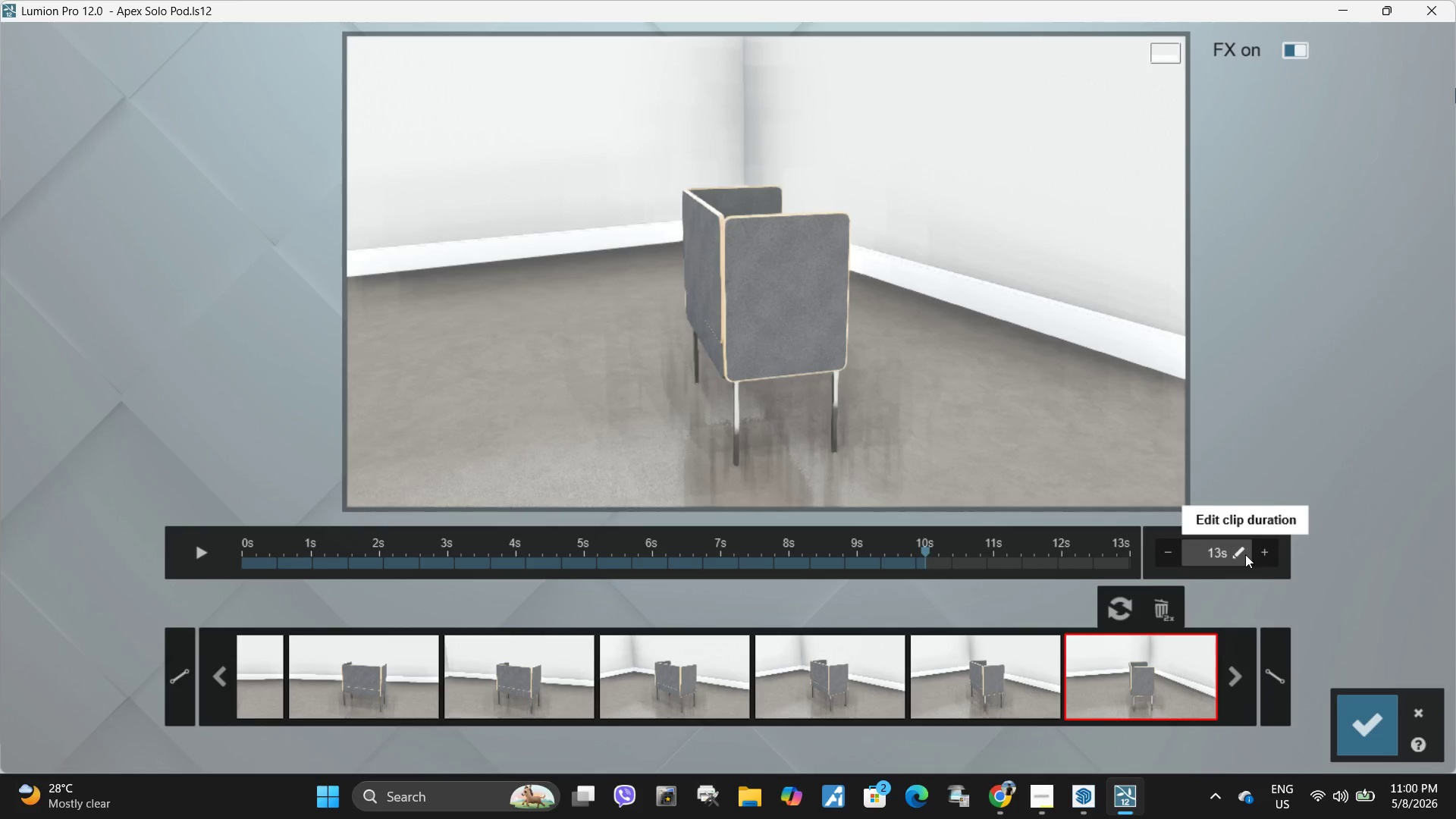 
left_click([1203, 552])
 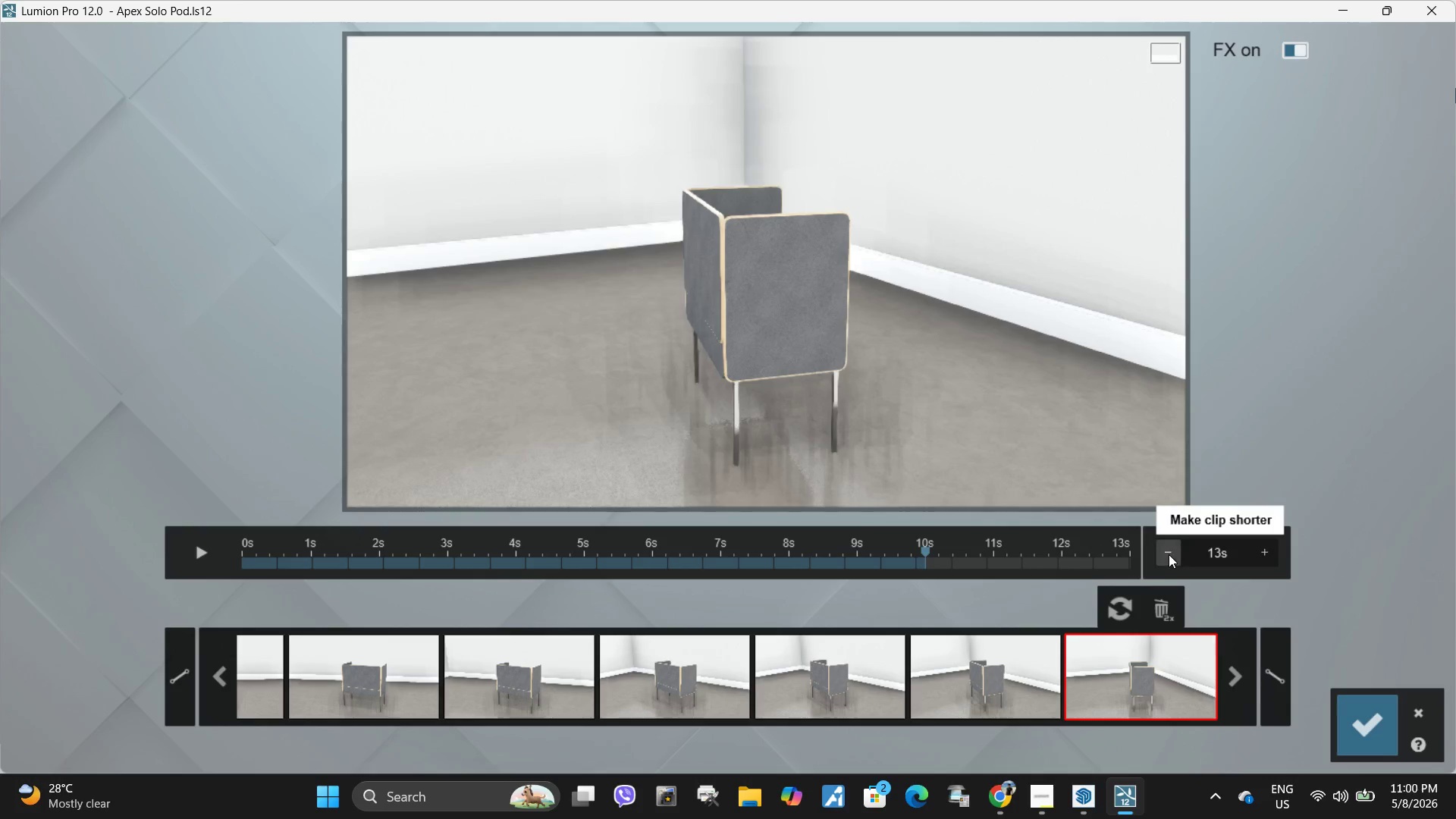 
double_click([1169, 554])
 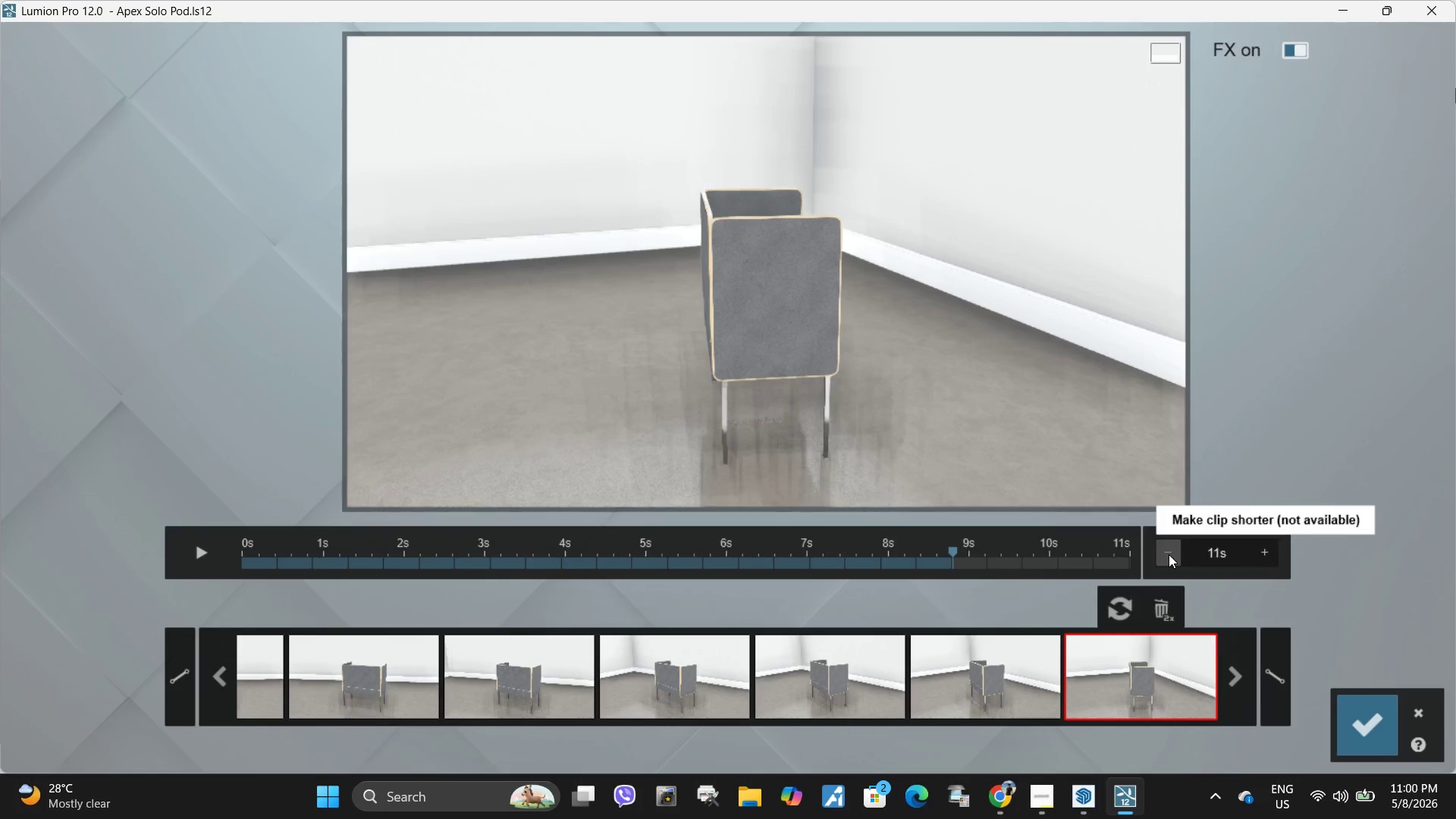 
triple_click([1169, 554])
 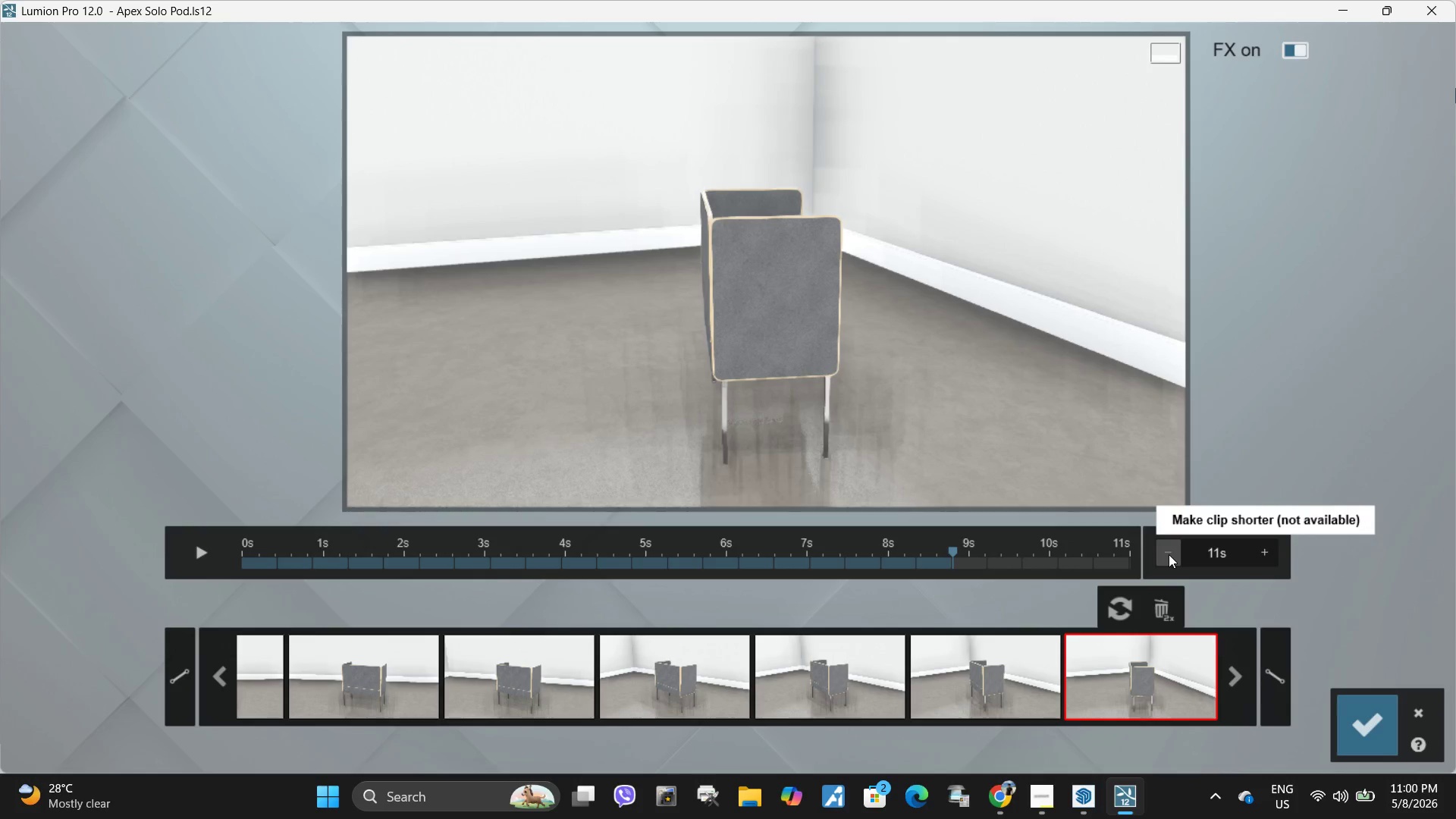 
triple_click([1169, 554])
 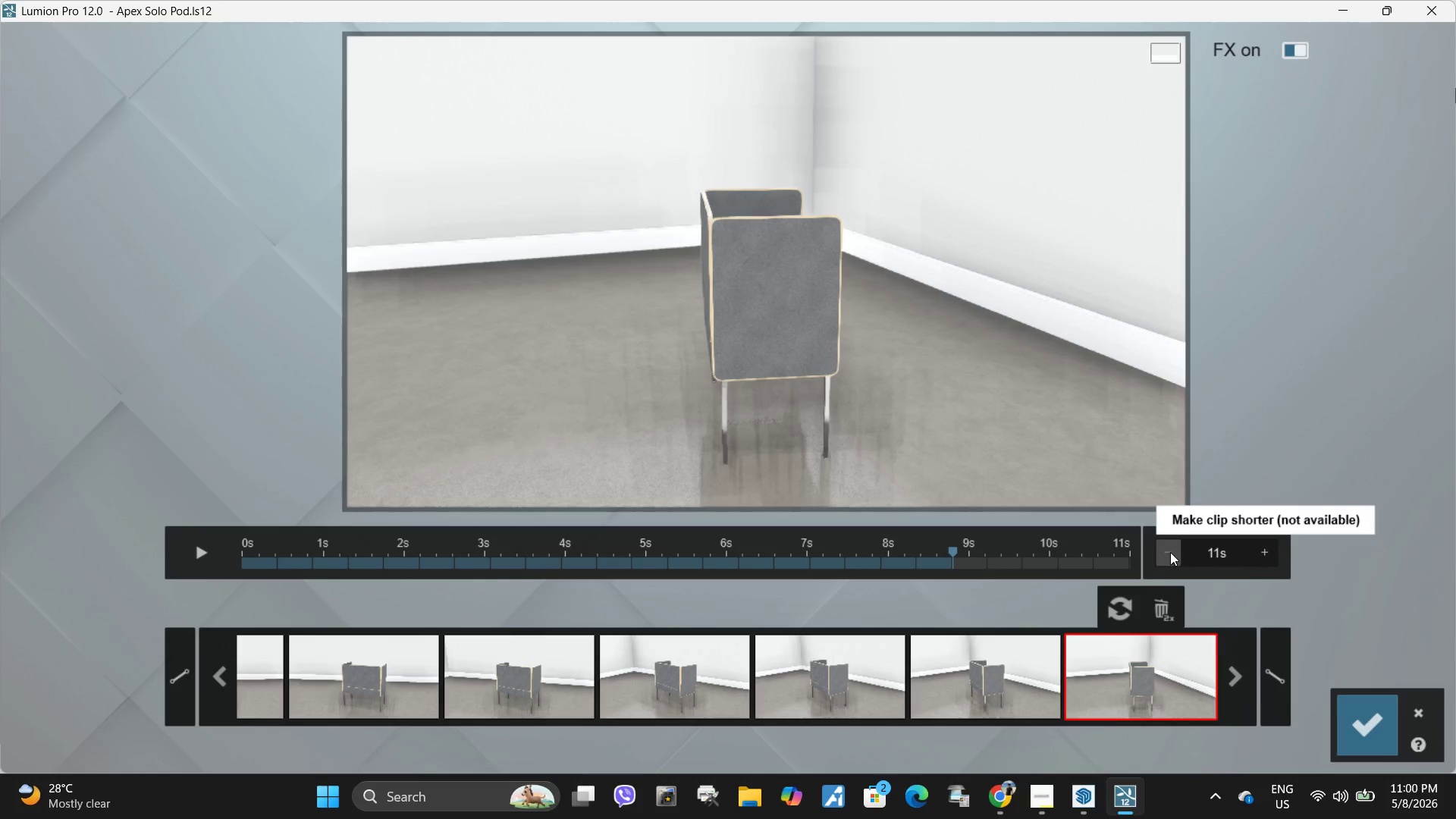 
triple_click([1170, 552])
 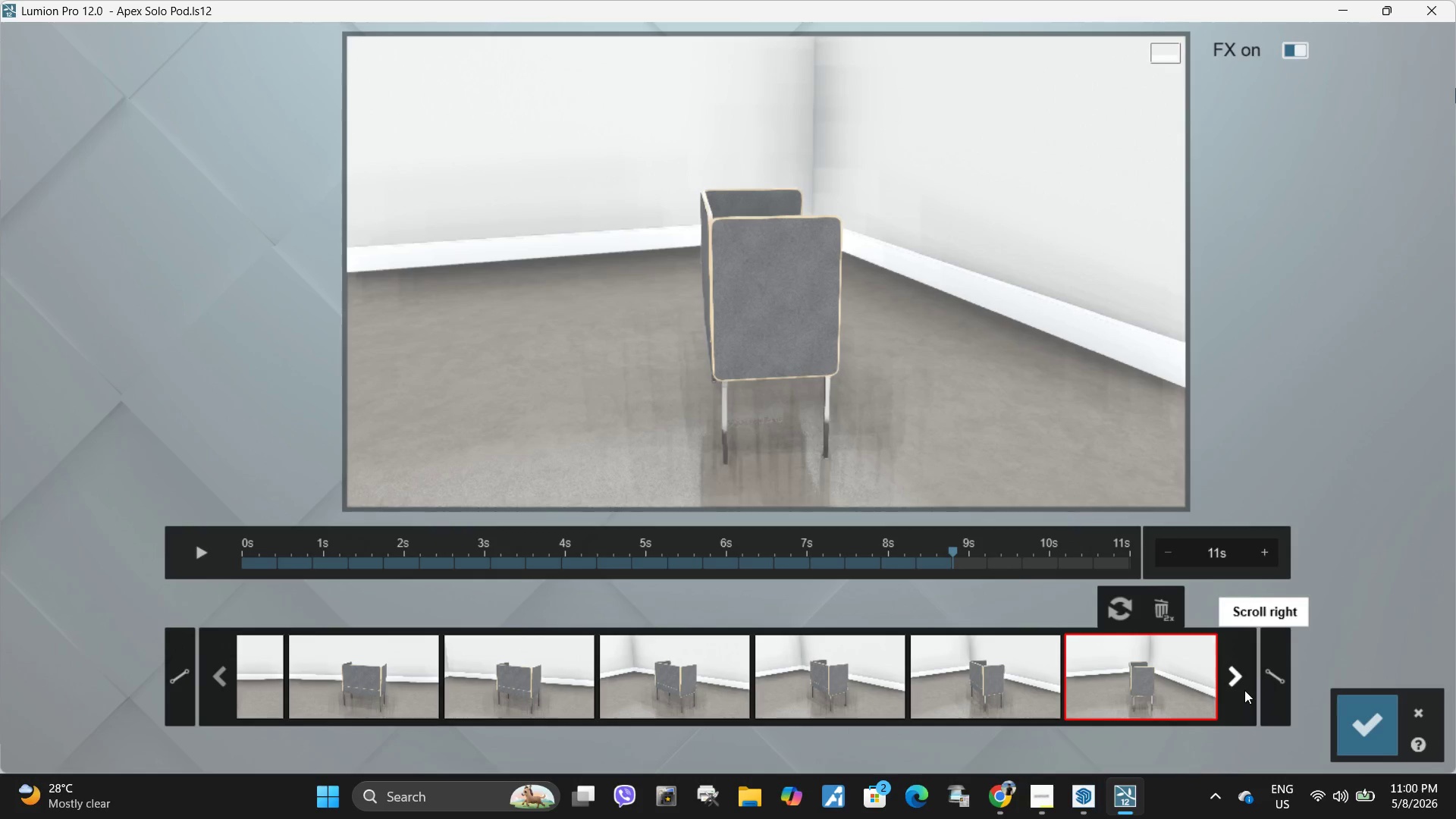 
double_click([1241, 690])
 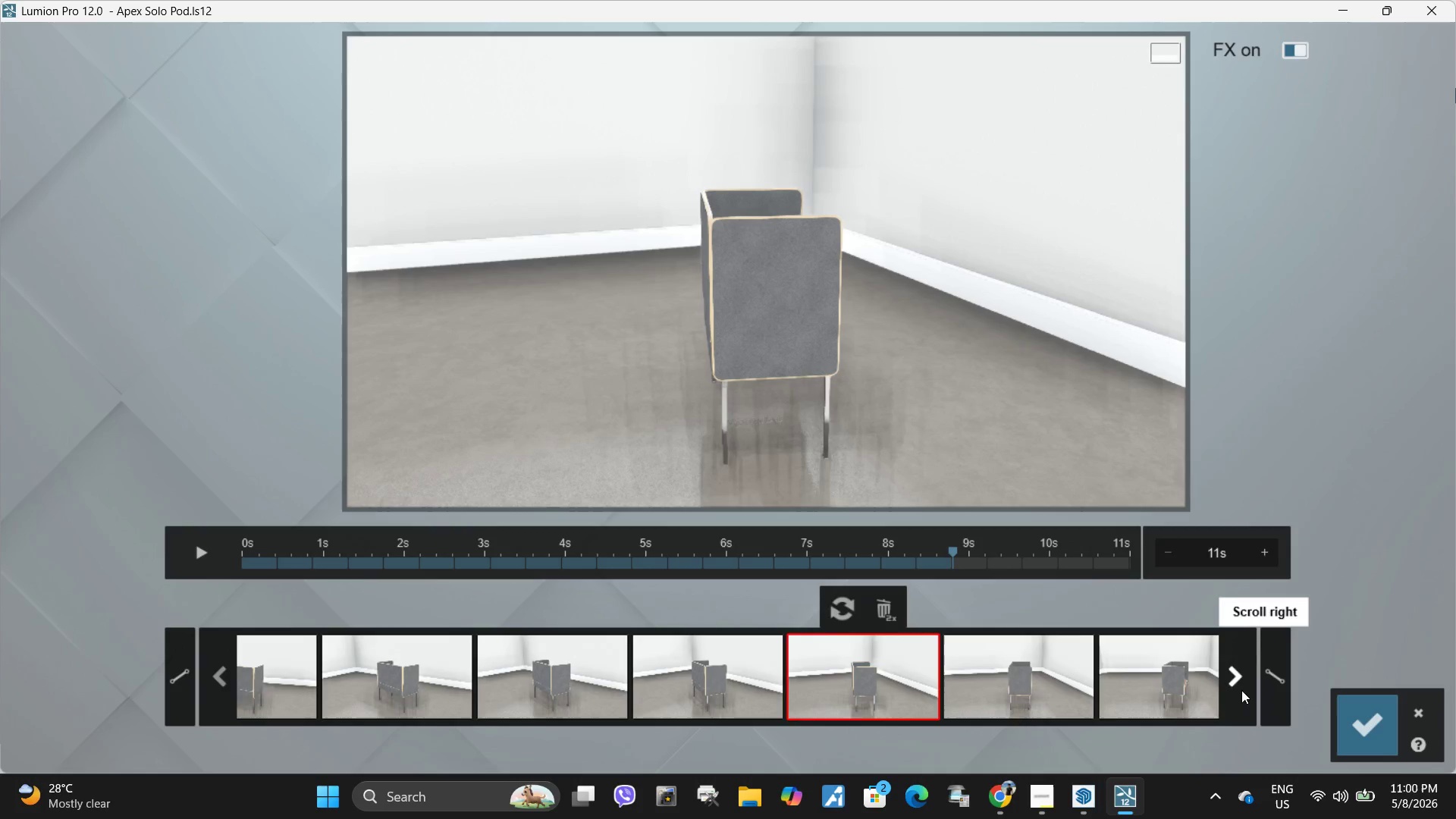 
triple_click([1241, 690])
 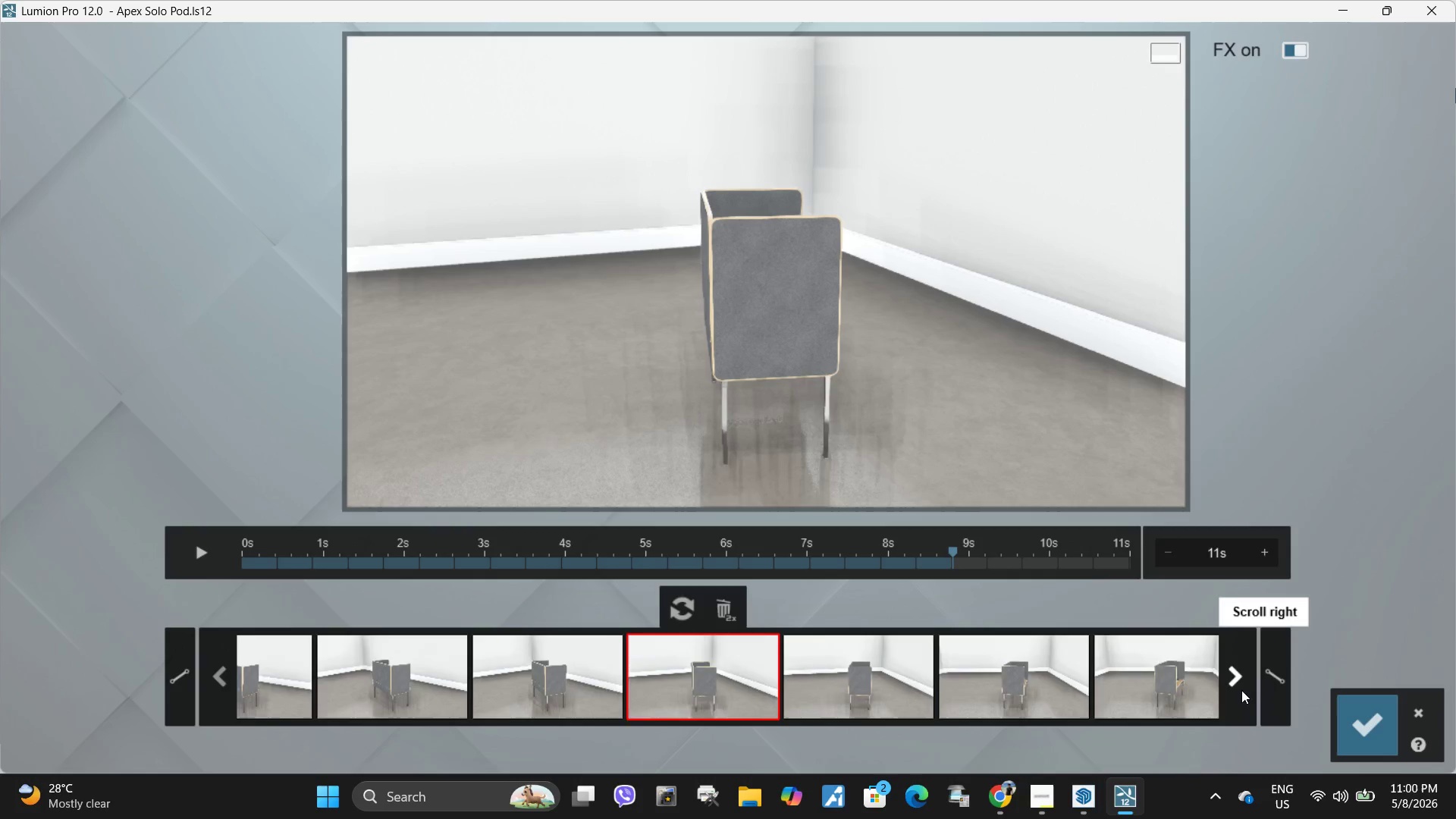 
triple_click([1241, 690])
 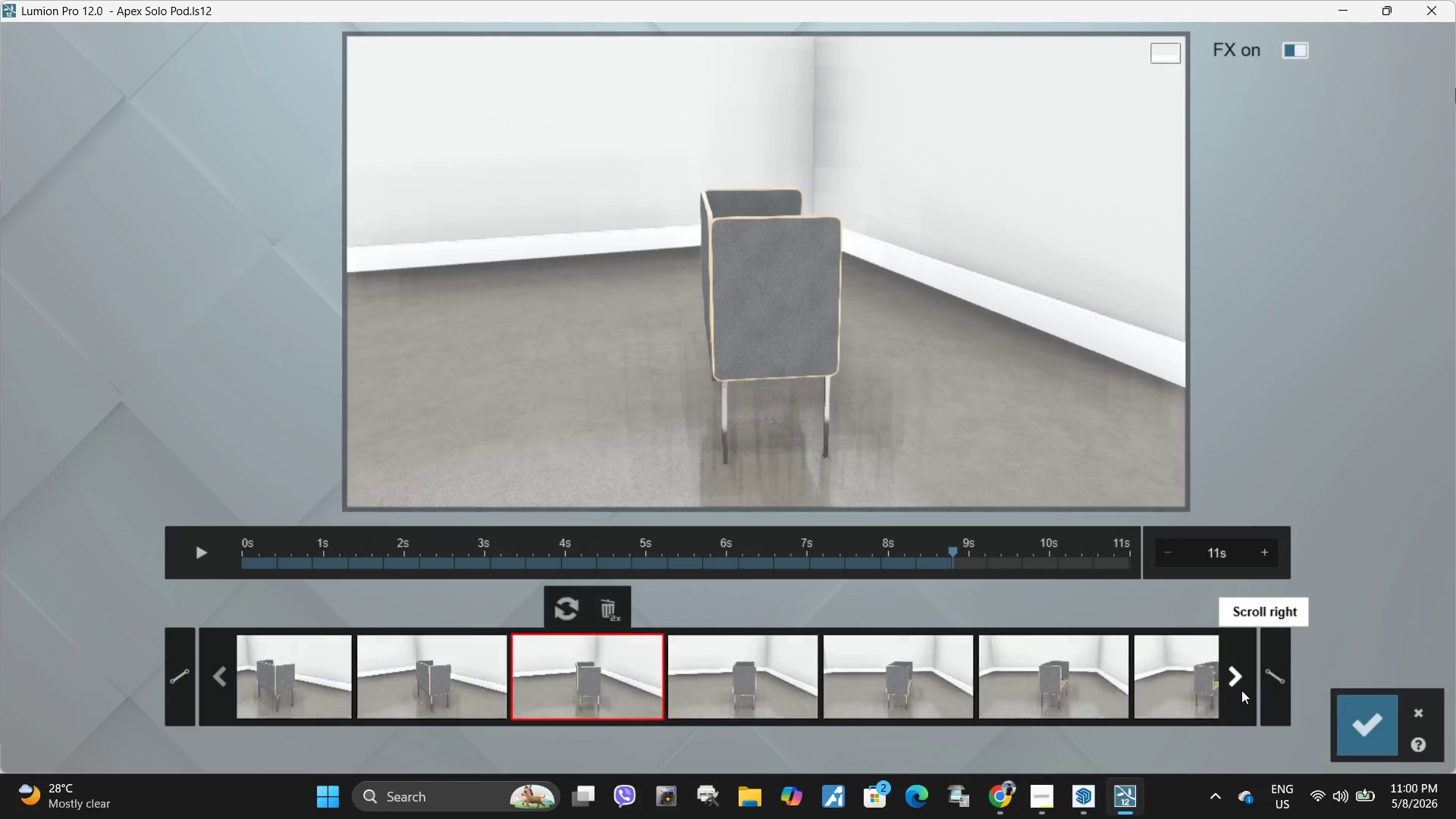 
triple_click([1241, 690])
 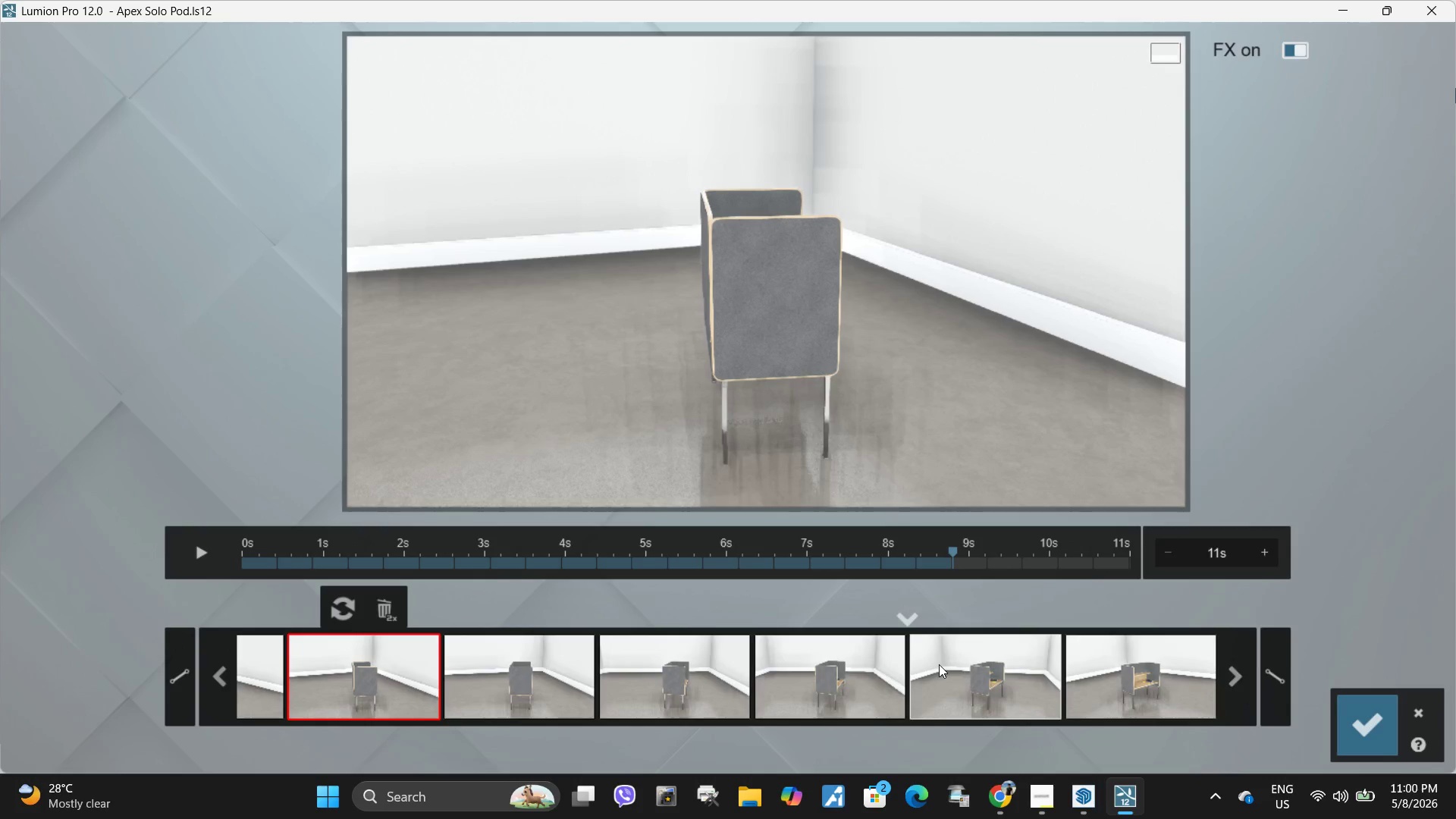 
left_click([856, 684])
 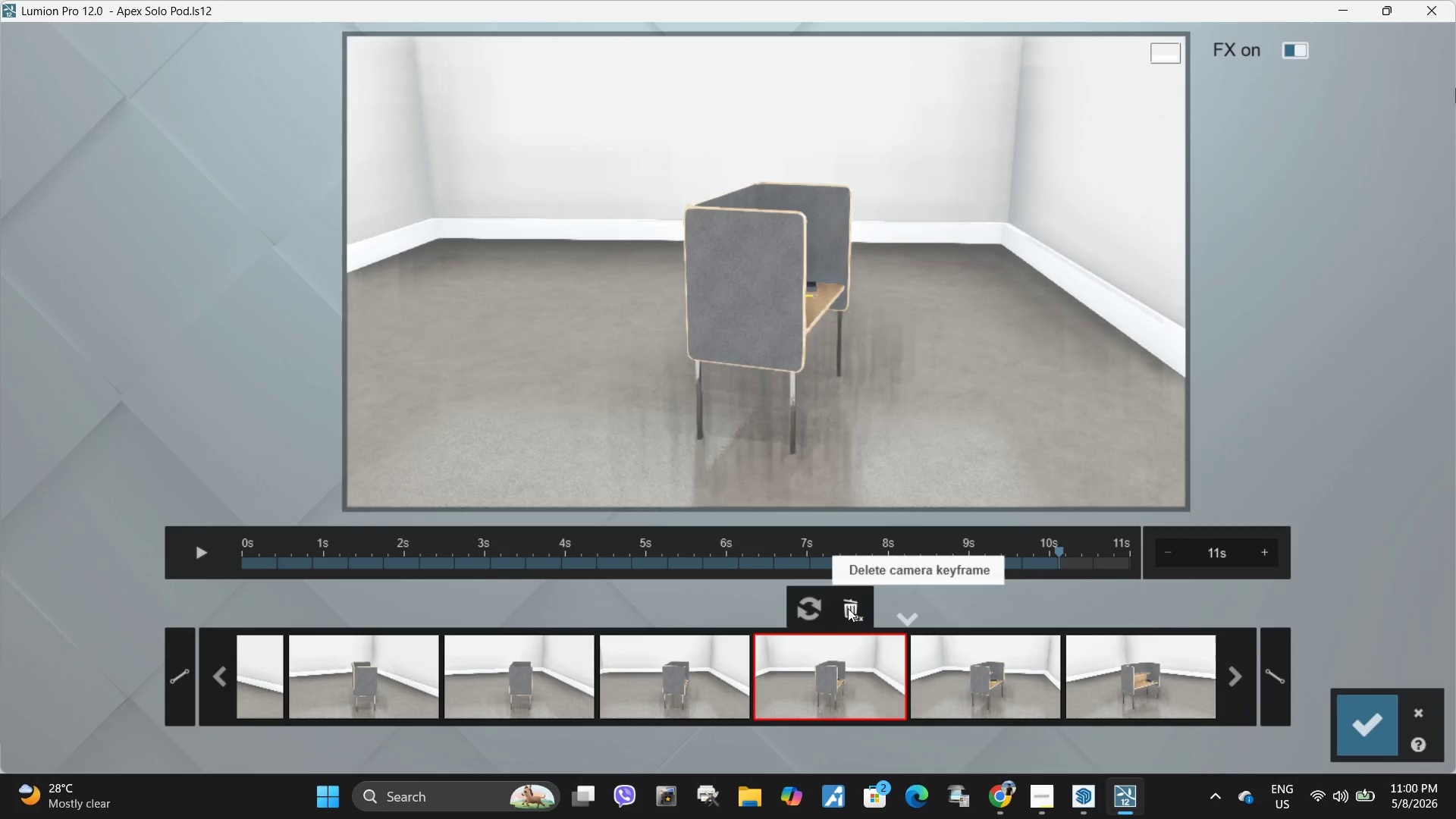 
double_click([848, 608])
 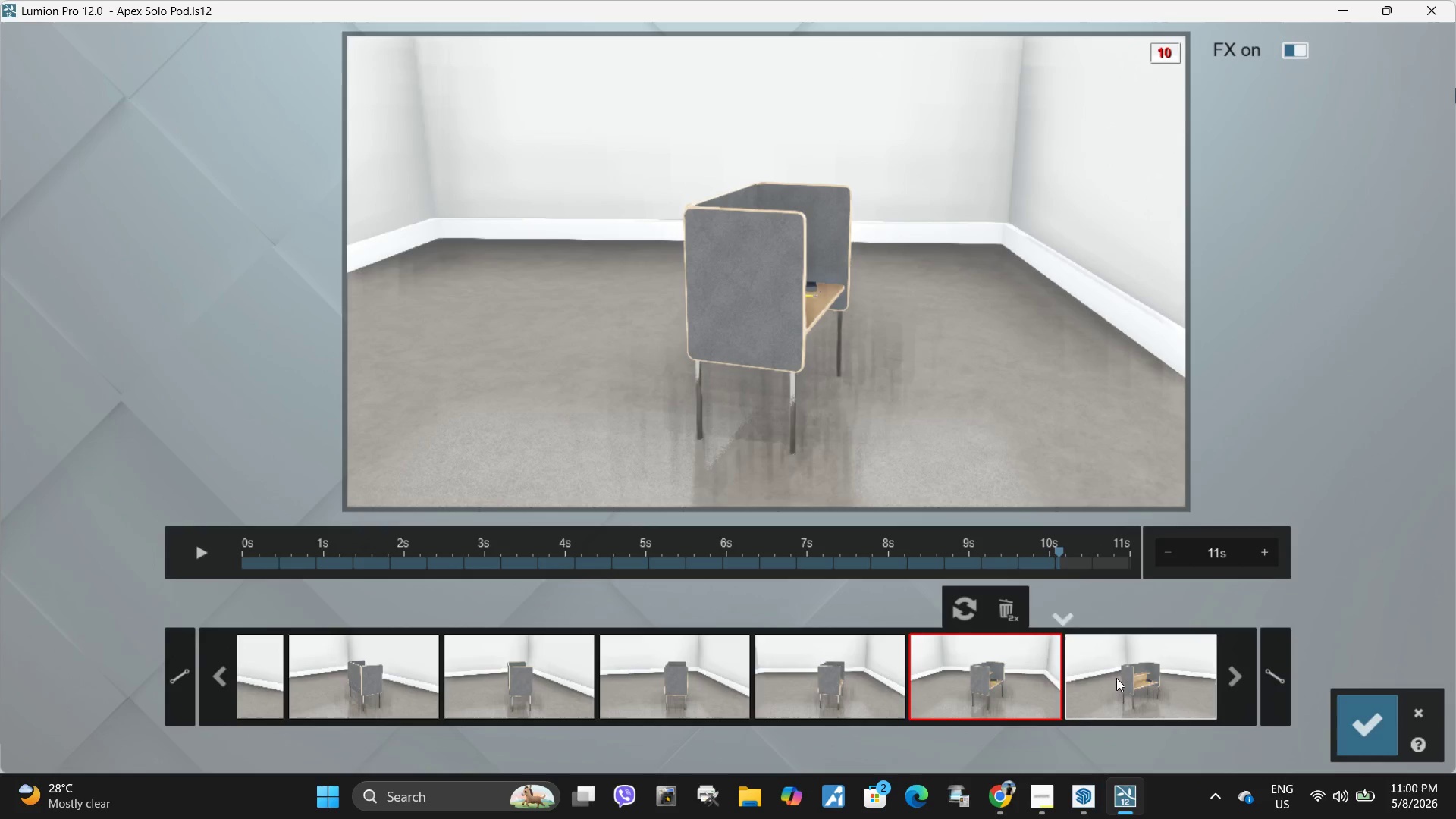 
left_click([1237, 677])
 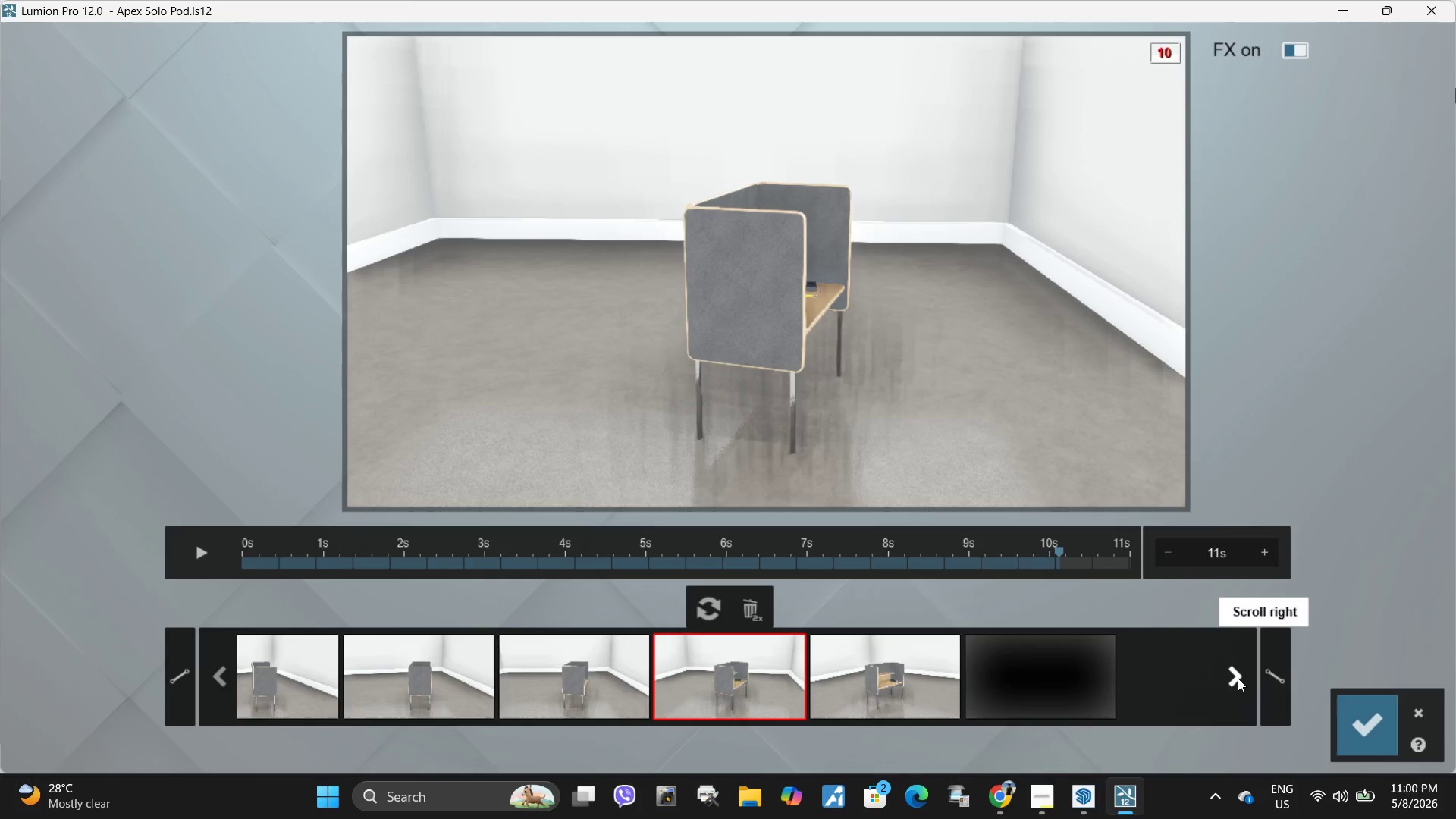 
triple_click([1238, 678])
 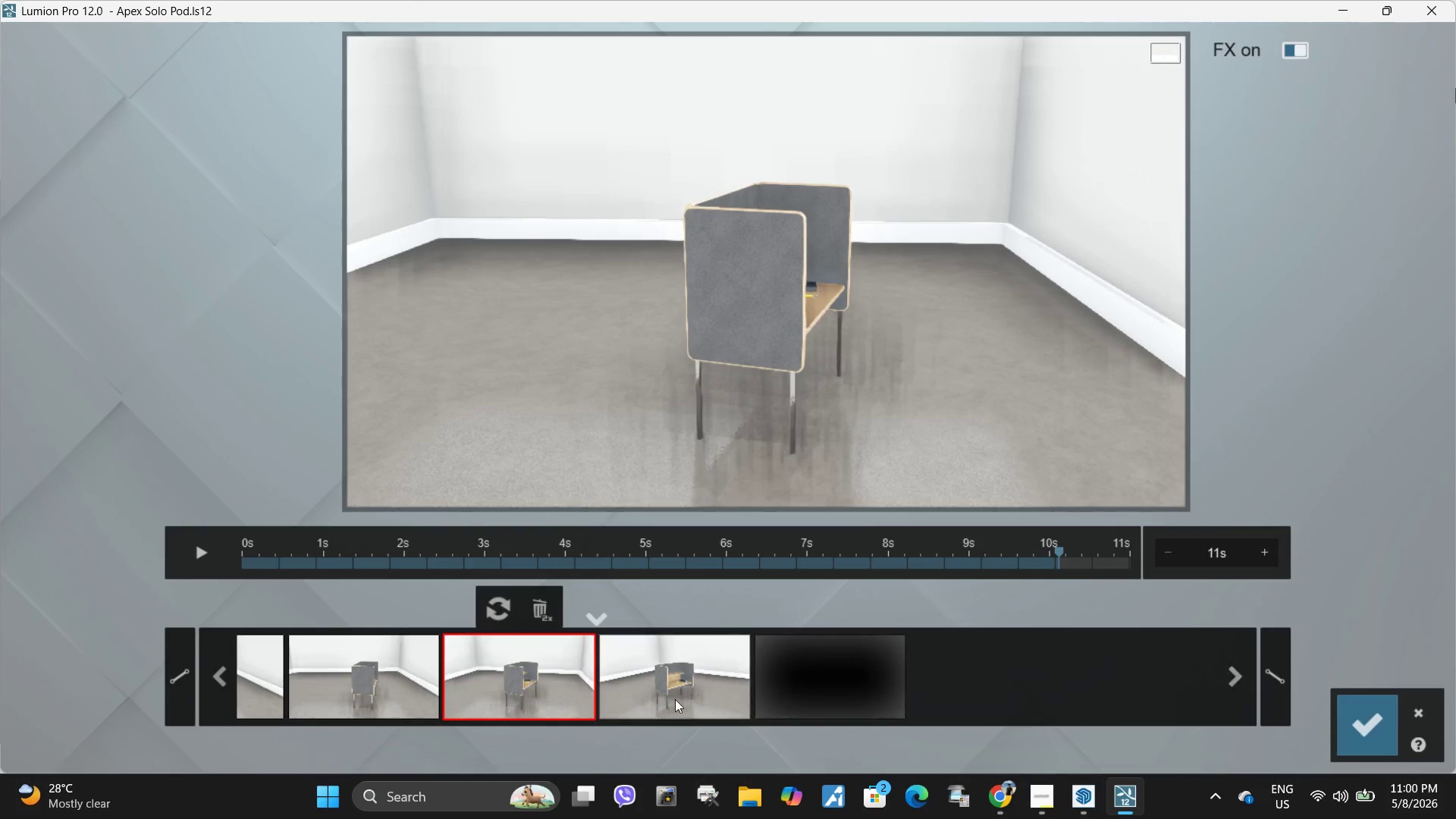 
left_click([685, 698])
 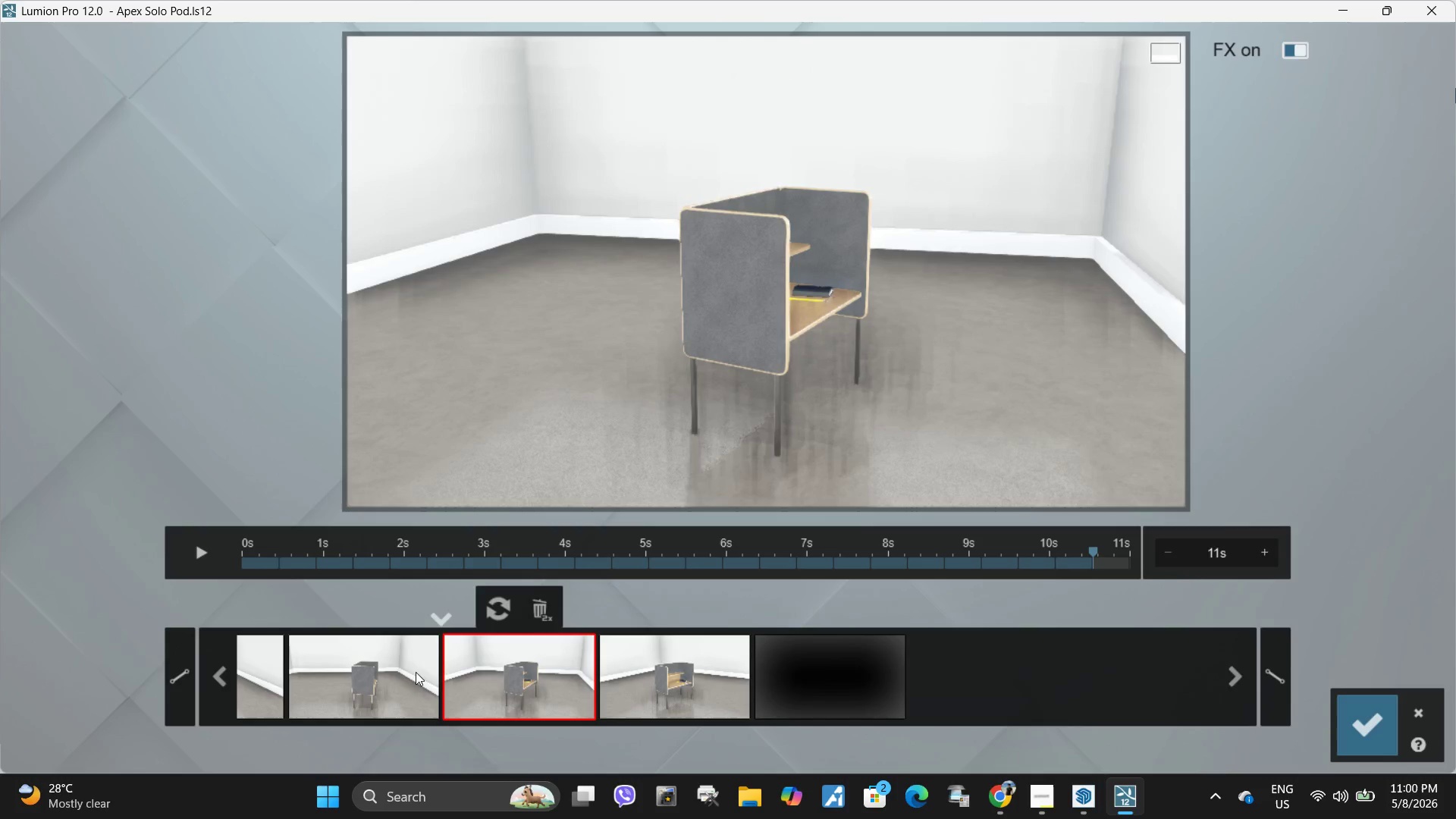 
double_click([385, 675])
 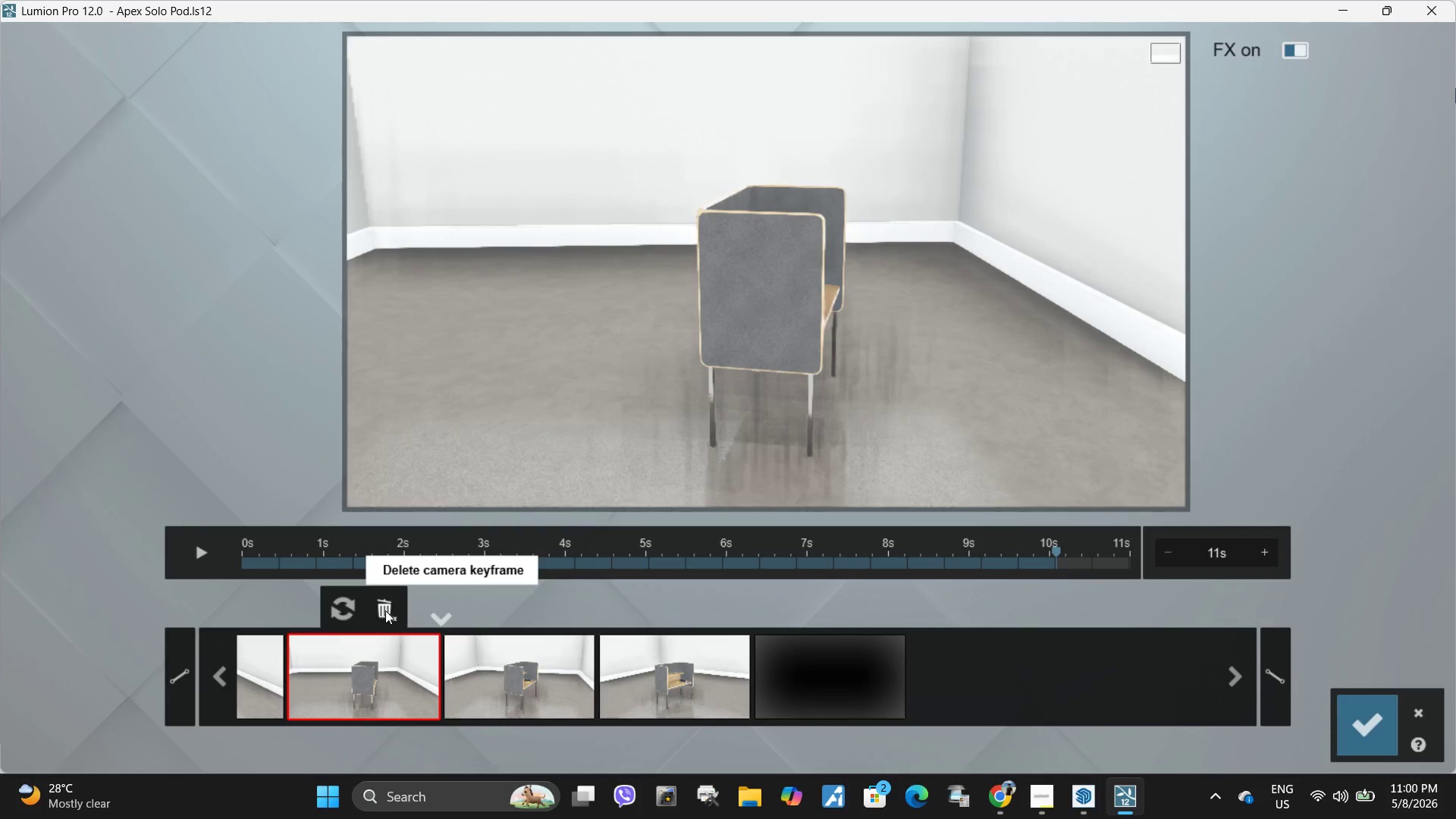 
double_click([384, 610])
 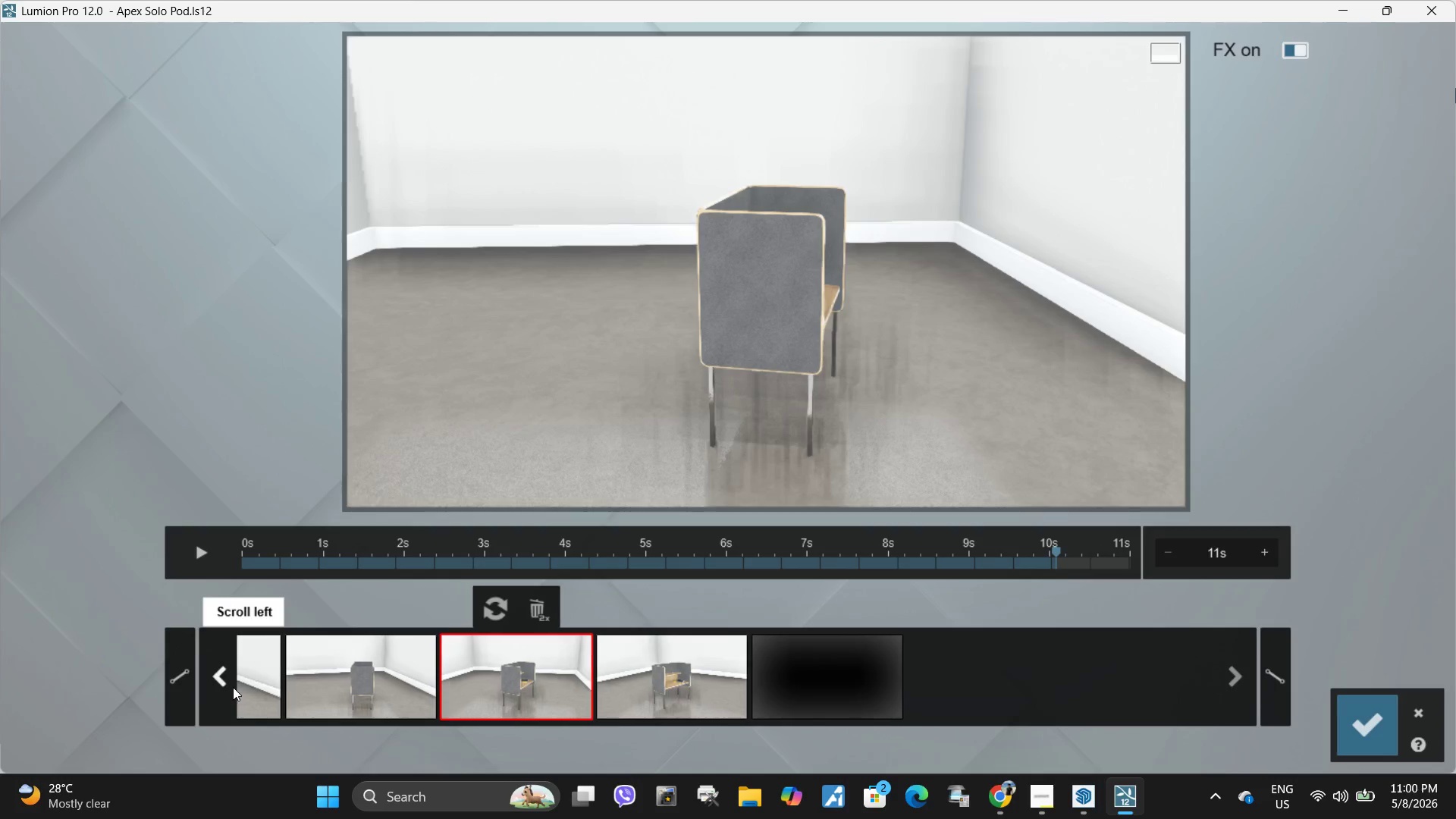 
left_click([227, 687])
 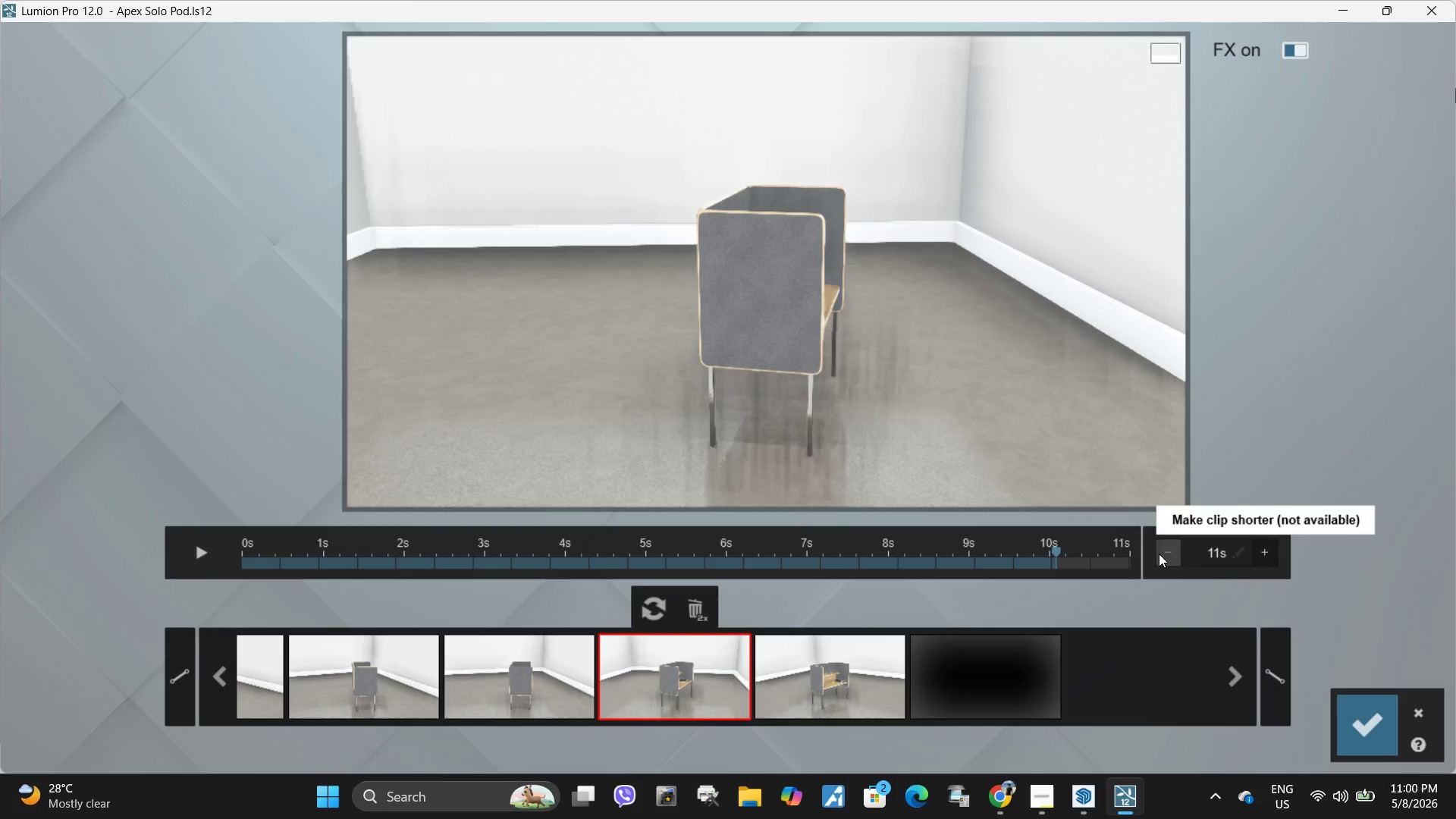 
left_click([1172, 551])
 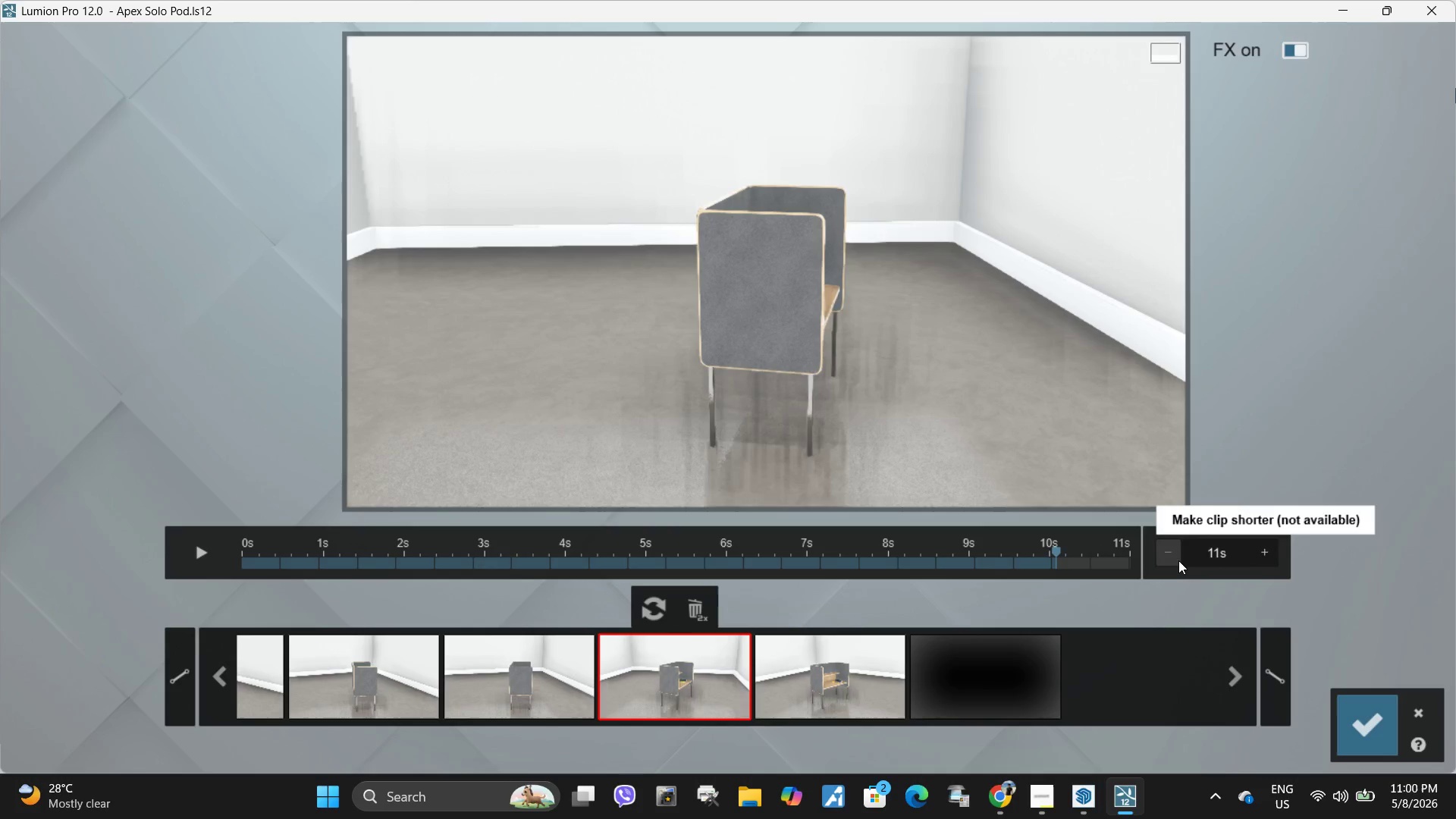 
double_click([1169, 552])
 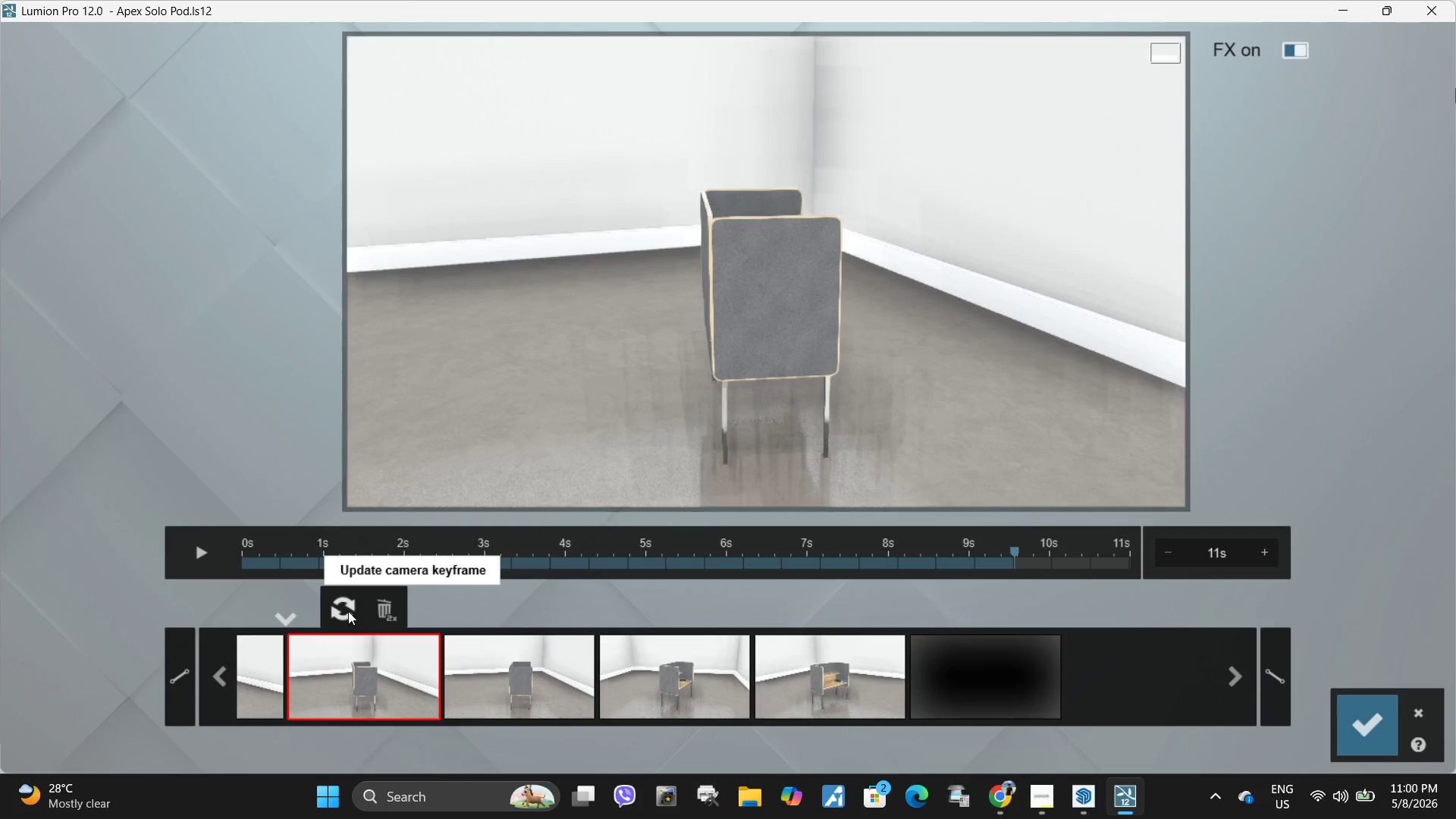 
double_click([389, 603])
 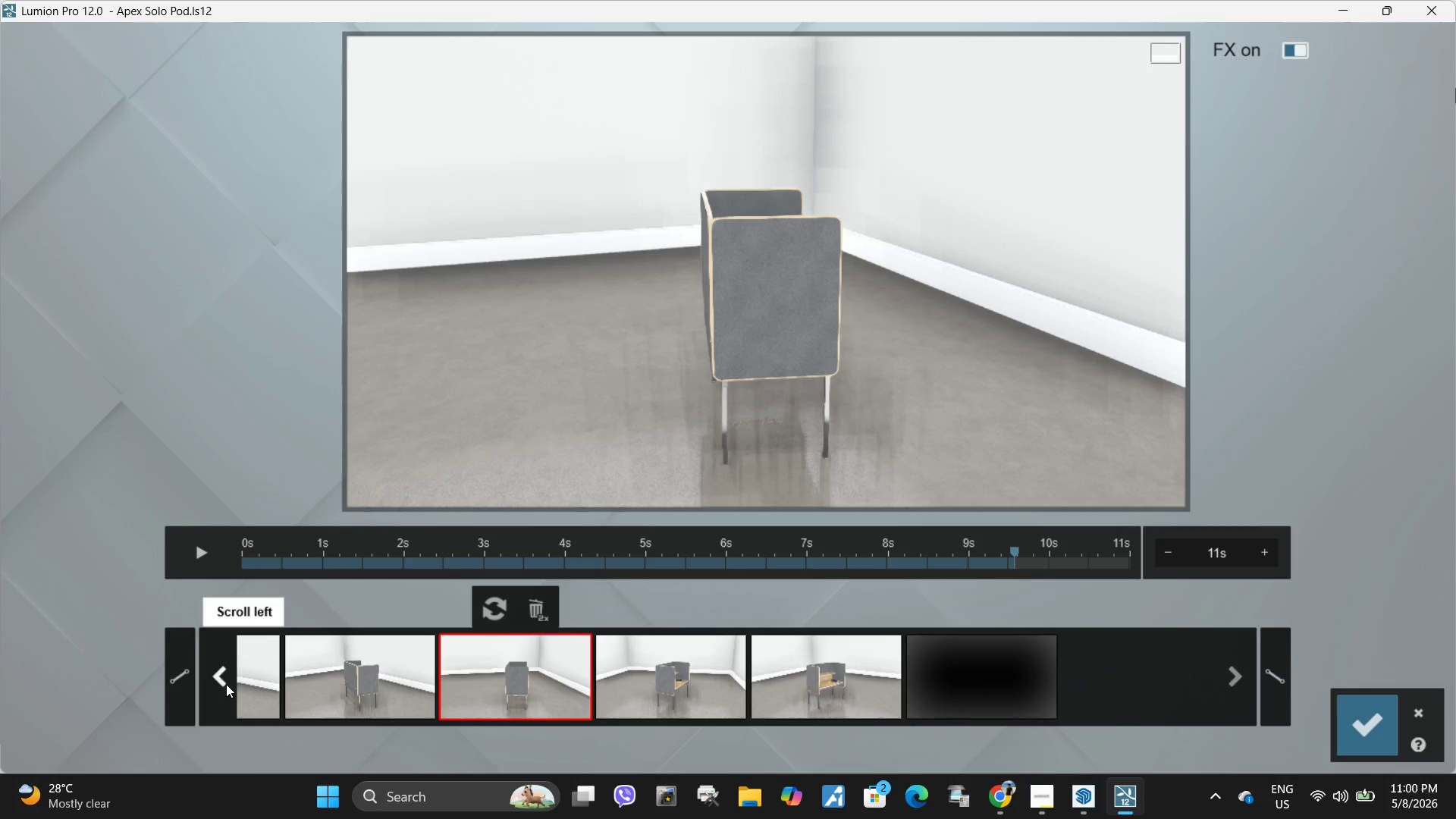 
double_click([226, 684])
 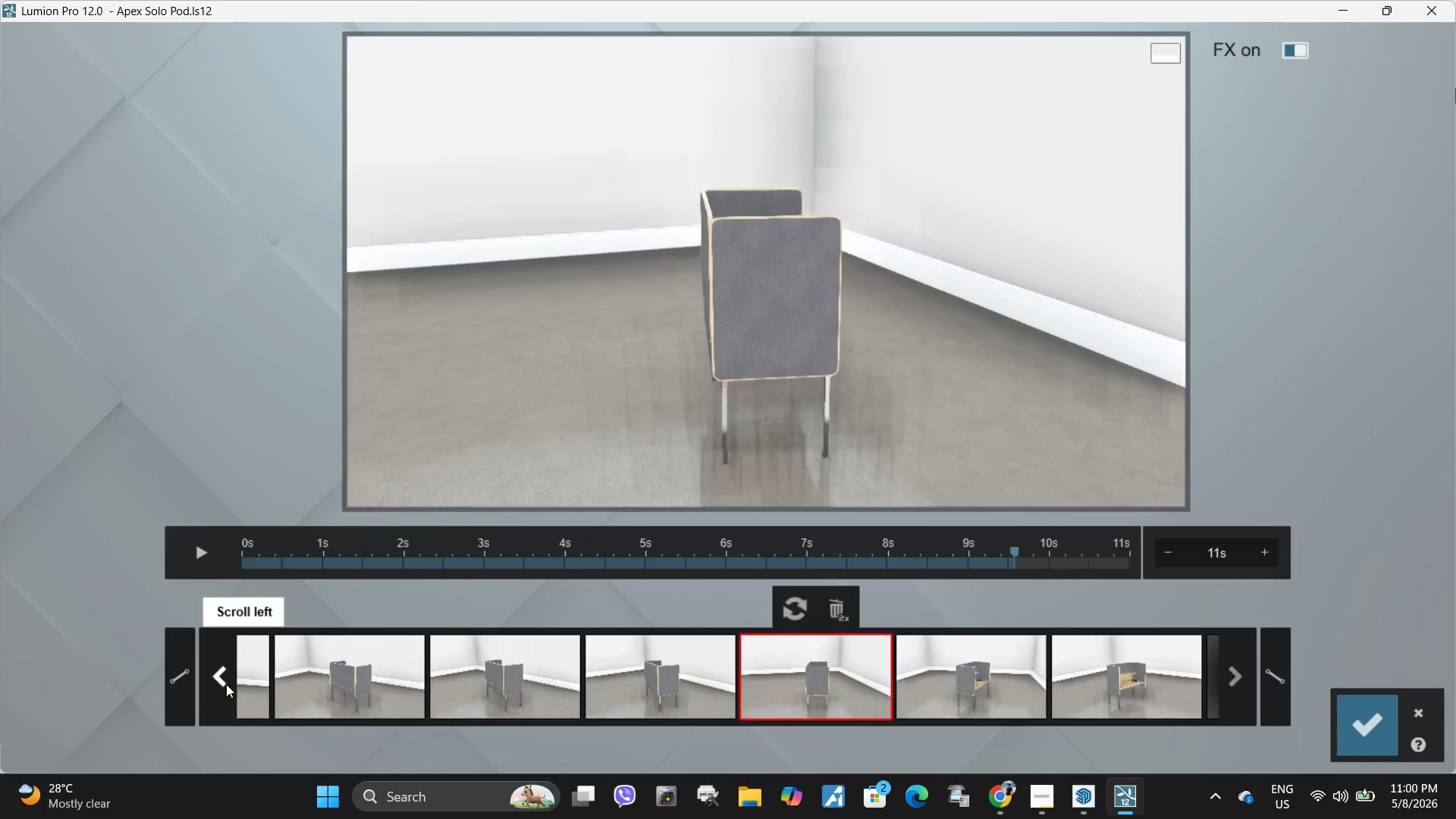 
triple_click([226, 684])
 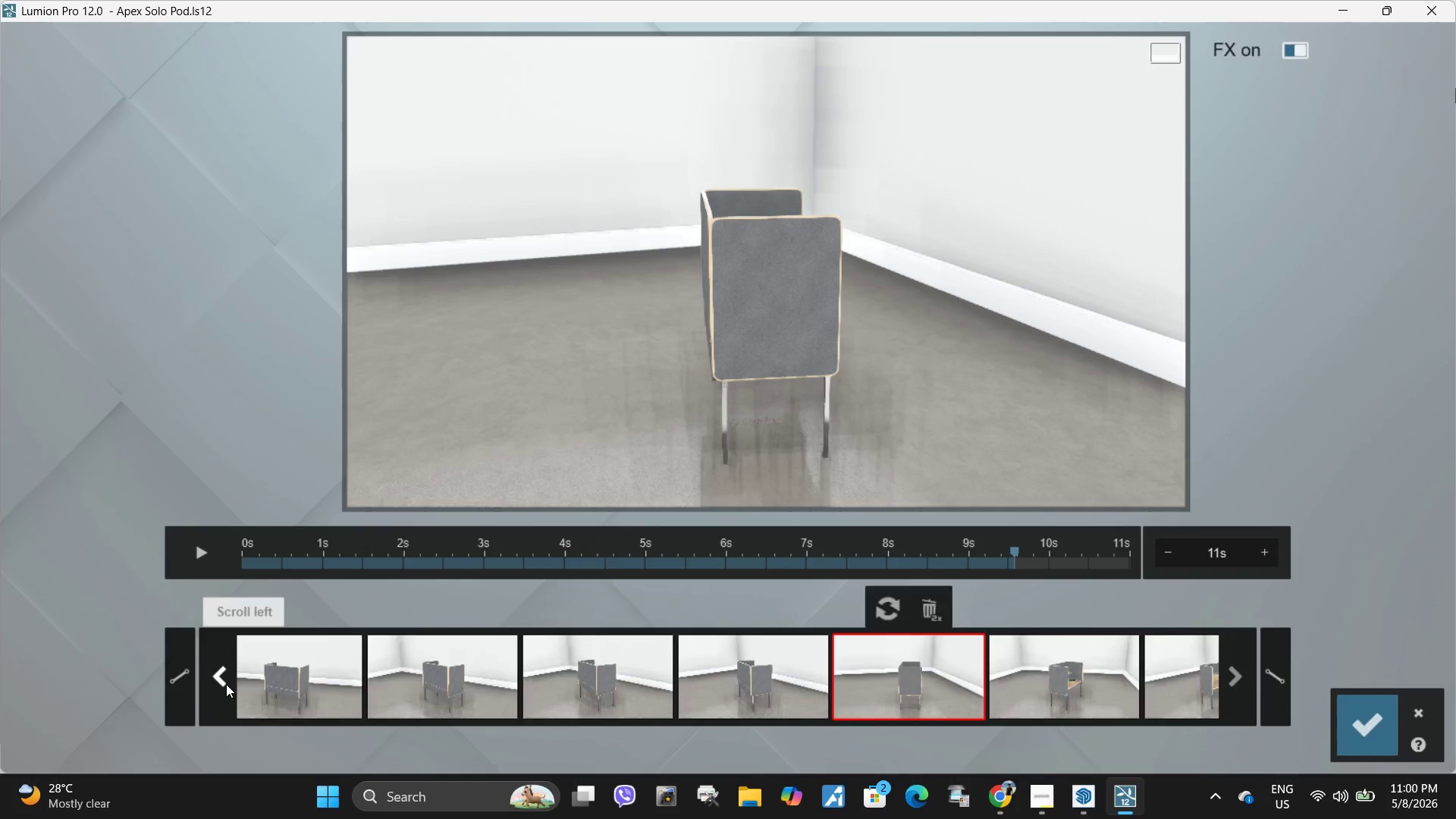 
triple_click([226, 684])
 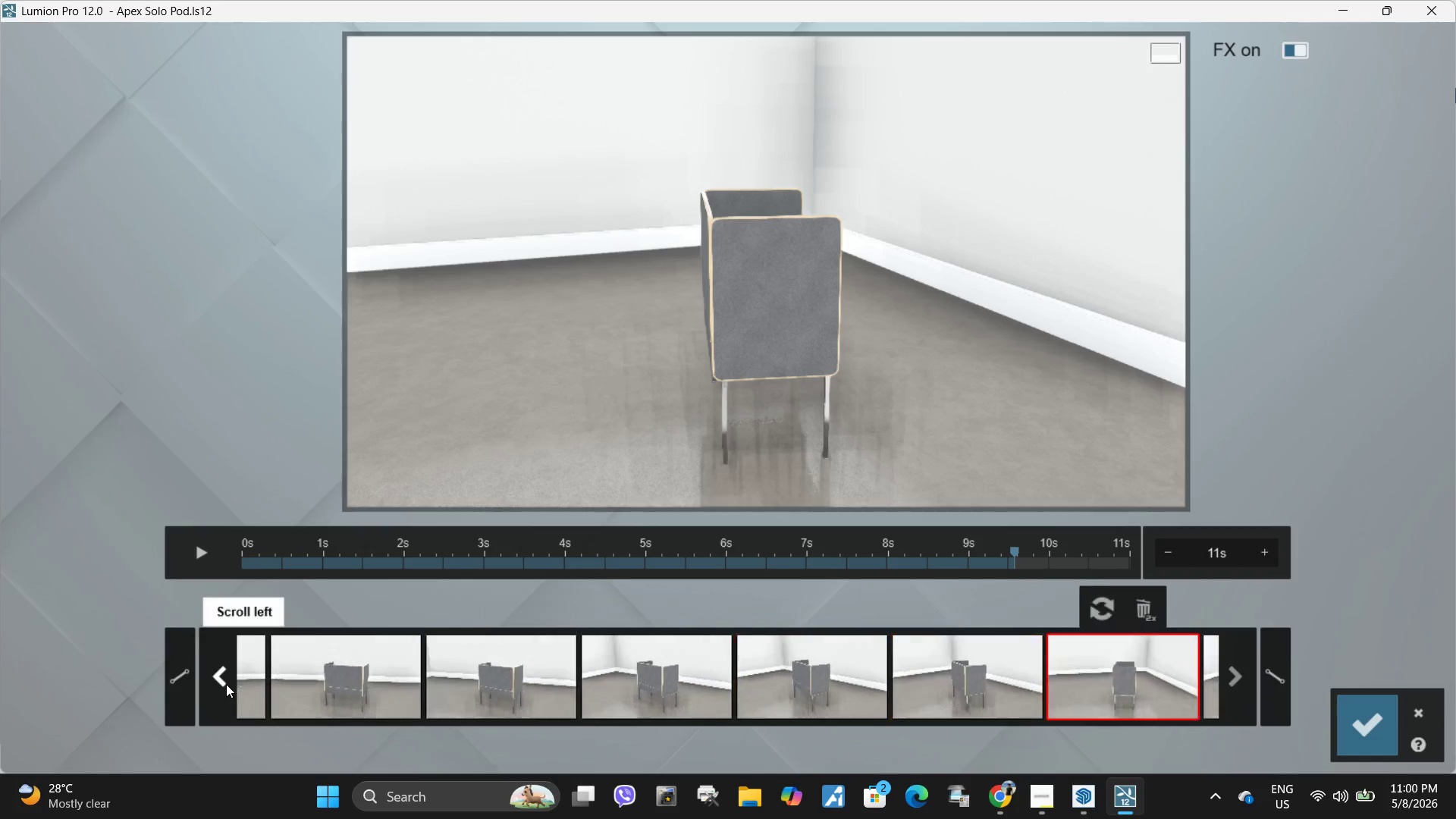 
triple_click([226, 684])
 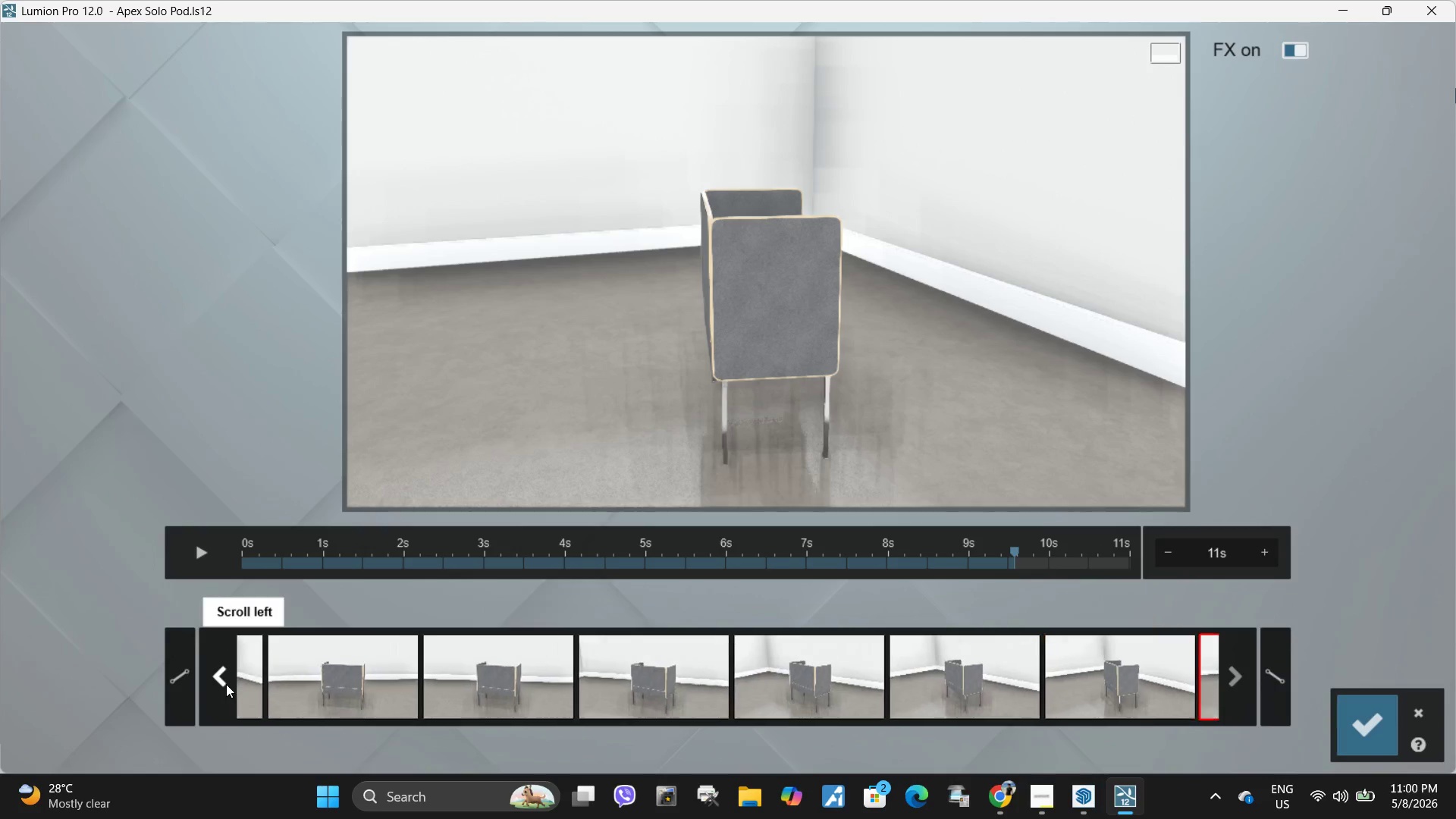 
triple_click([226, 684])
 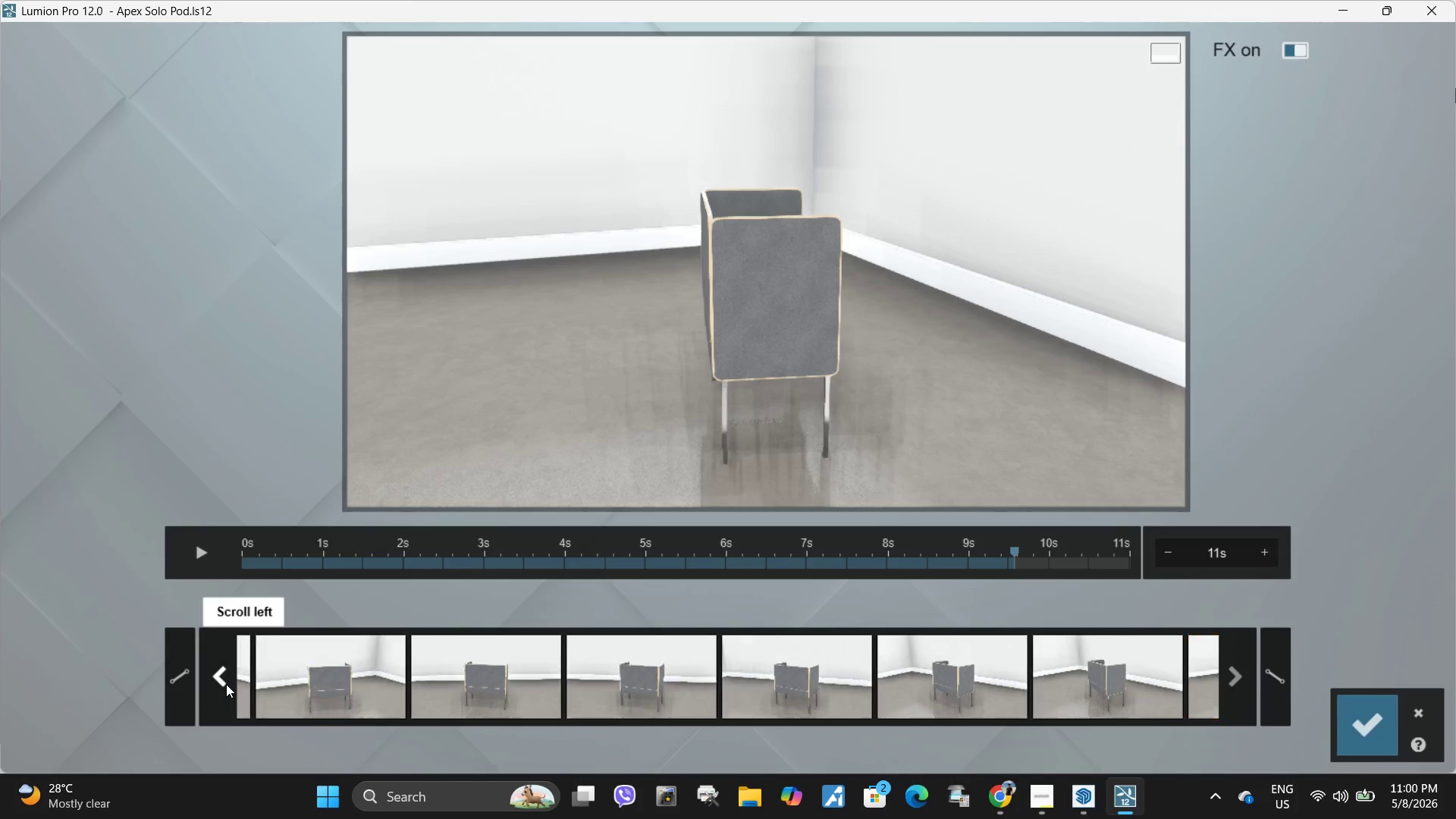 
triple_click([226, 684])
 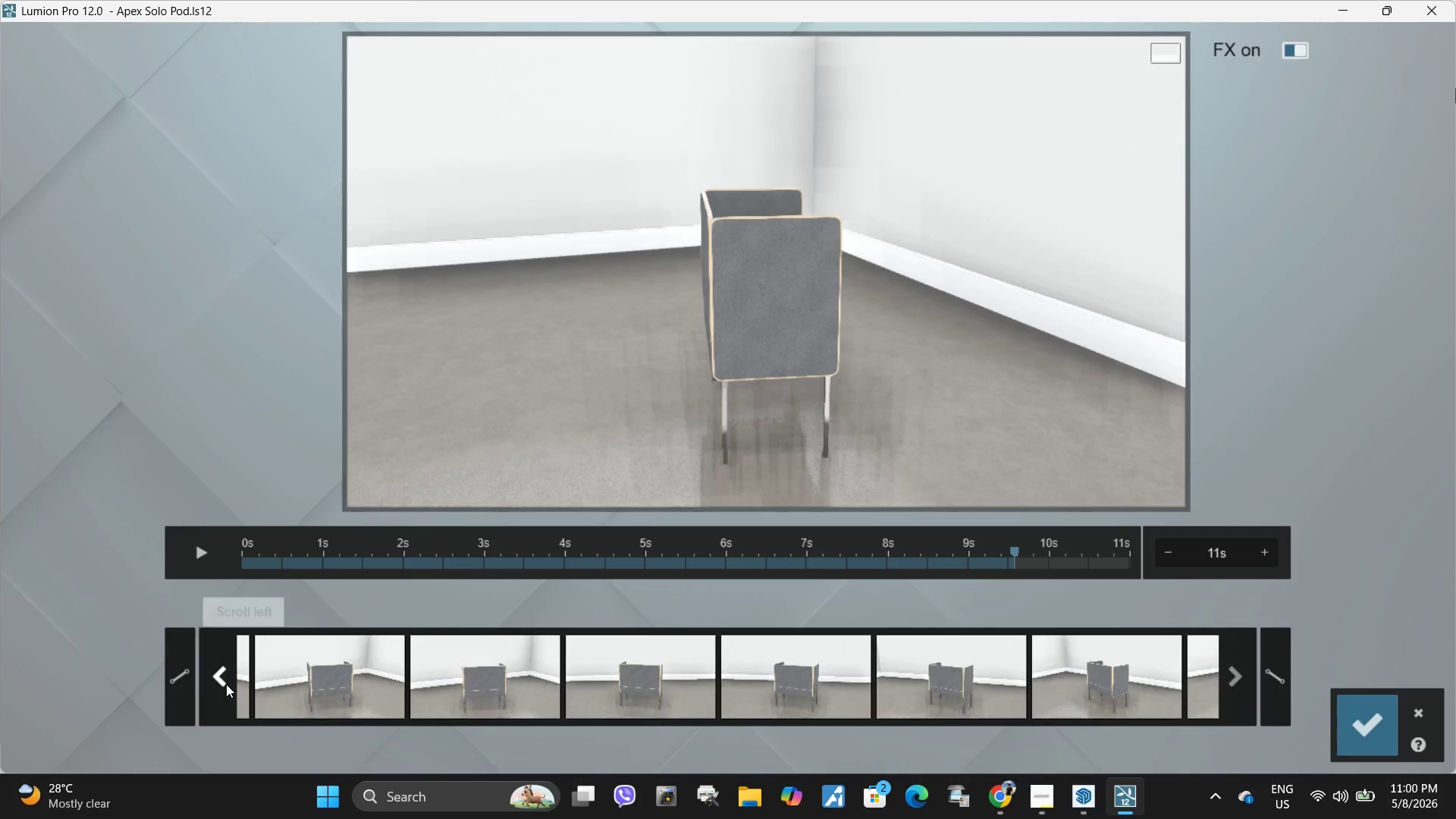 
triple_click([226, 684])
 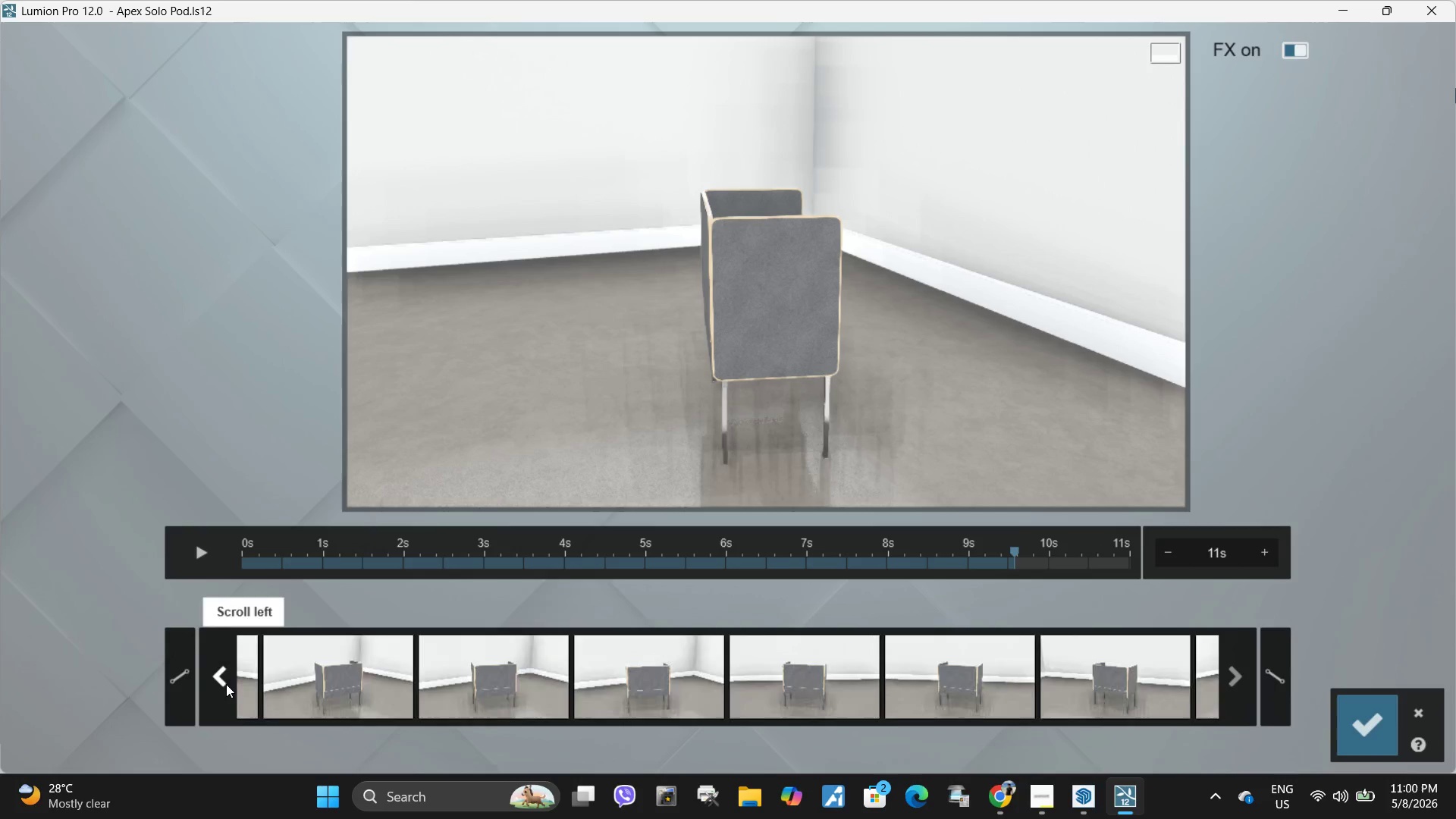 
triple_click([226, 684])
 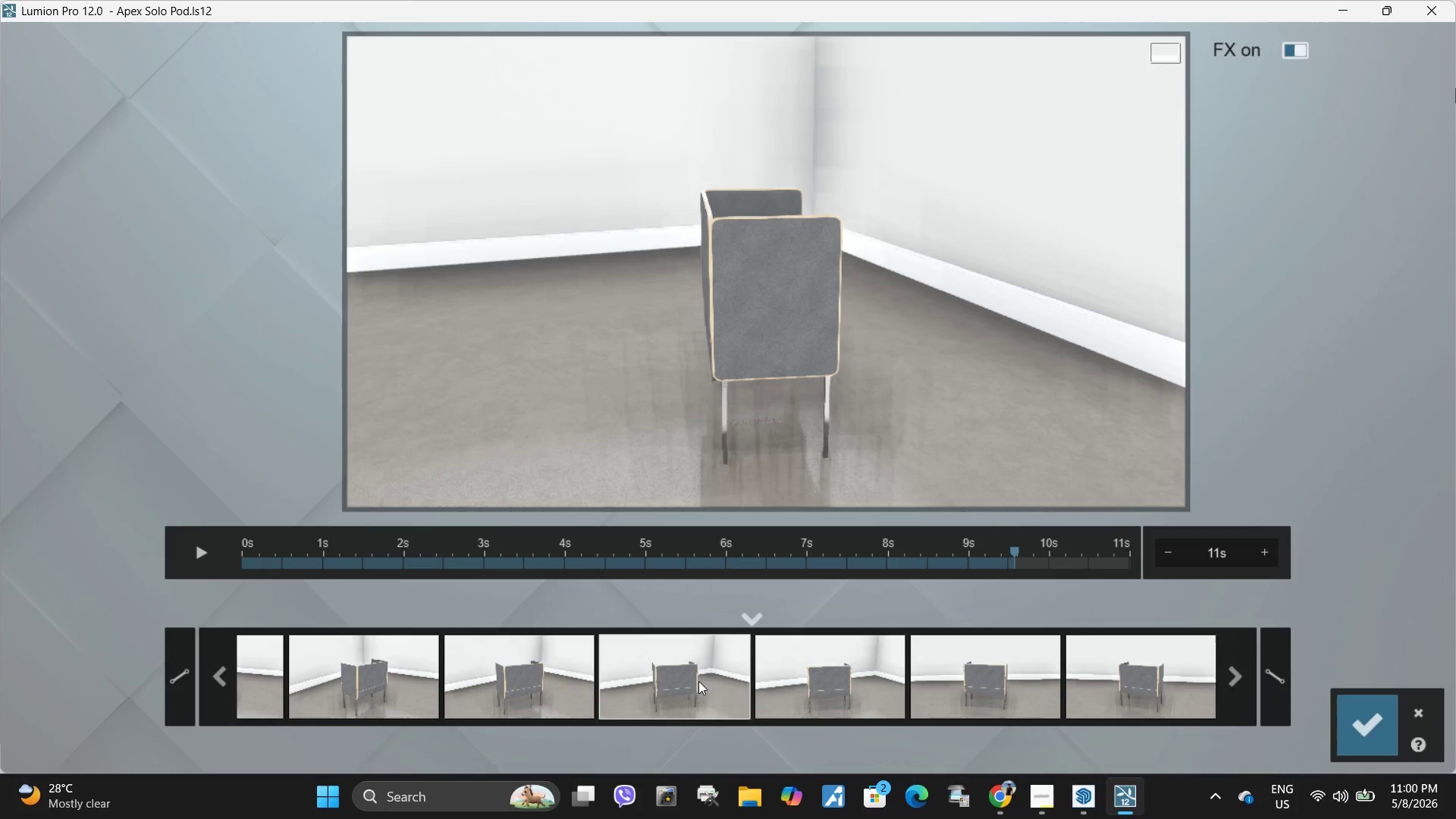 
left_click([697, 686])
 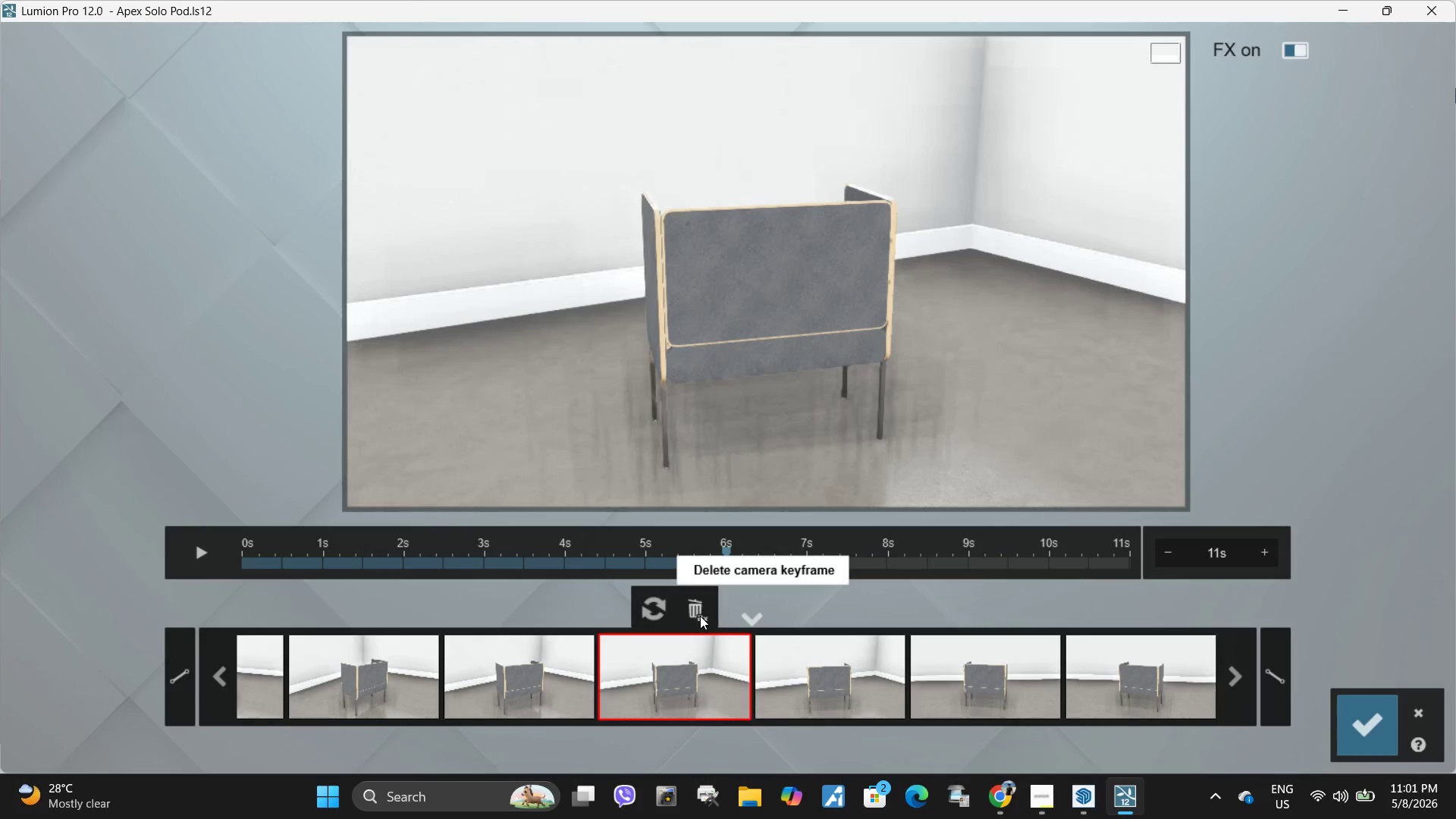 
double_click([701, 616])
 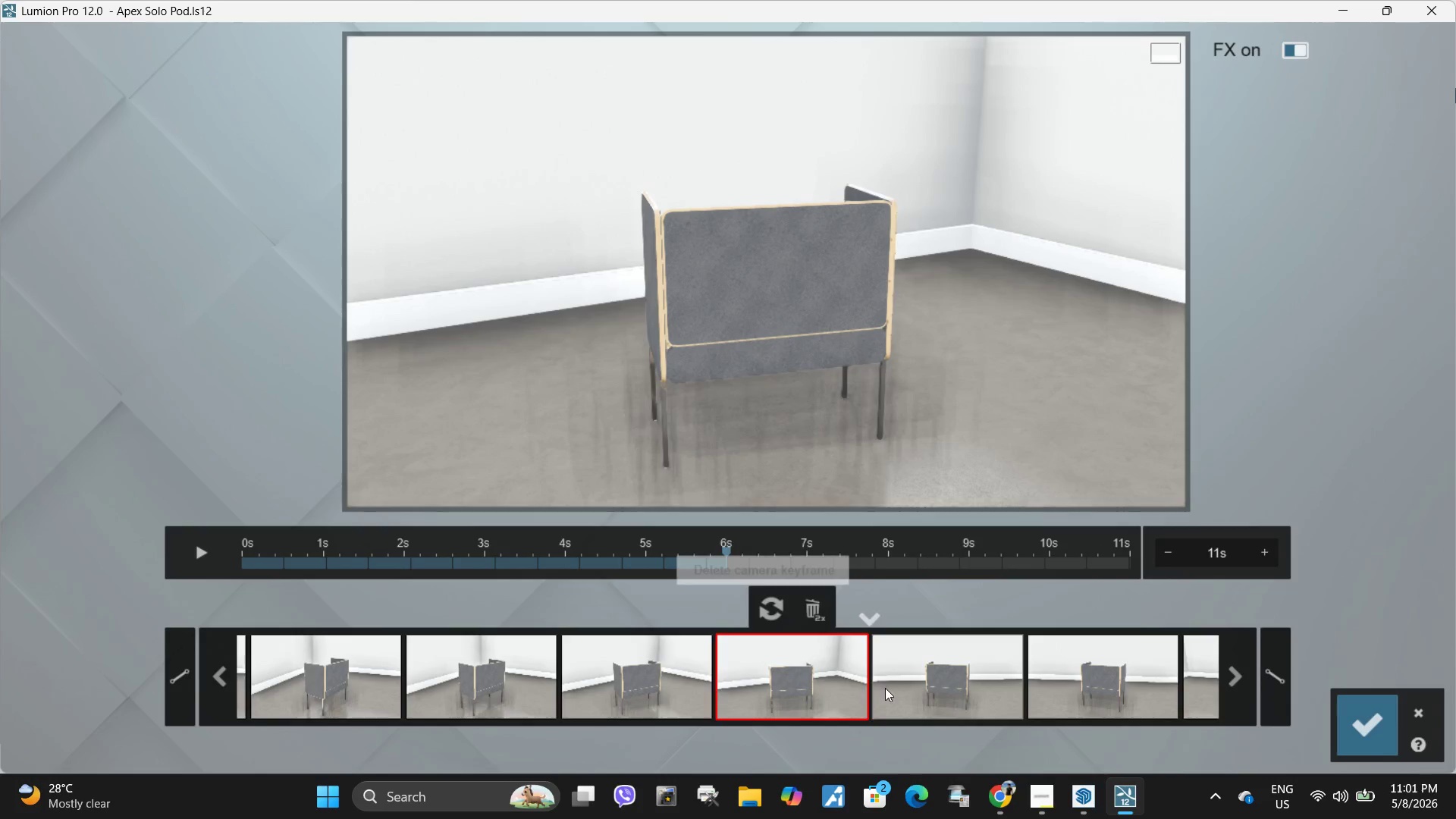 
left_click([956, 693])
 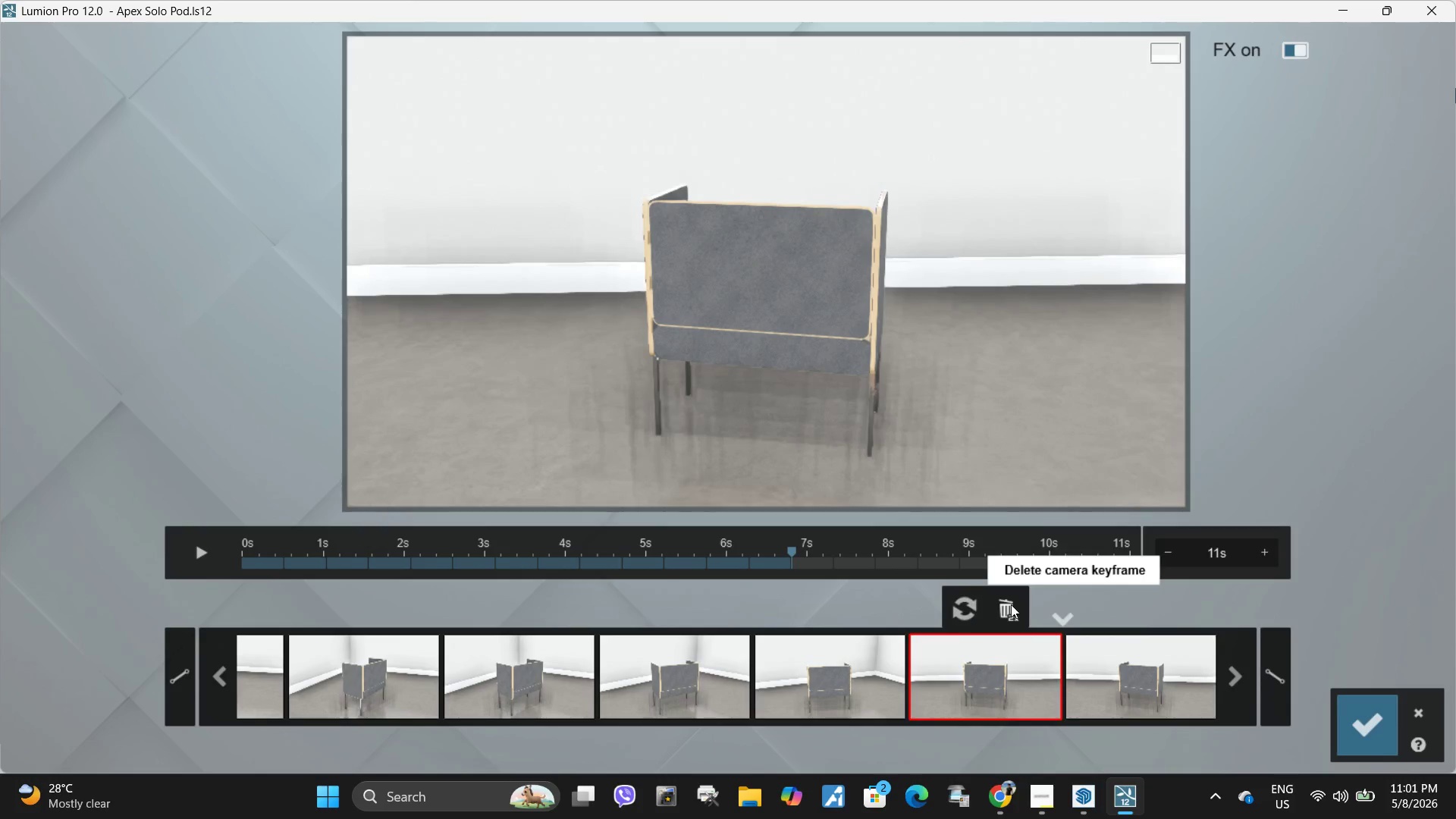 
double_click([1011, 604])
 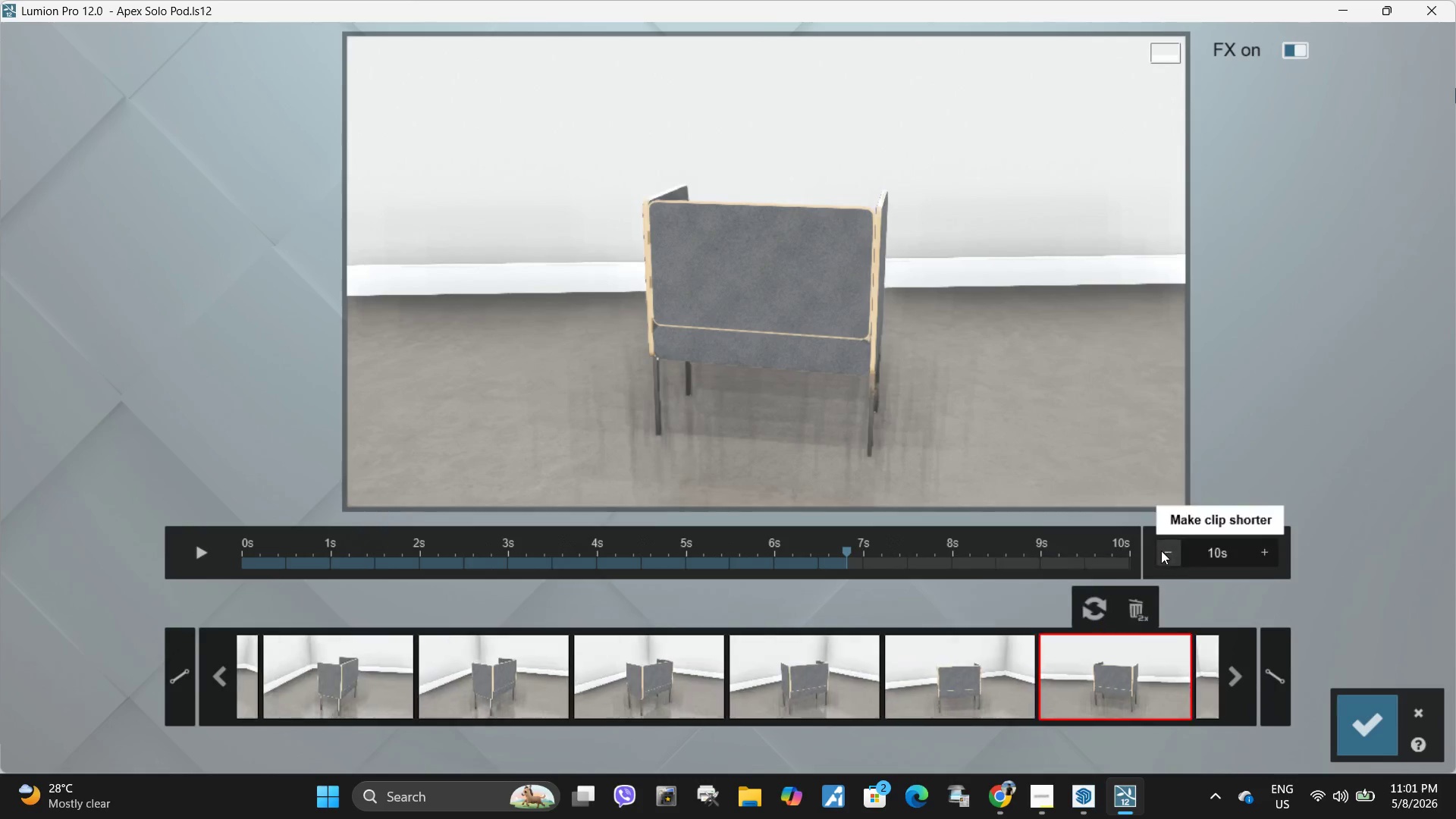 
double_click([1161, 551])
 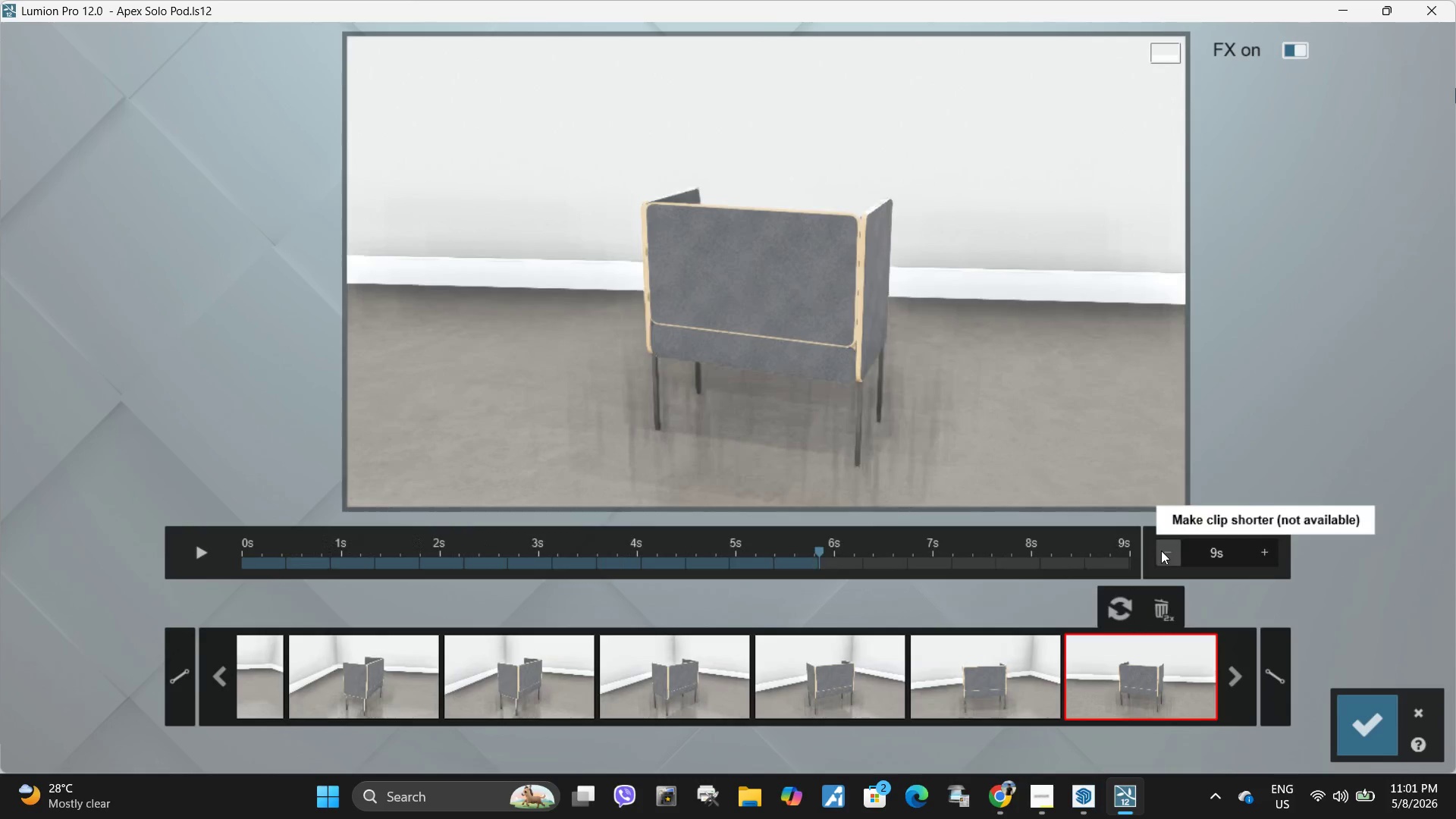 
triple_click([1161, 551])
 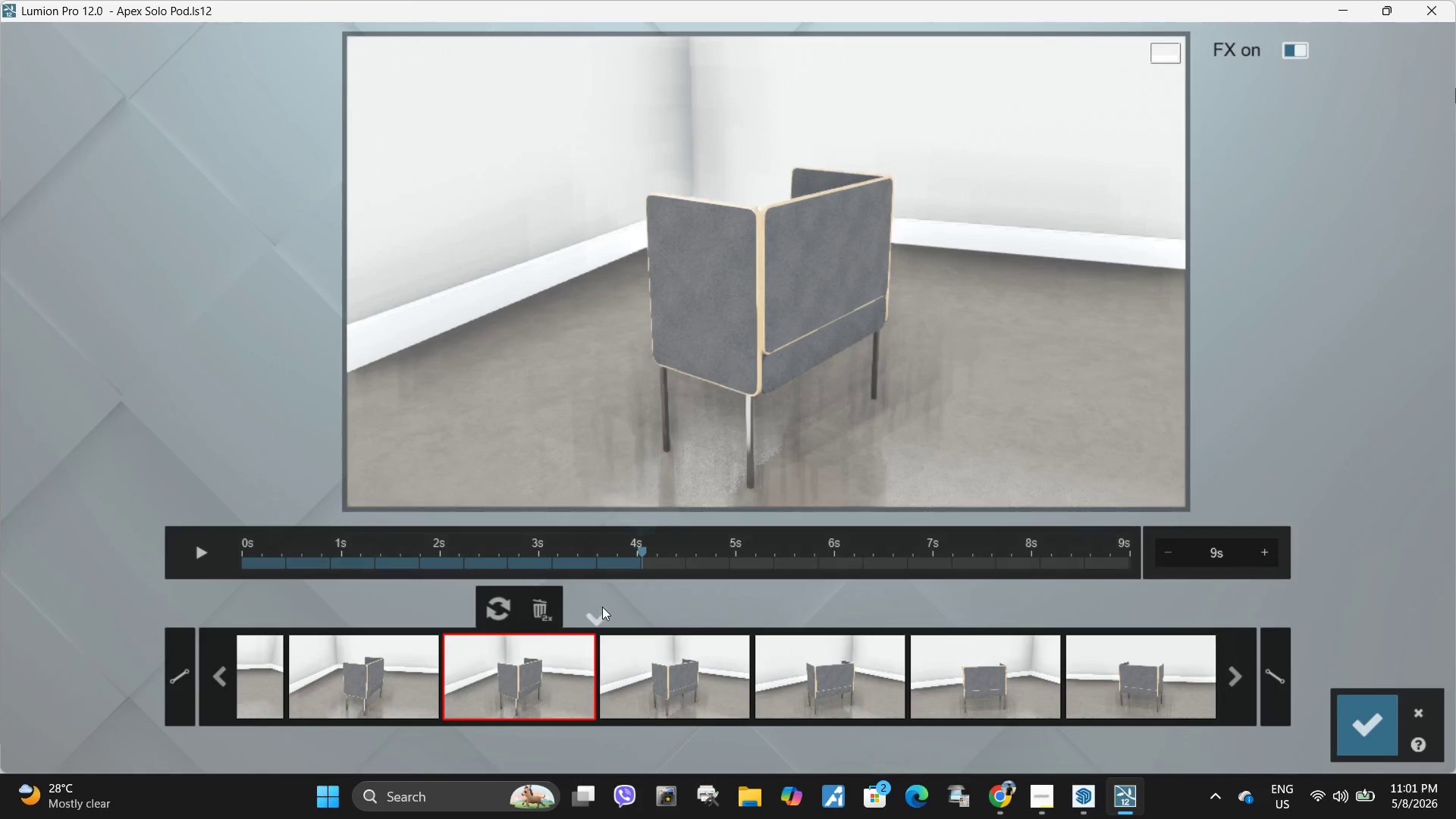 
double_click([542, 604])
 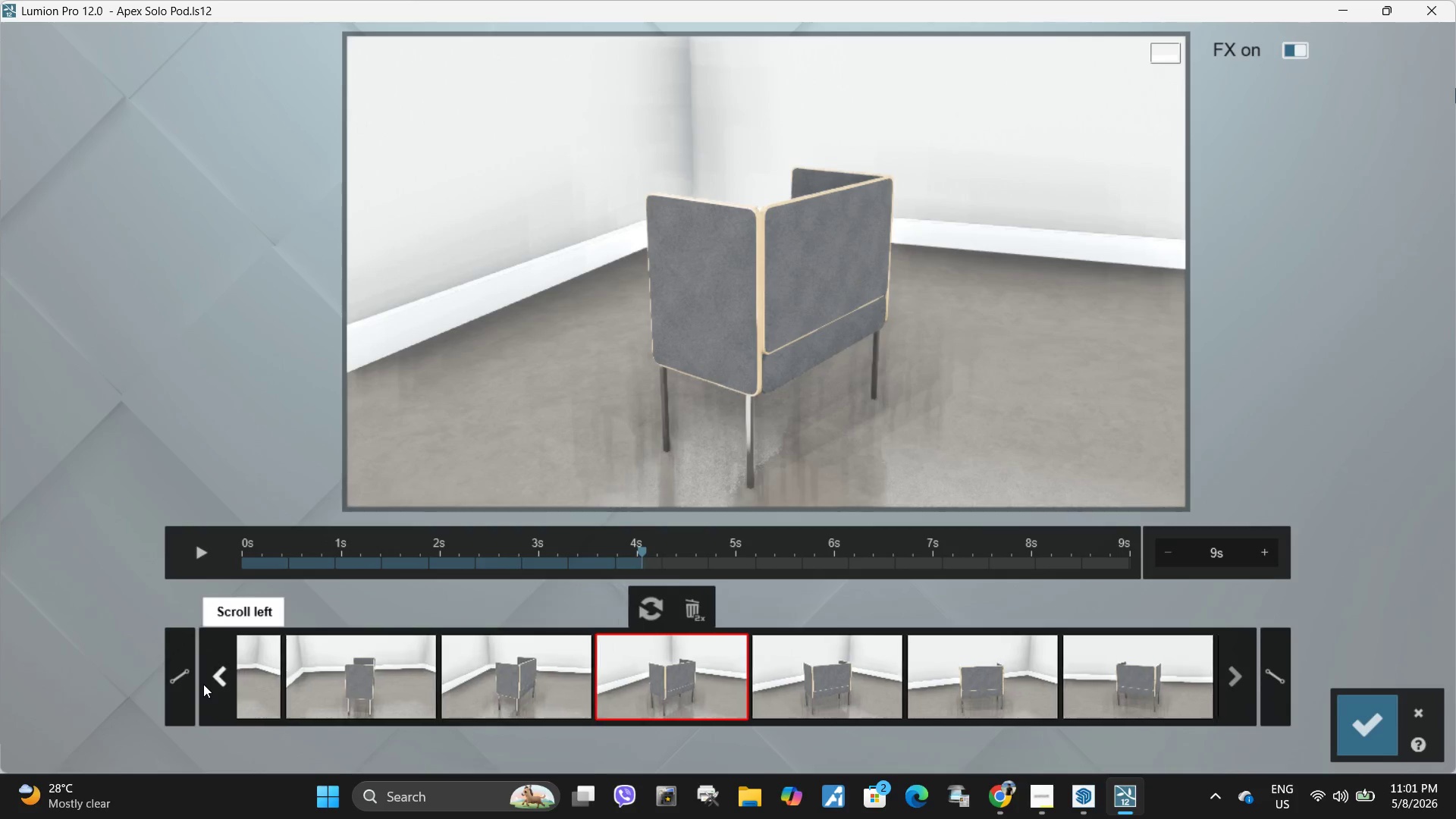 
double_click([218, 686])
 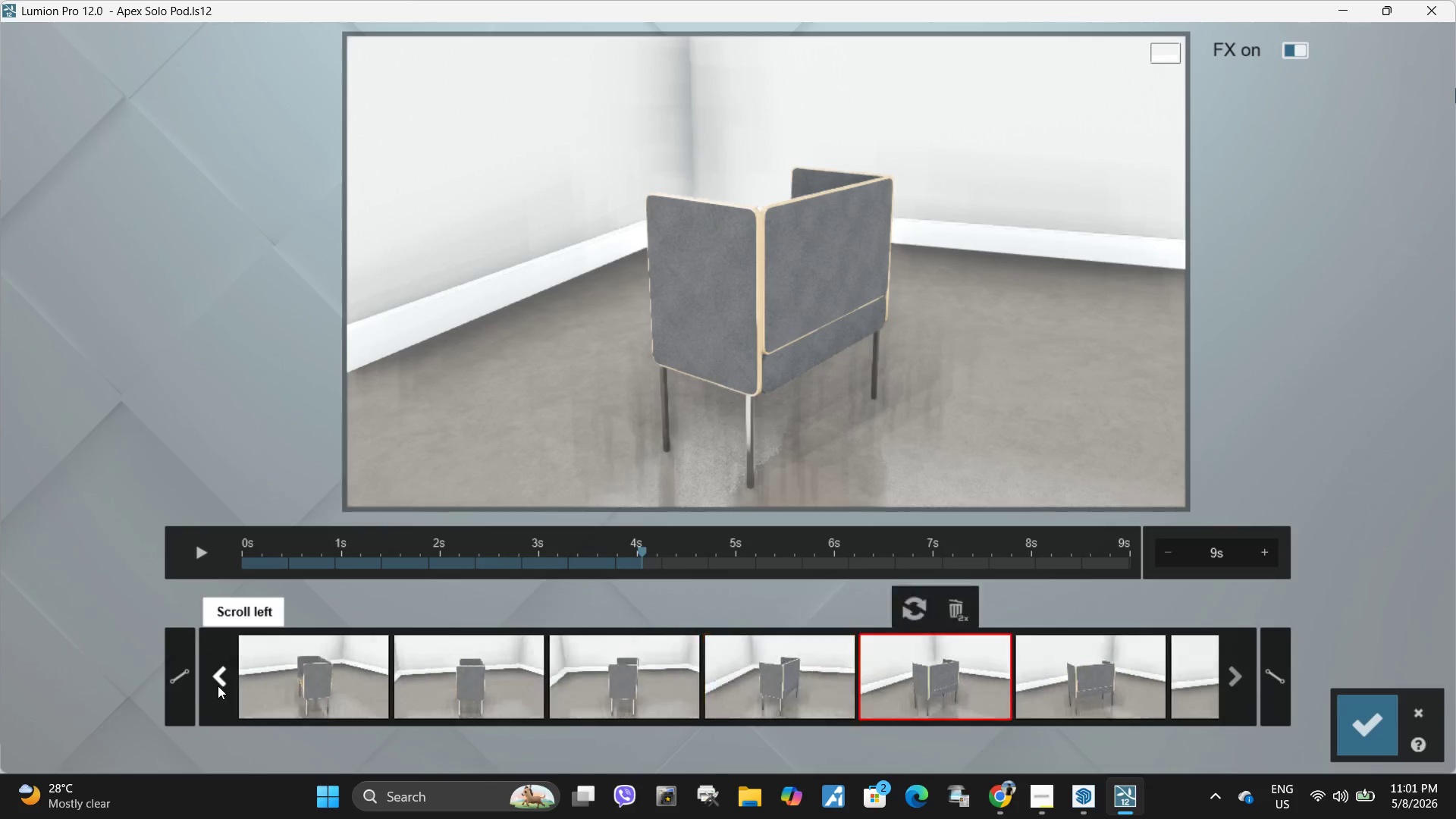 
triple_click([218, 686])
 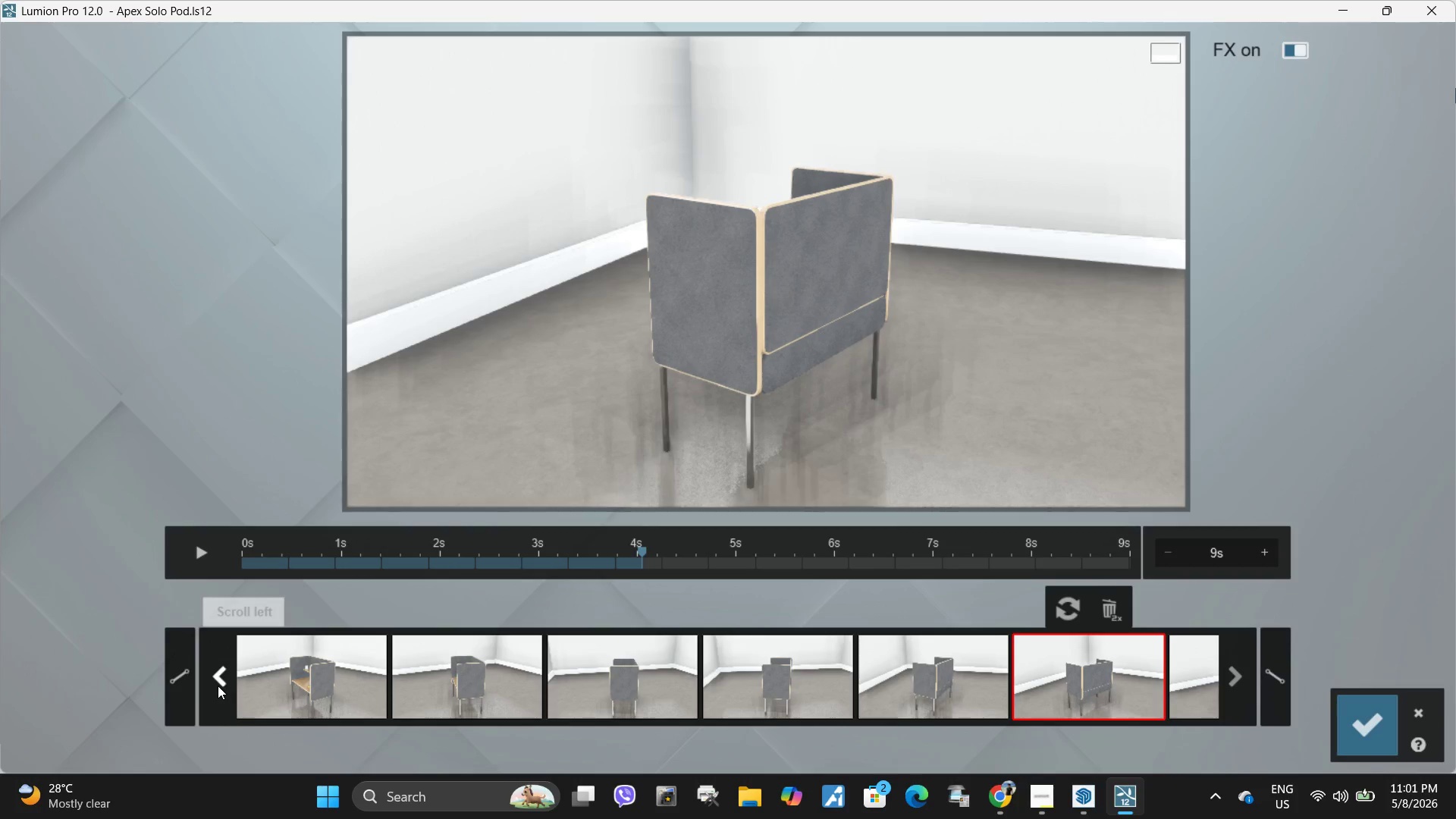 
triple_click([218, 686])
 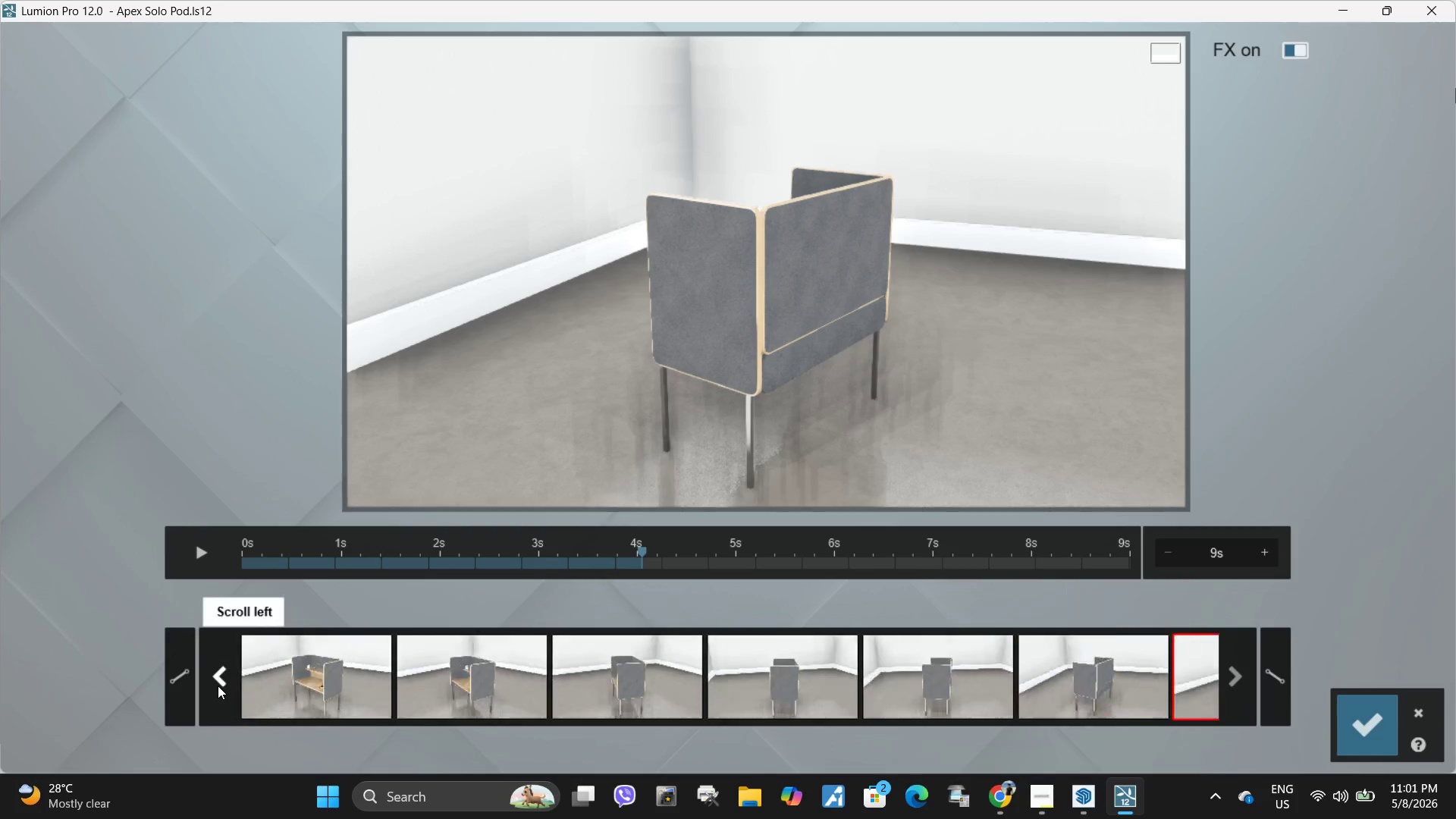 
triple_click([218, 686])
 